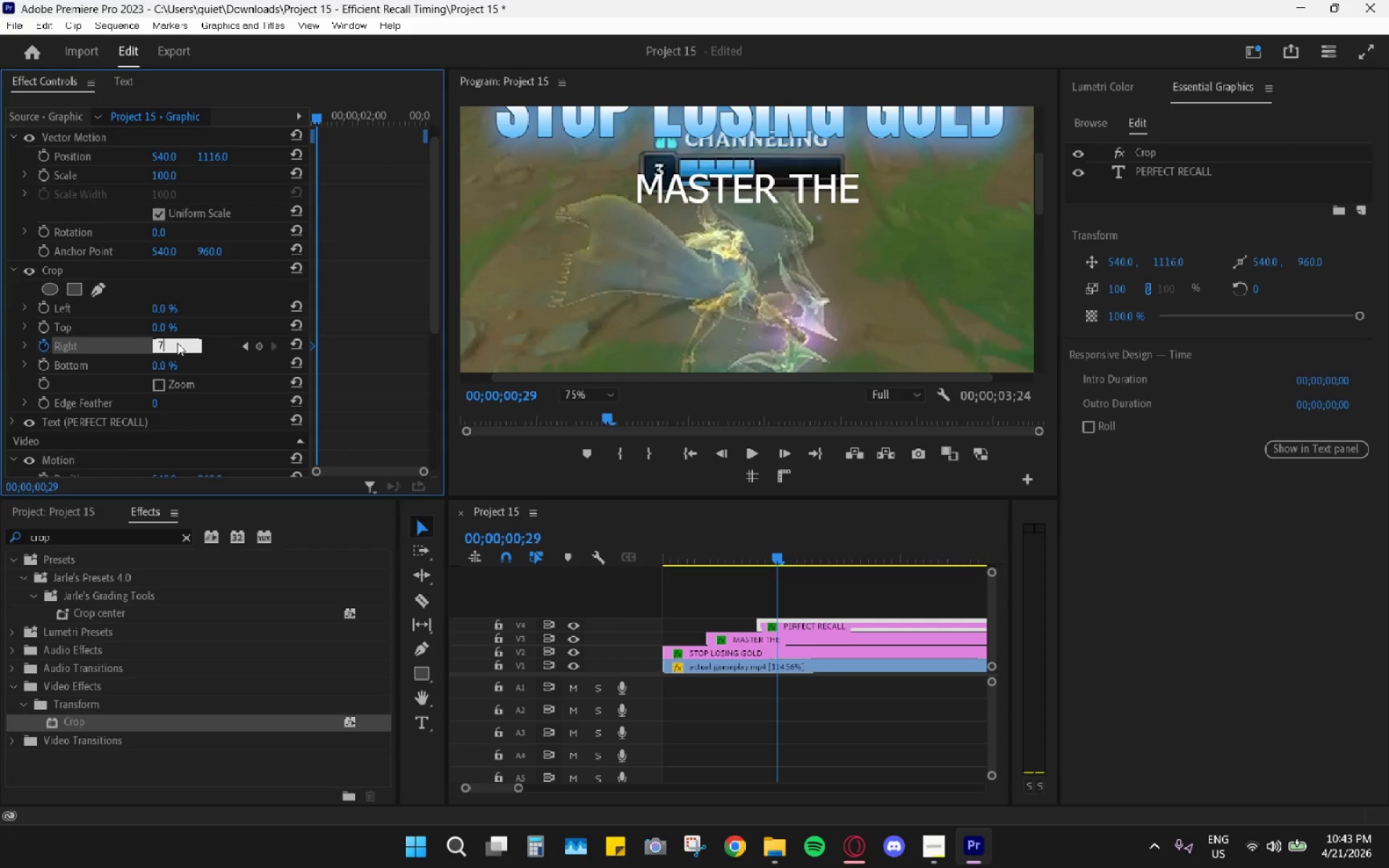 
key(Numpad8)
 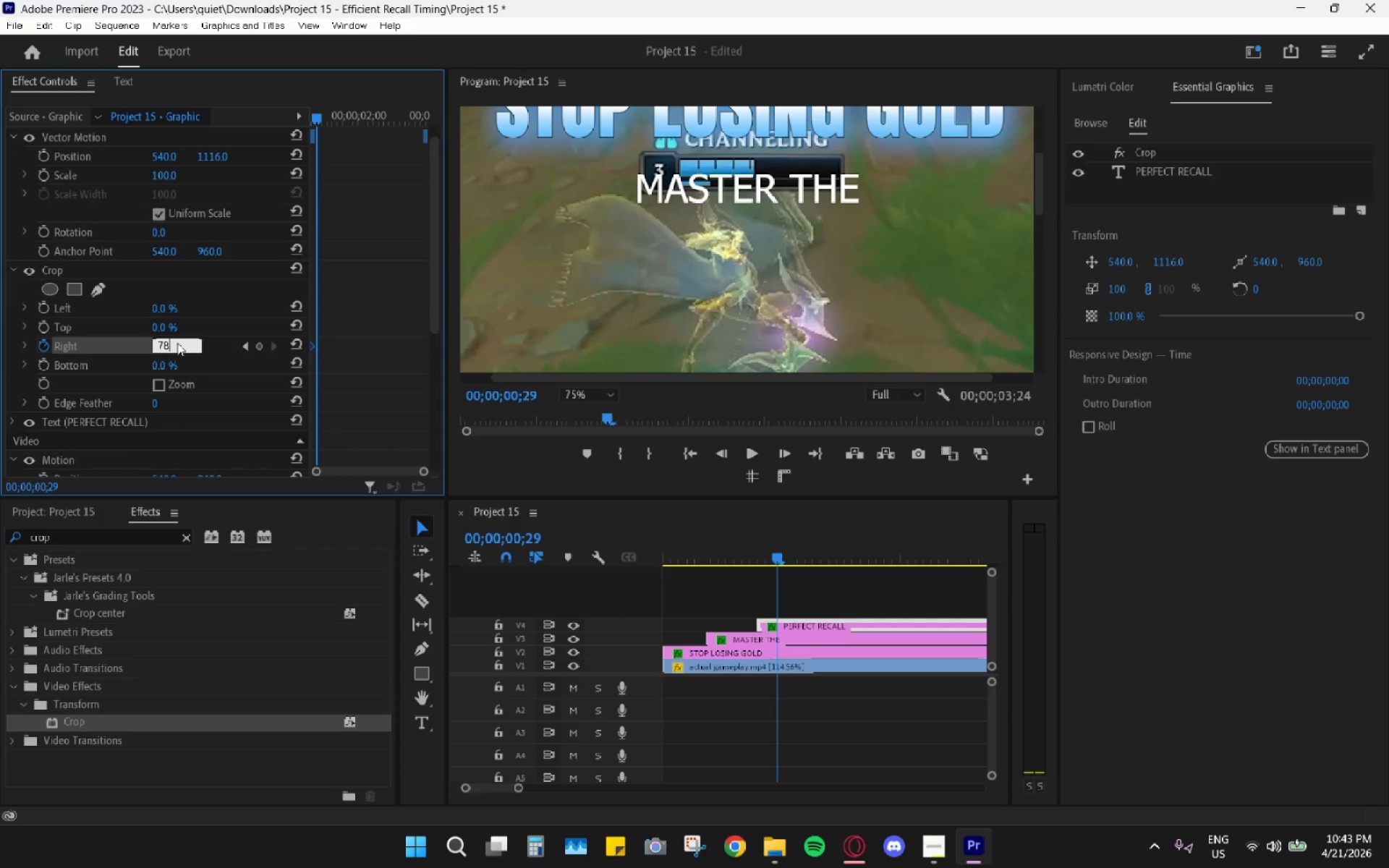 
key(NumpadDecimal)
 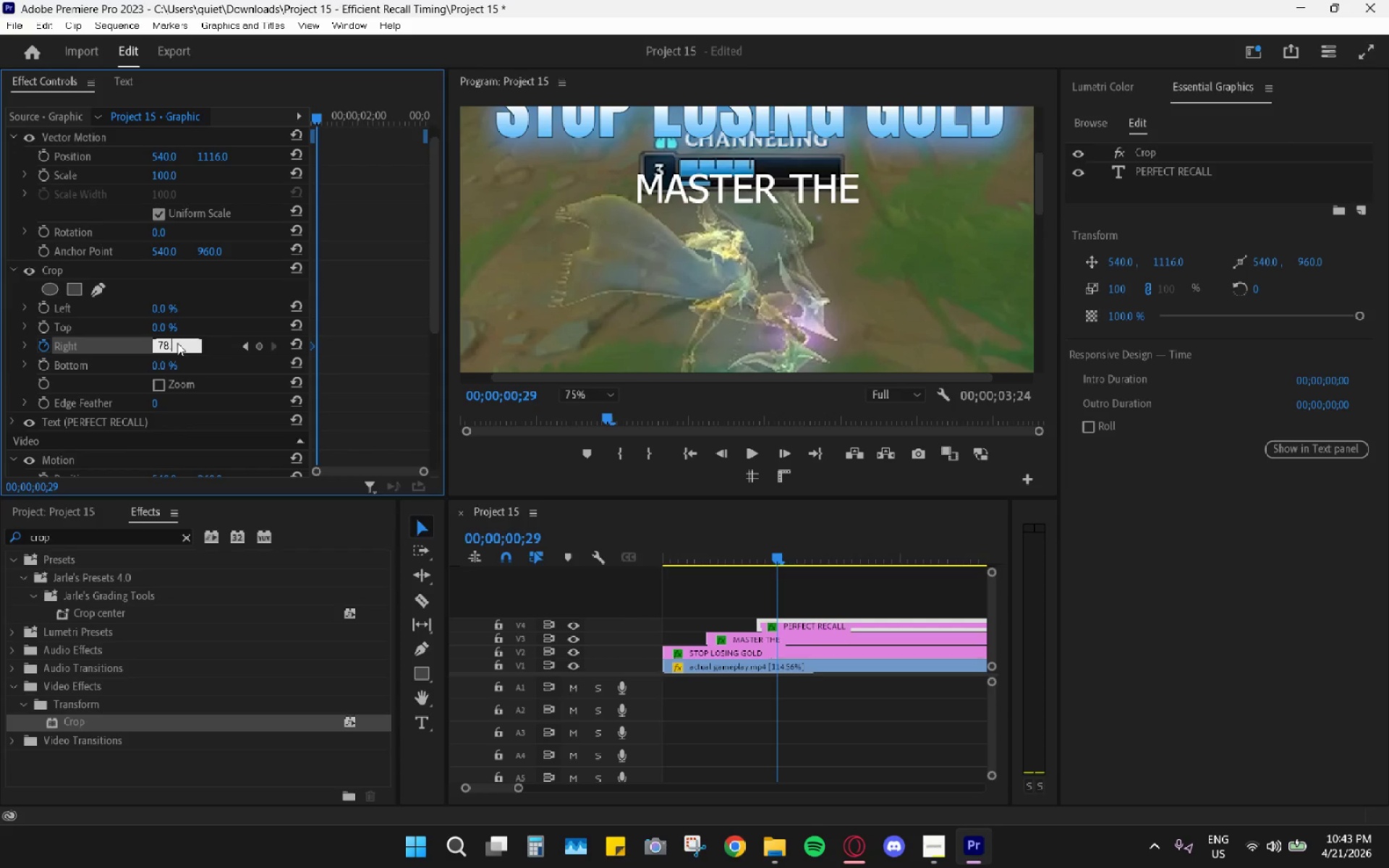 
key(Numpad1)
 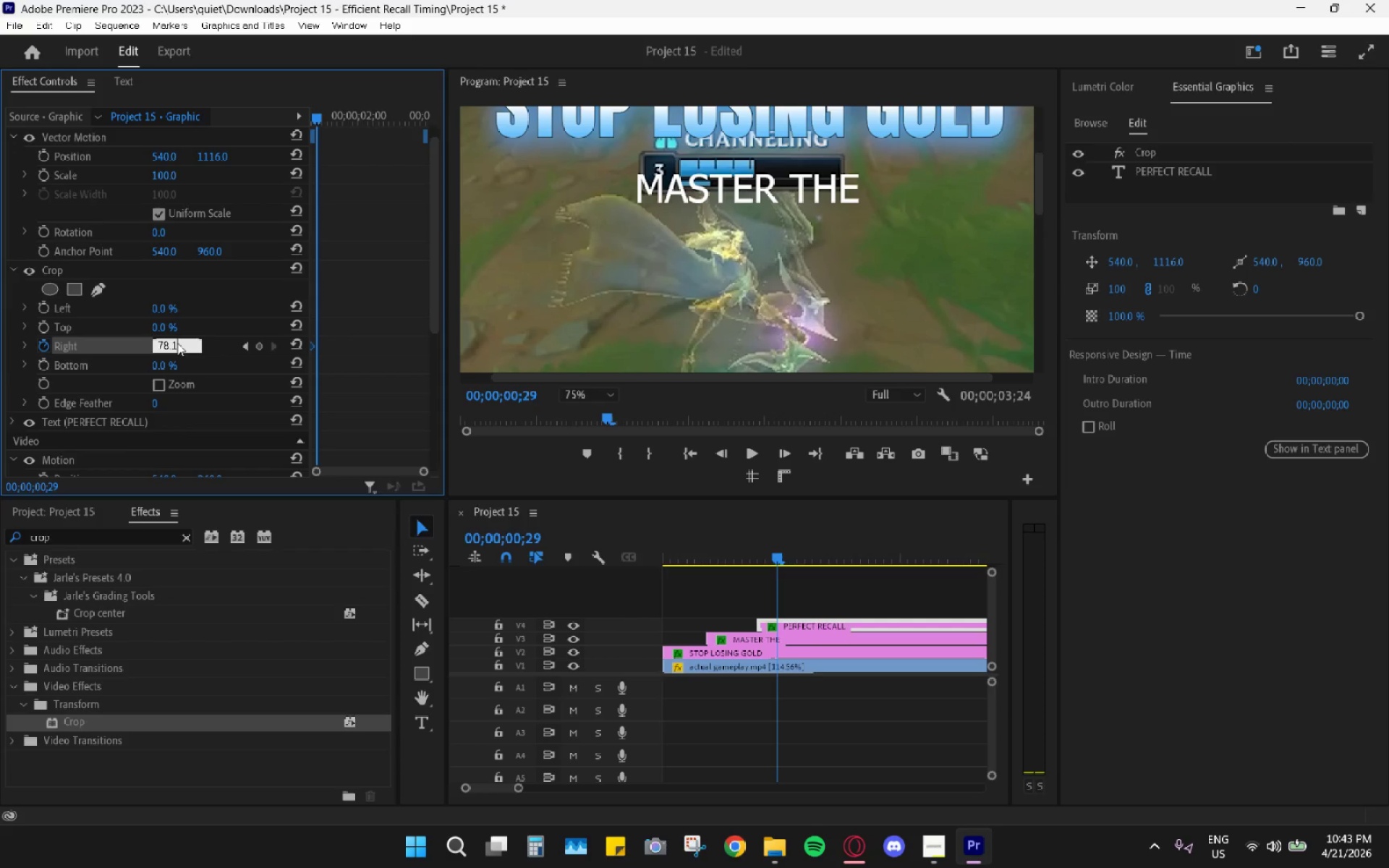 
key(Enter)
 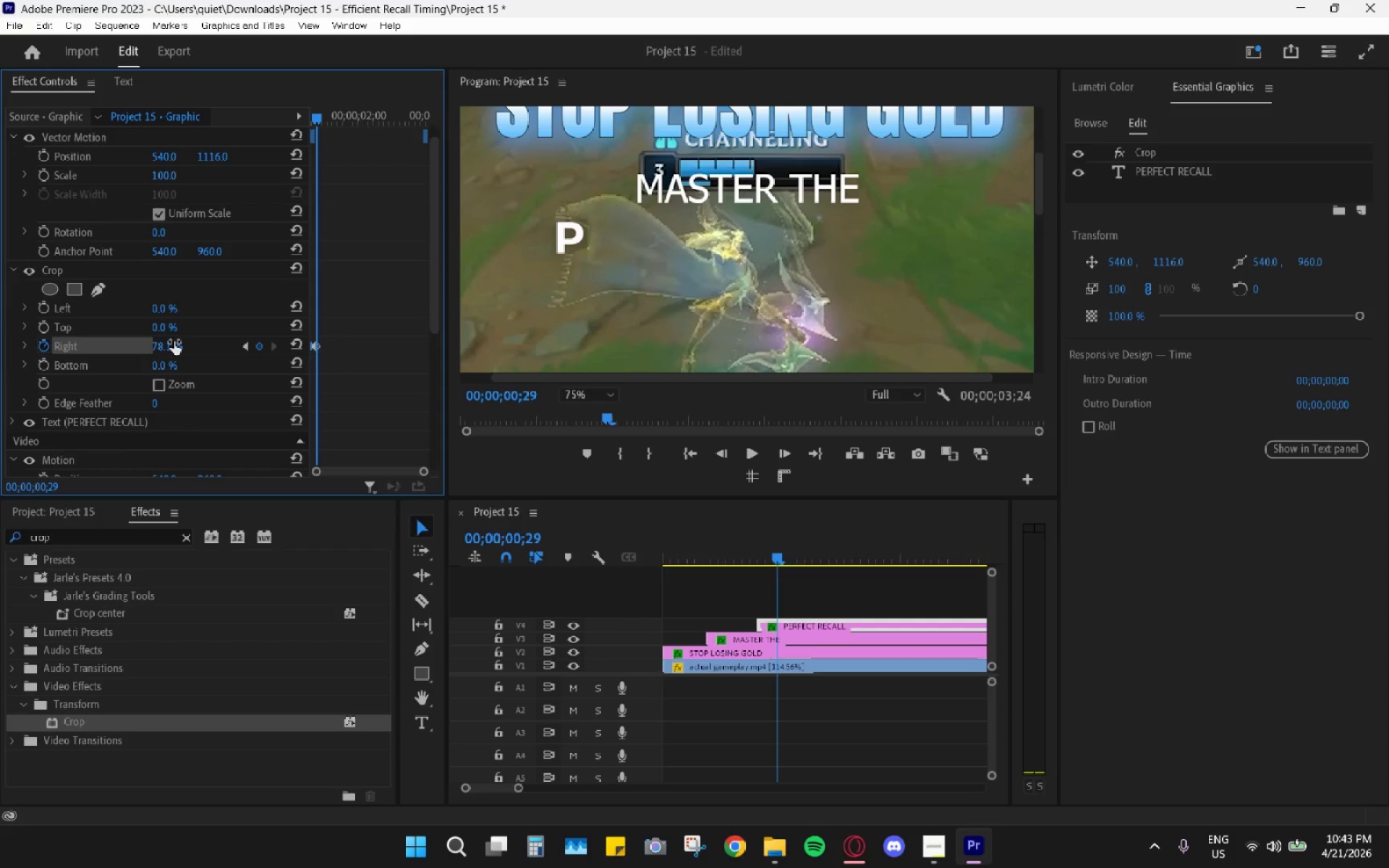 
key(Control+Z)
 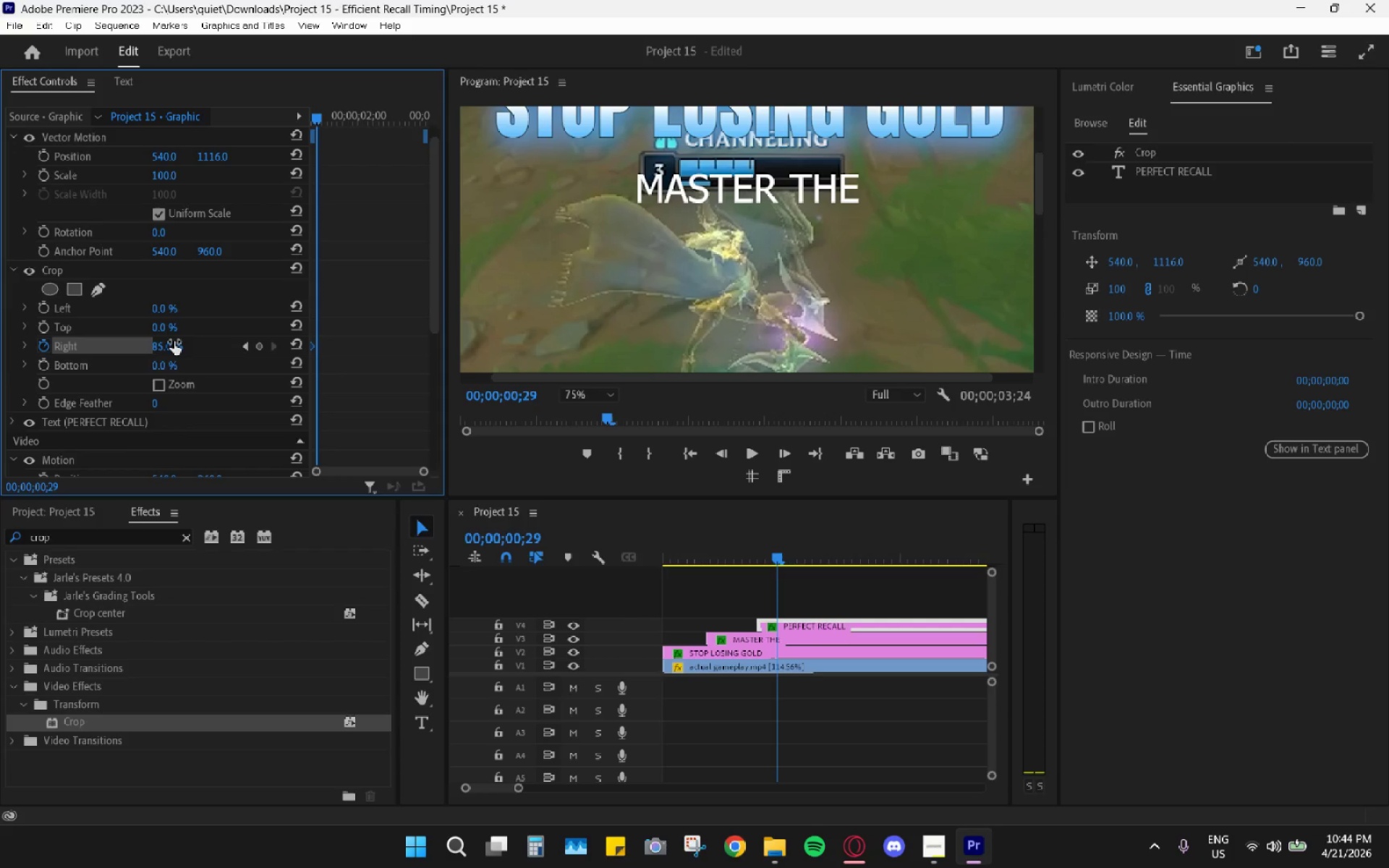 
left_click([174, 341])
 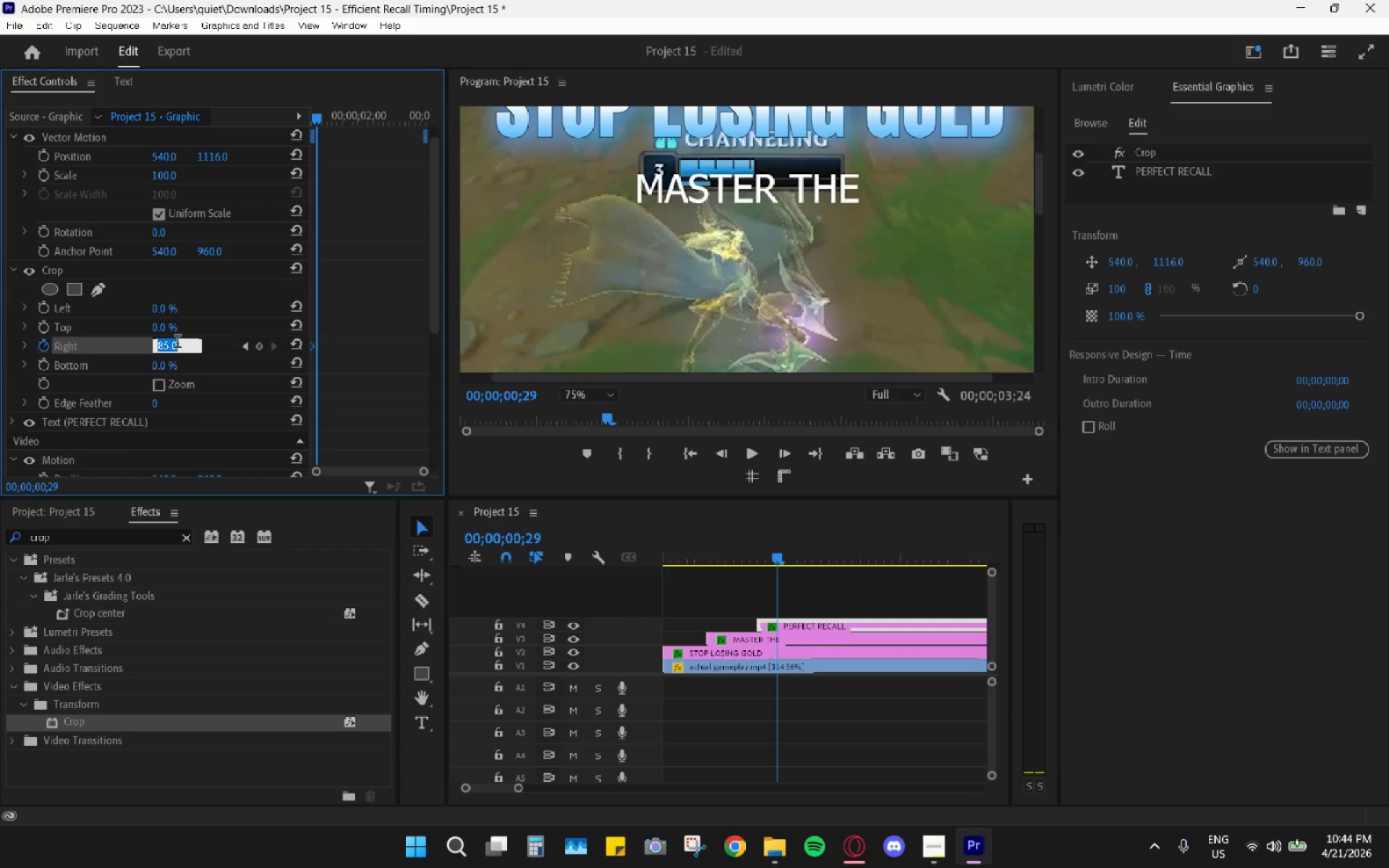 
key(Numpad7)
 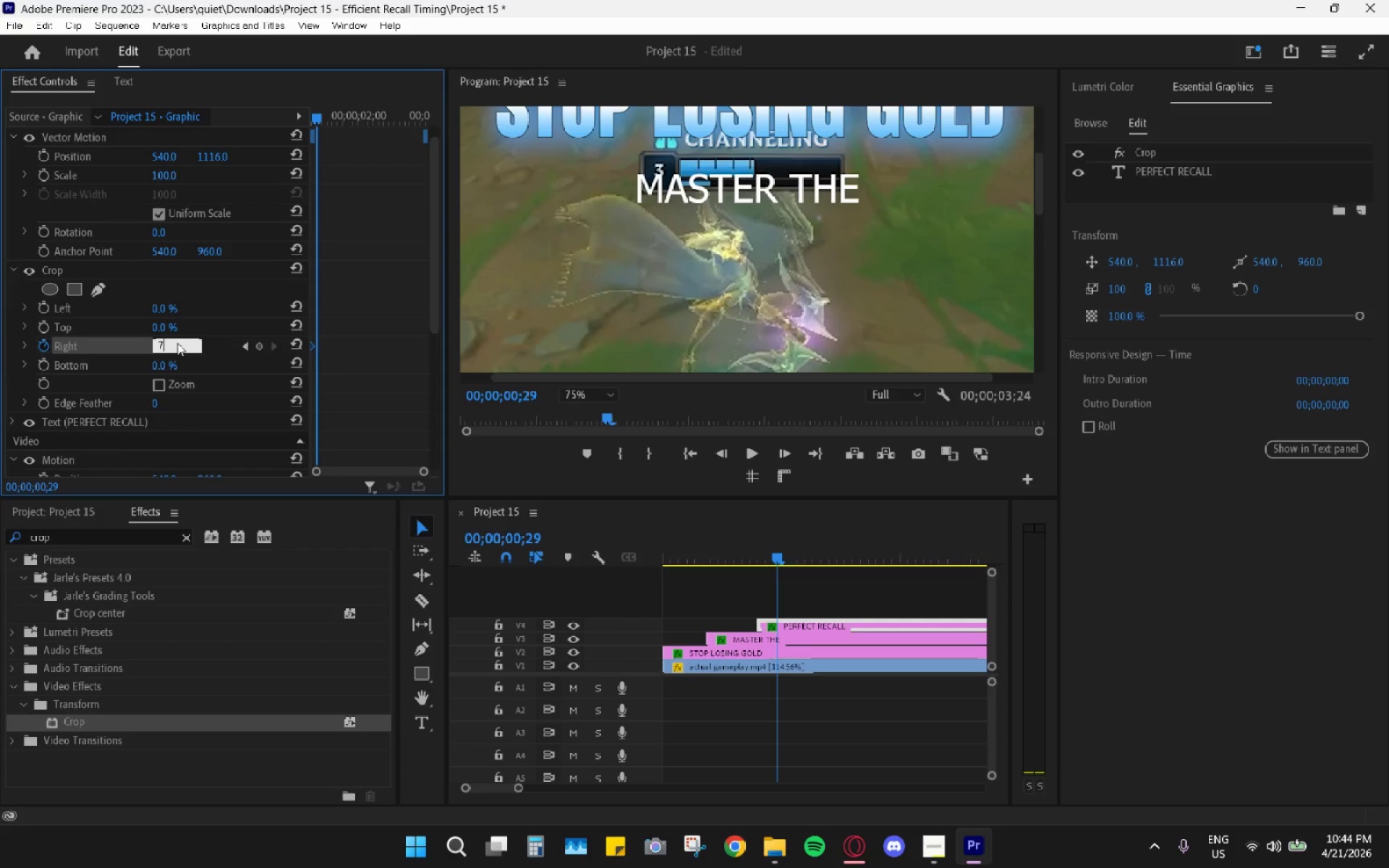 
key(Numpad8)
 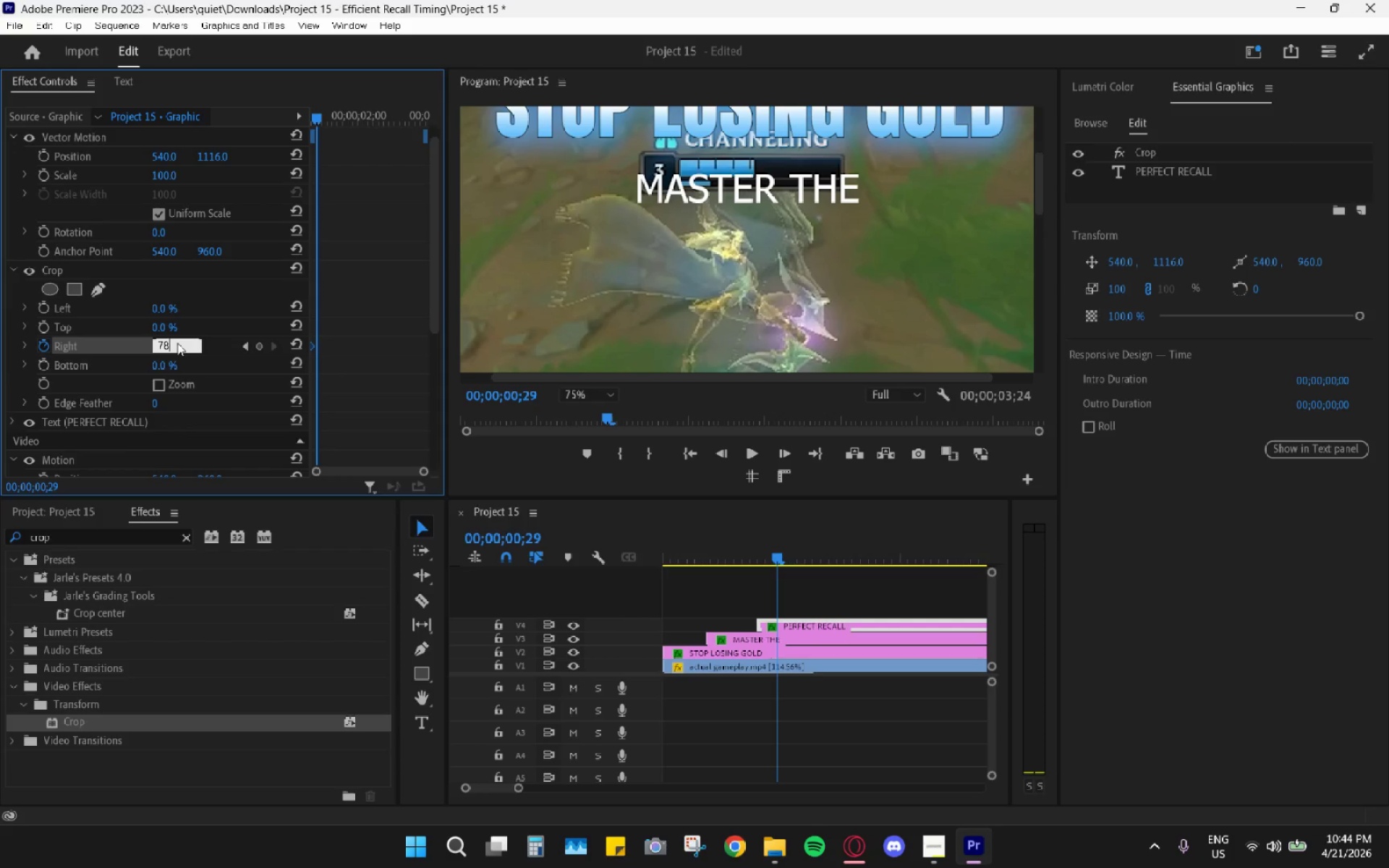 
key(NumpadDecimal)
 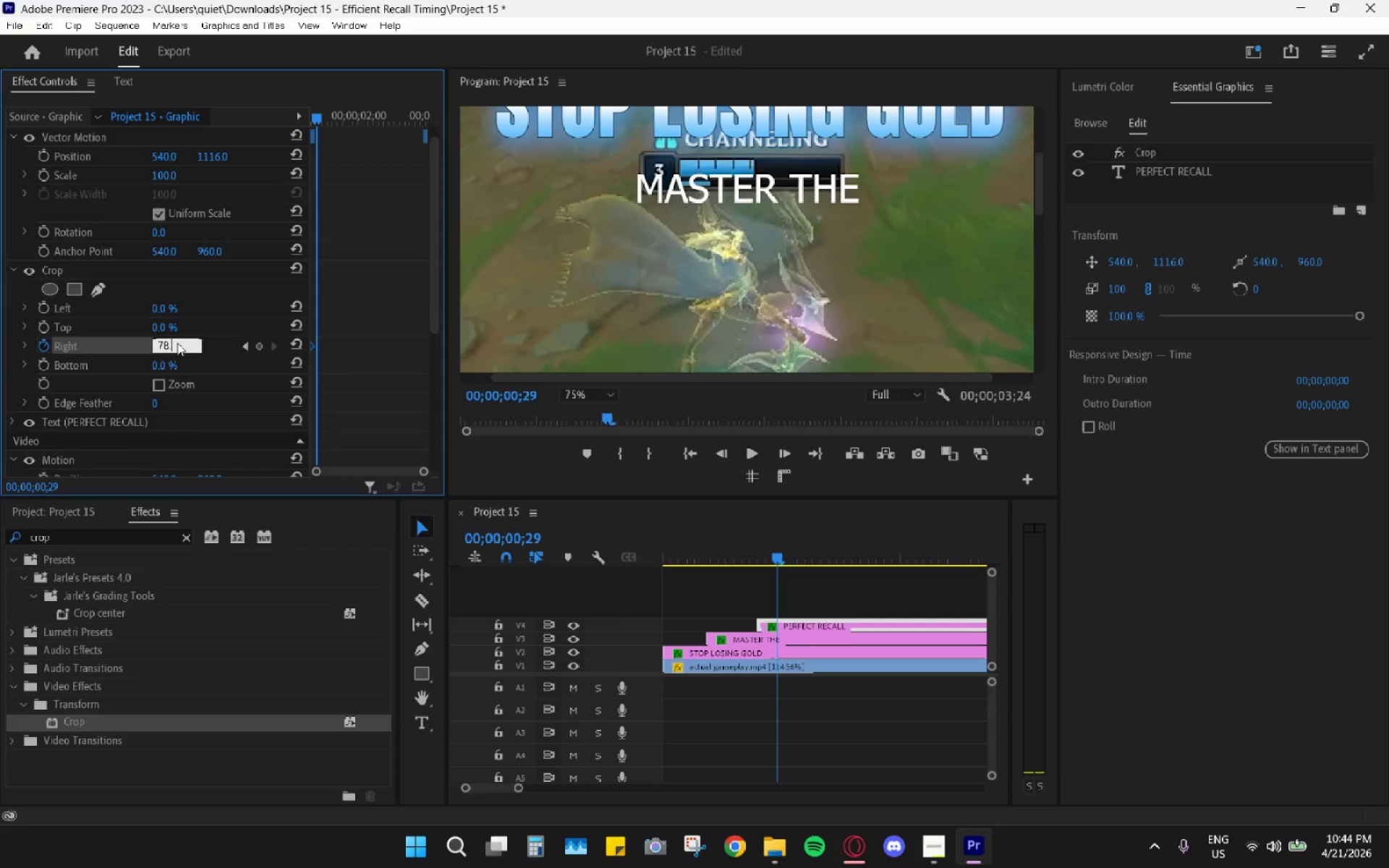 
key(Numpad2)
 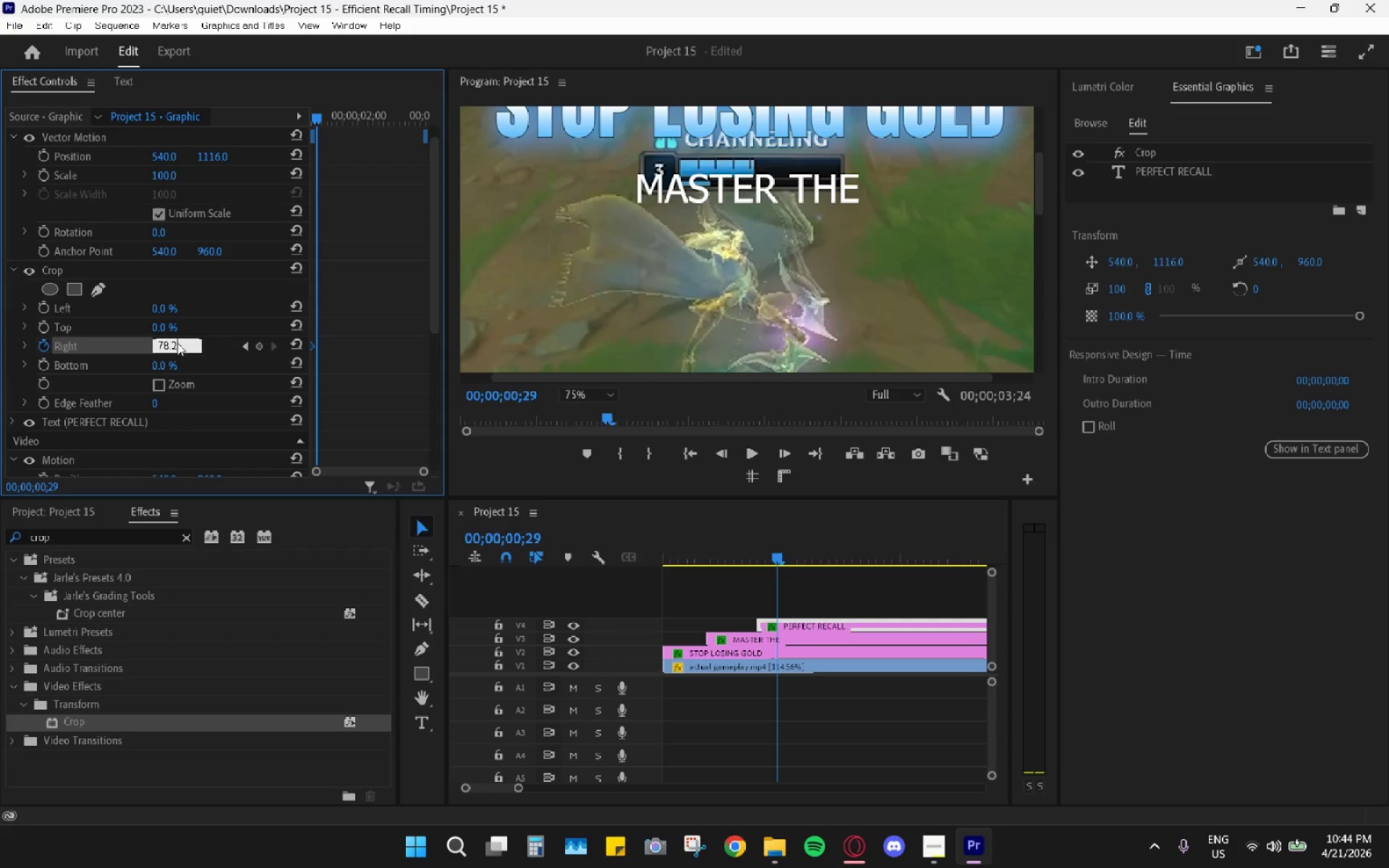 
key(Enter)
 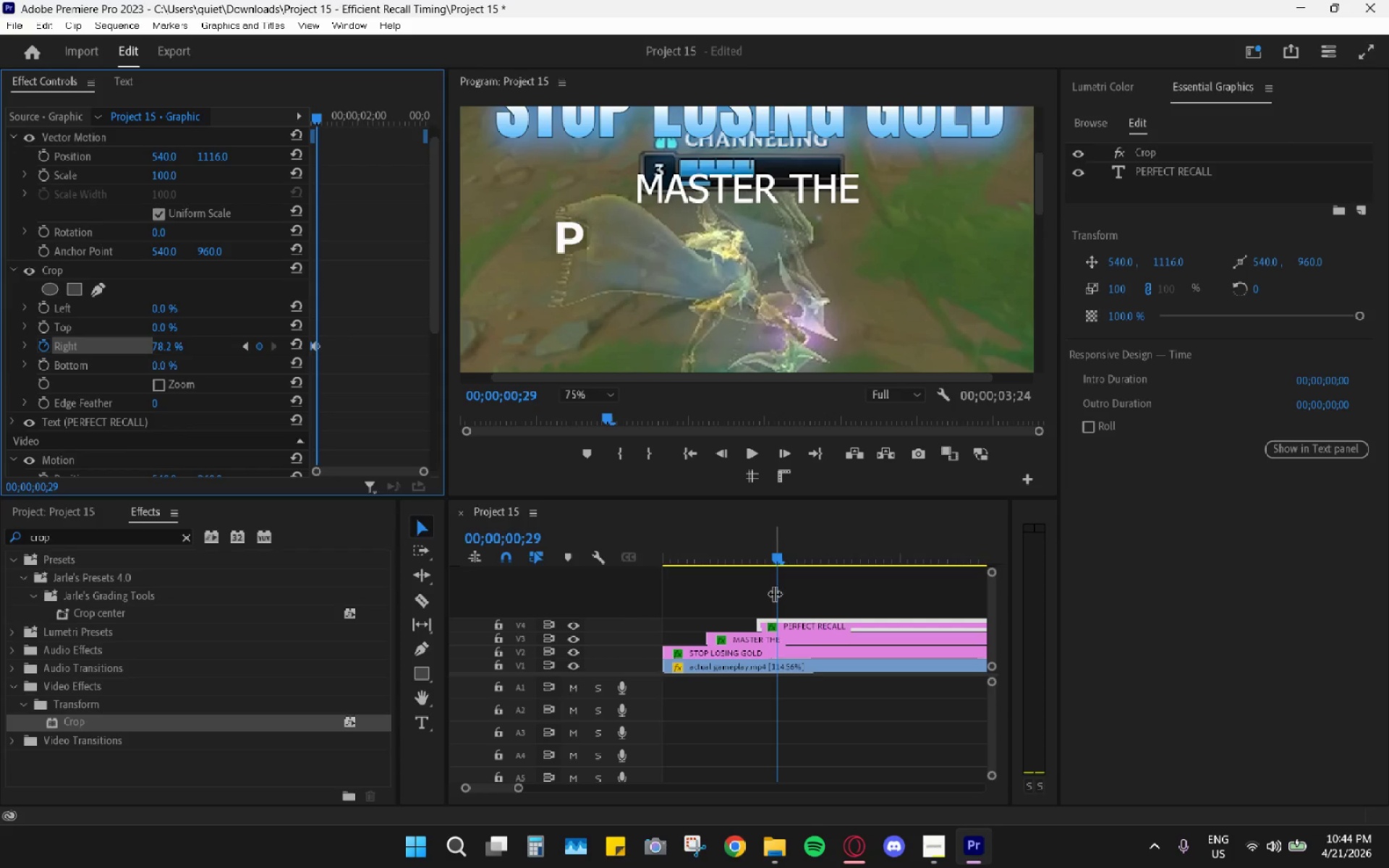 
key(ArrowRight)
 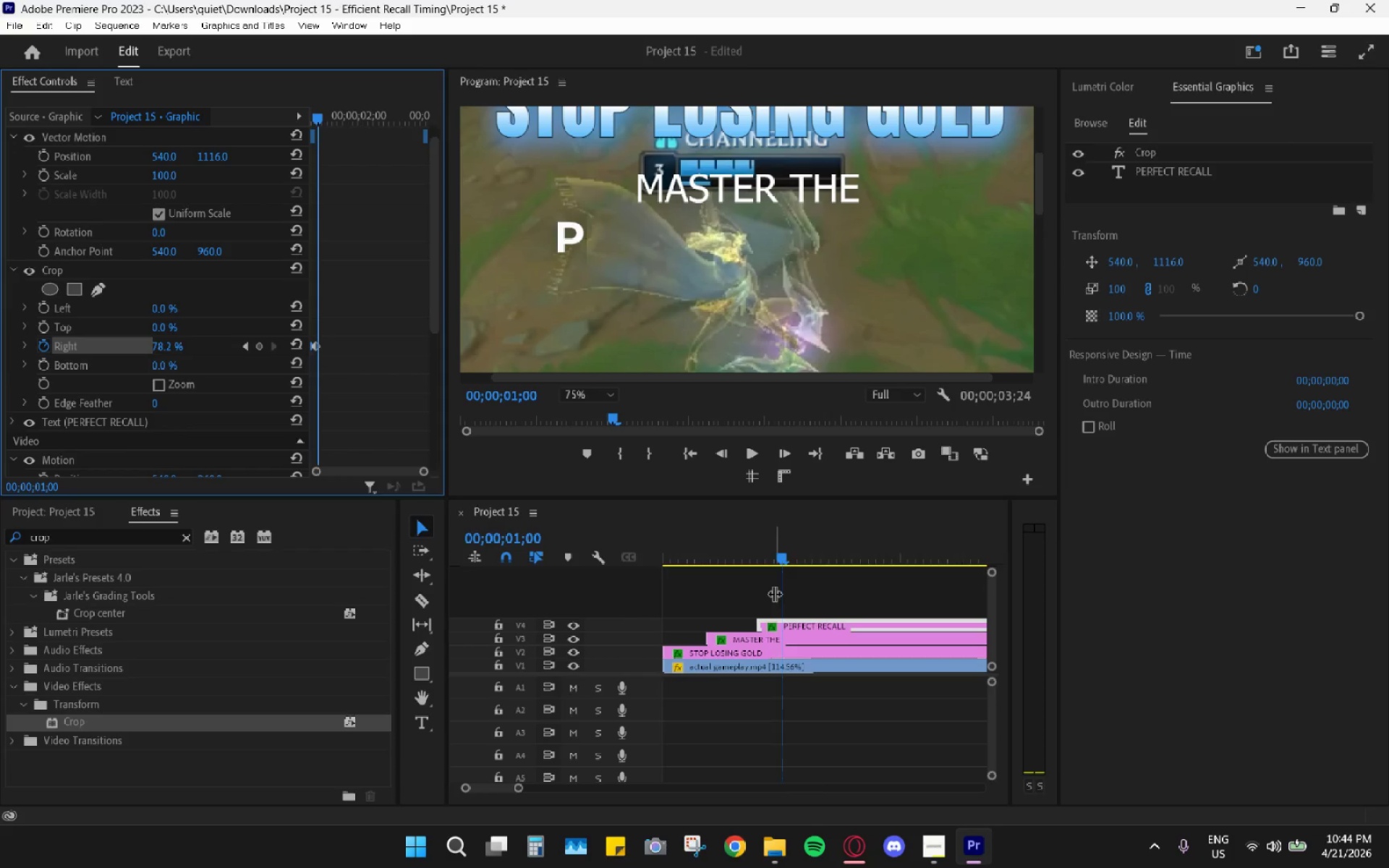 
key(ArrowRight)
 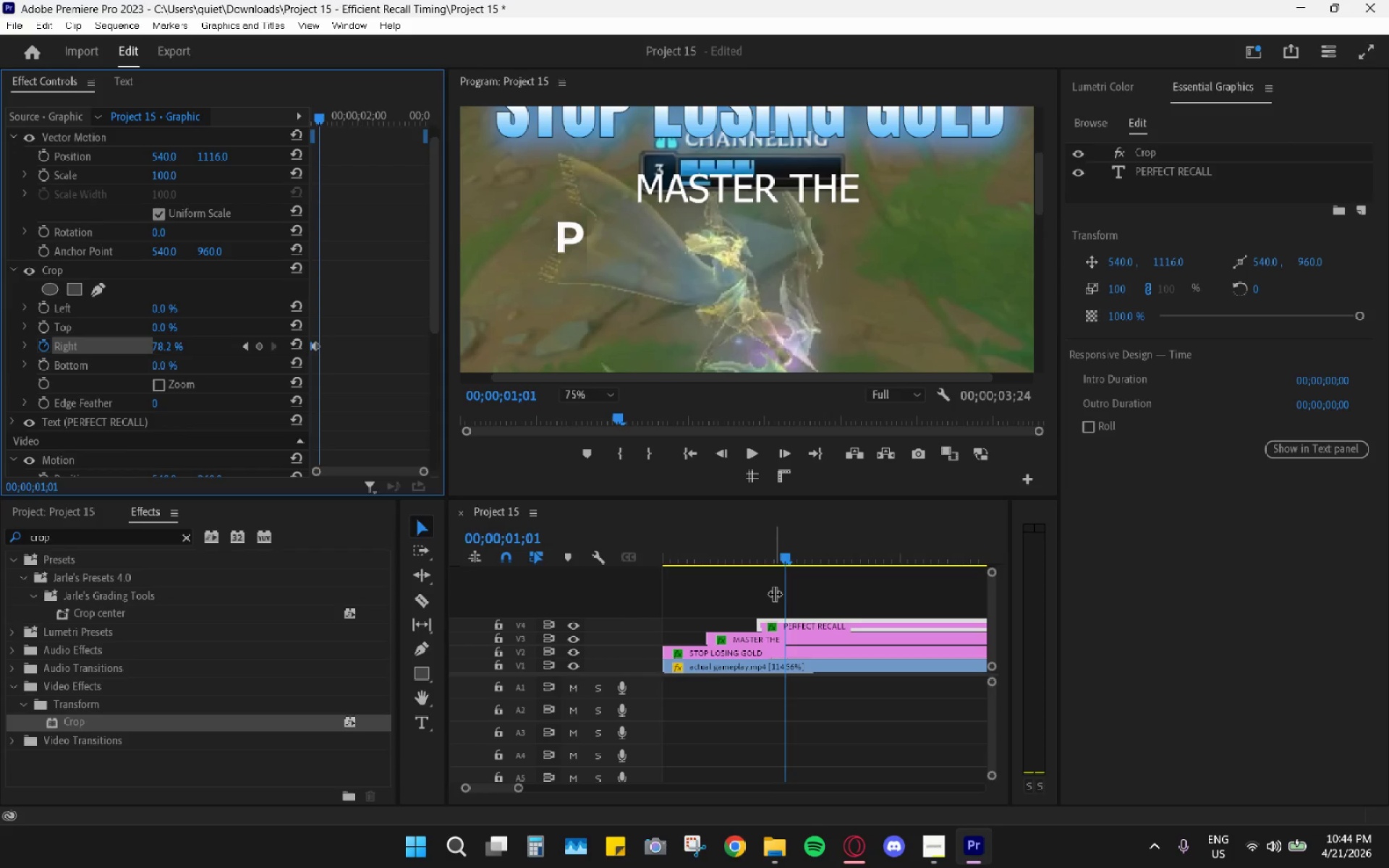 
key(ArrowRight)
 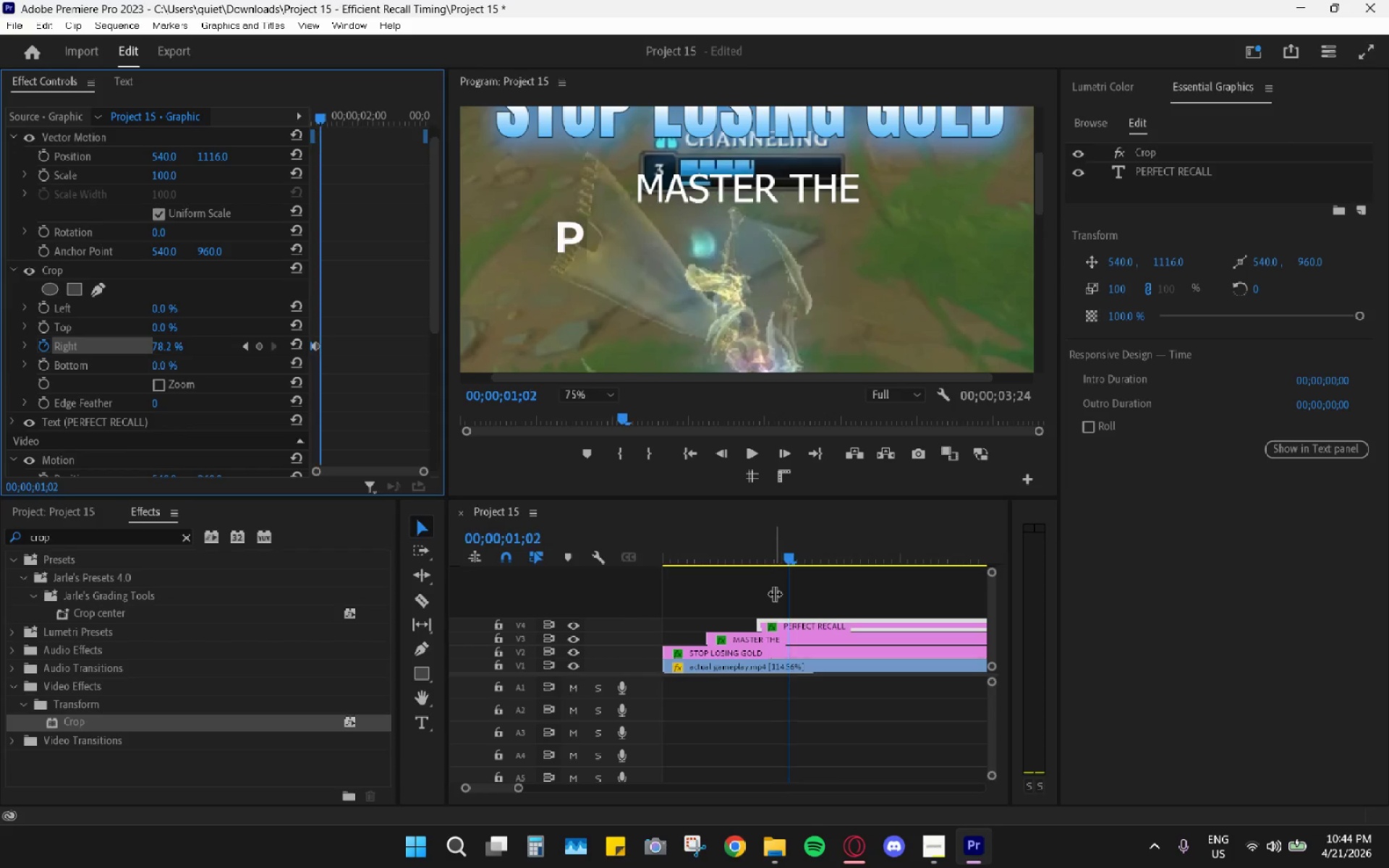 
key(ArrowRight)
 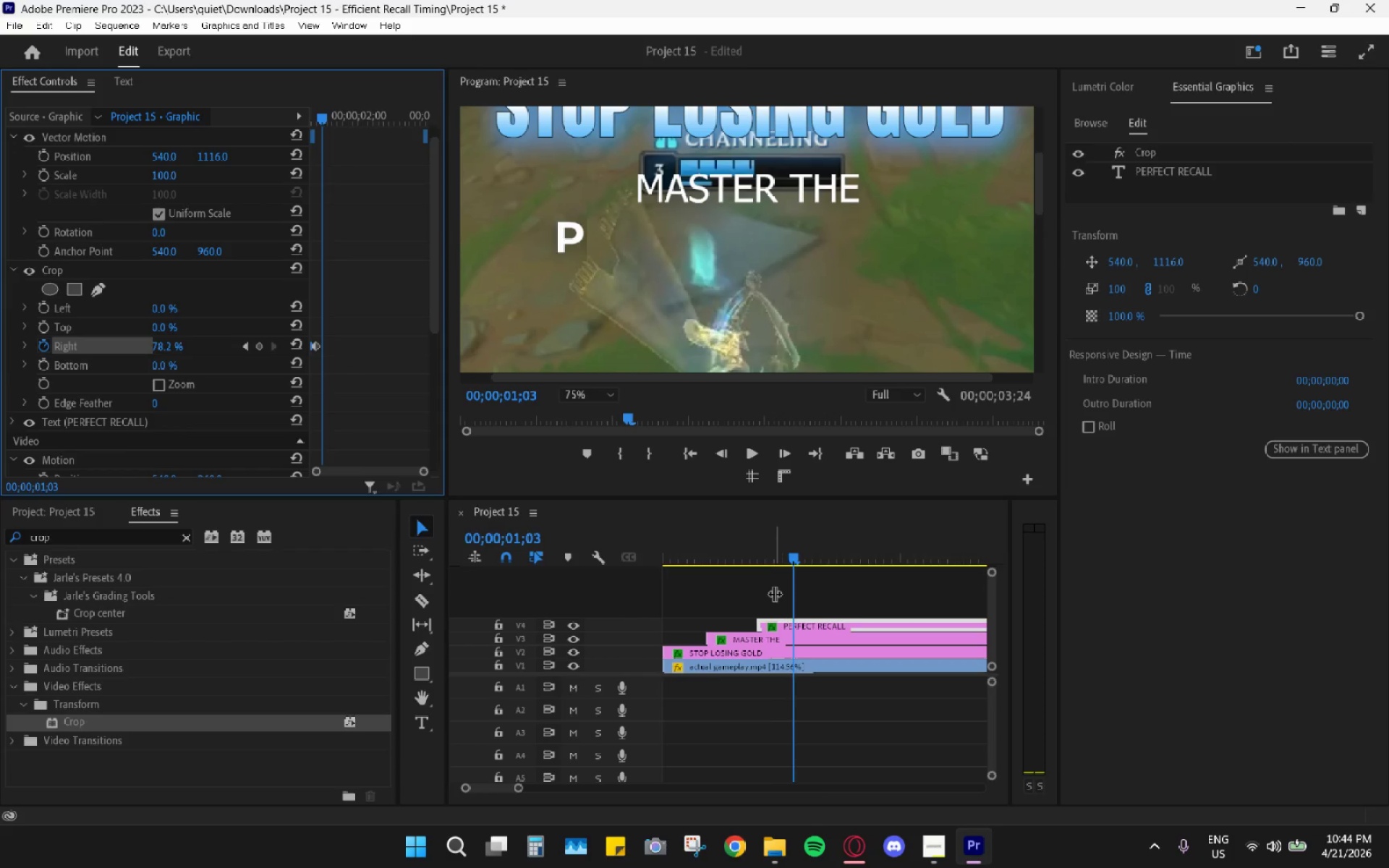 
key(ArrowRight)
 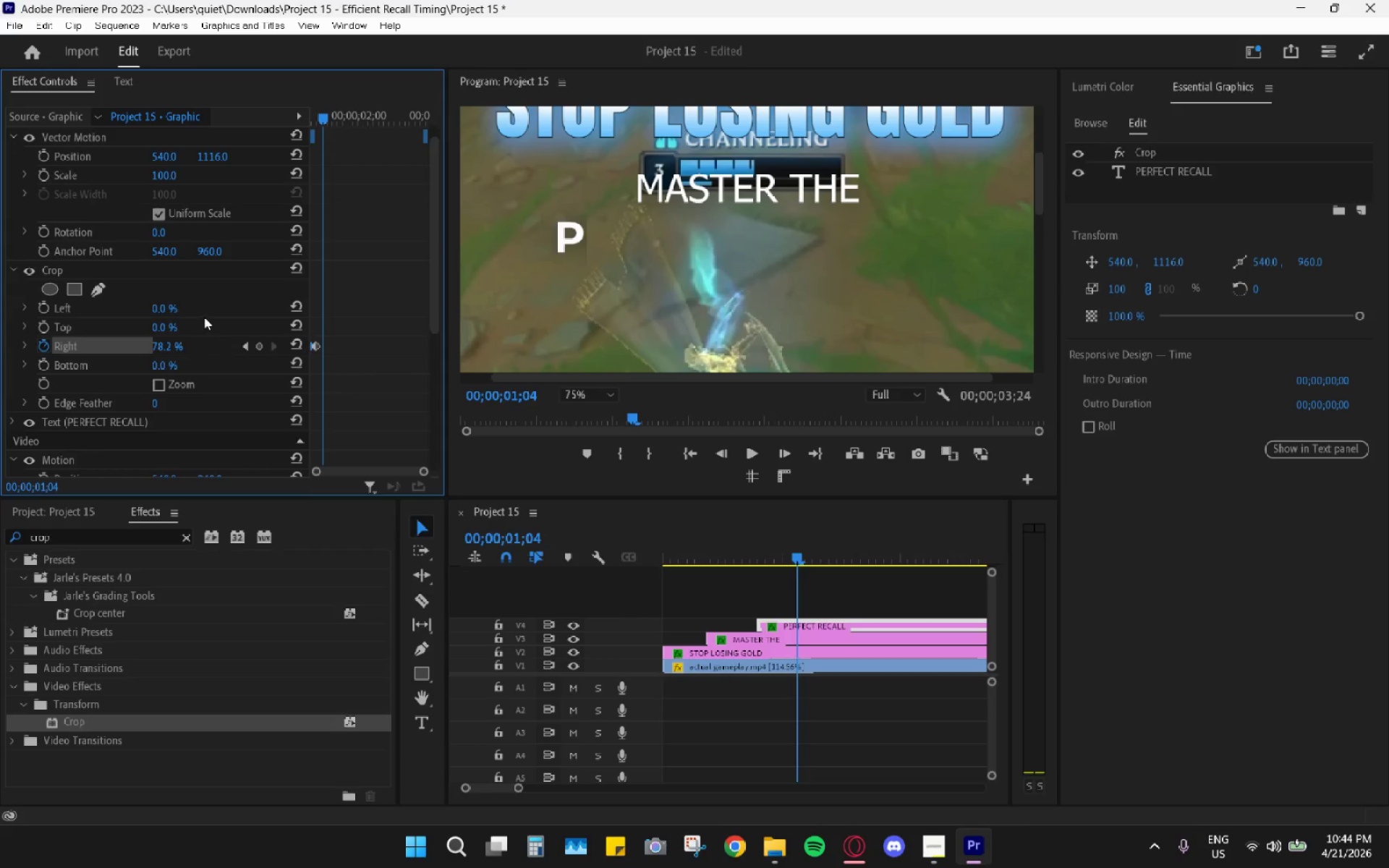 
left_click_drag(start_coordinate=[160, 347], to_coordinate=[171, 349])
 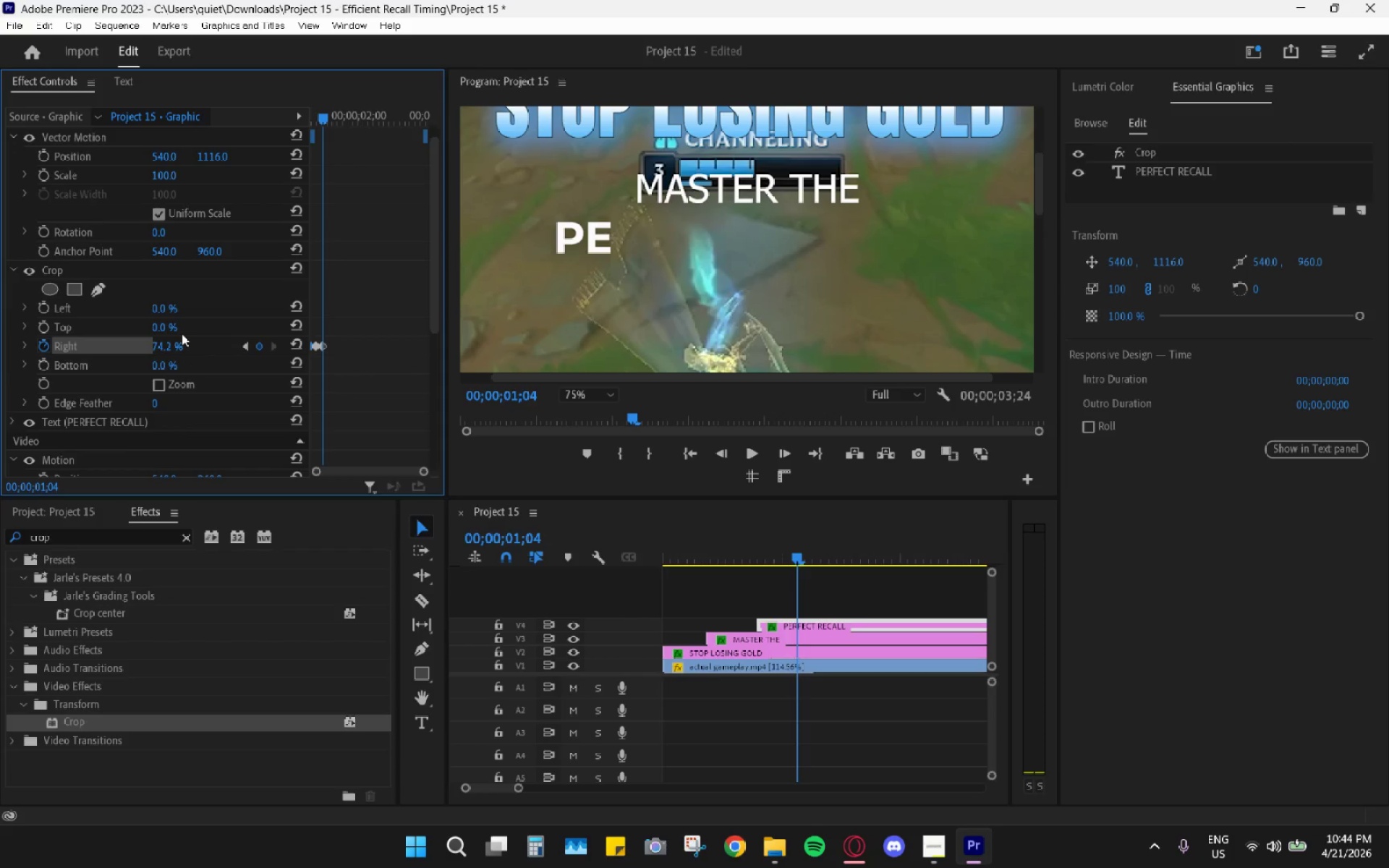 
key(ArrowRight)
 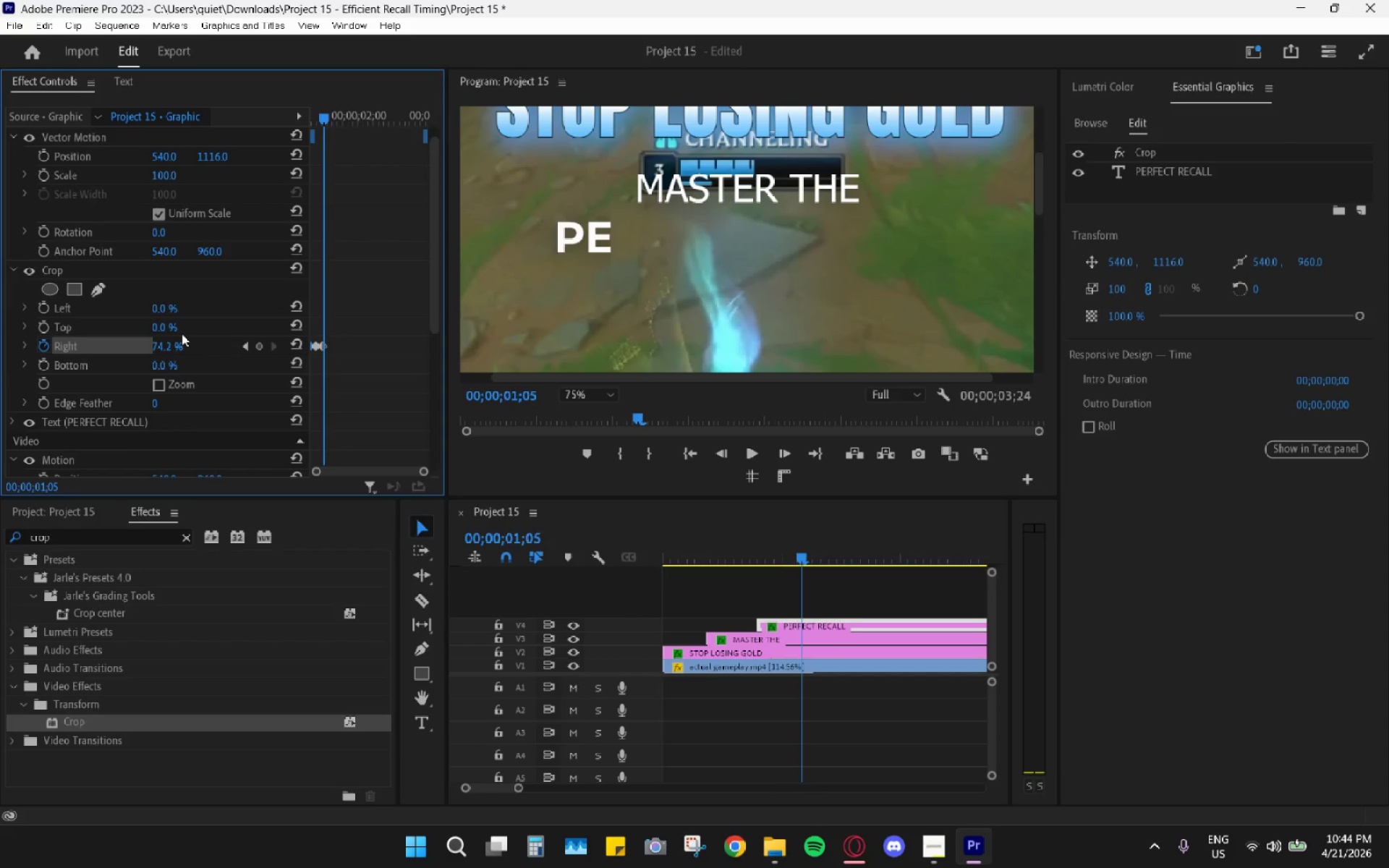 
key(ArrowRight)
 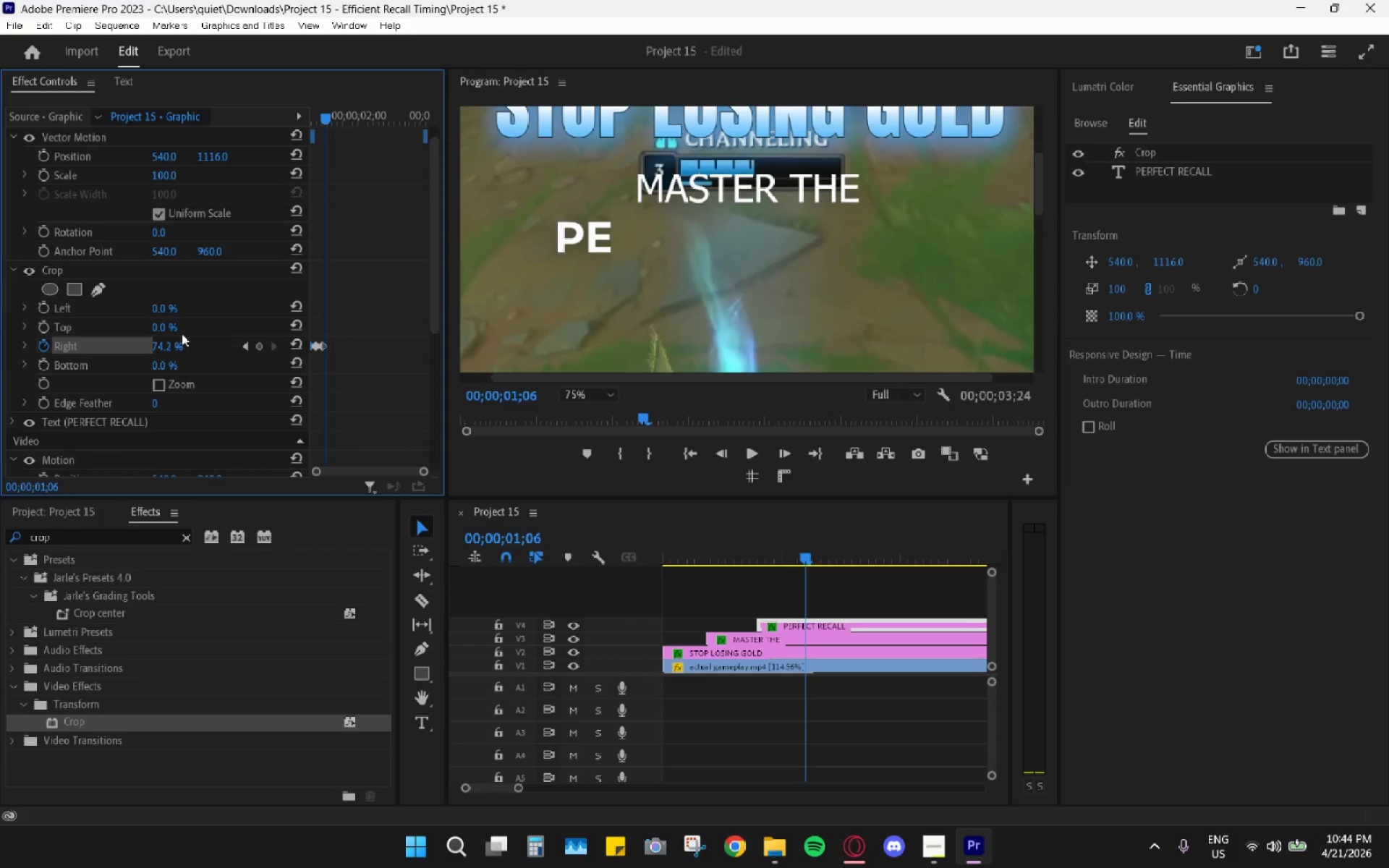 
key(ArrowRight)
 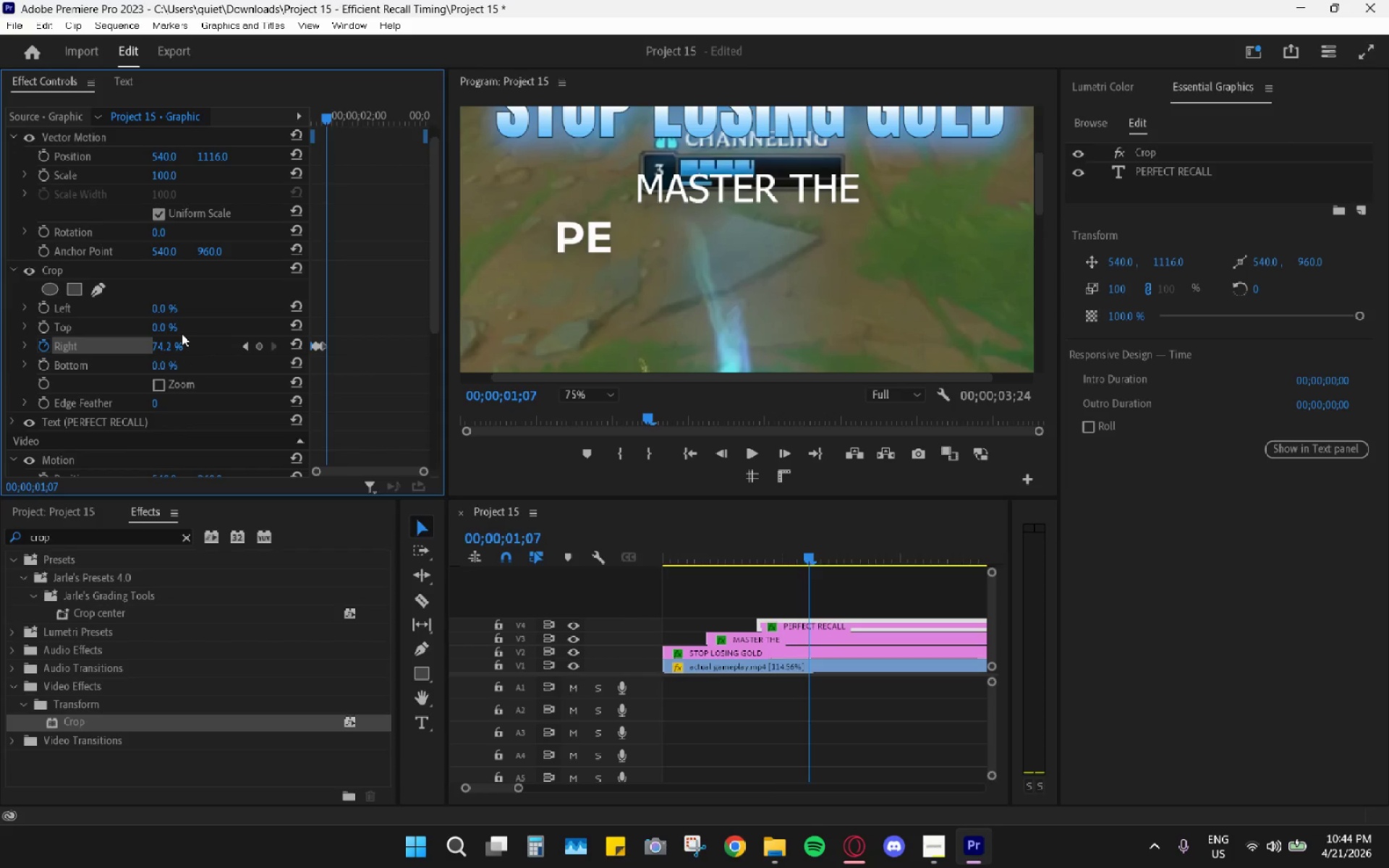 
key(ArrowRight)
 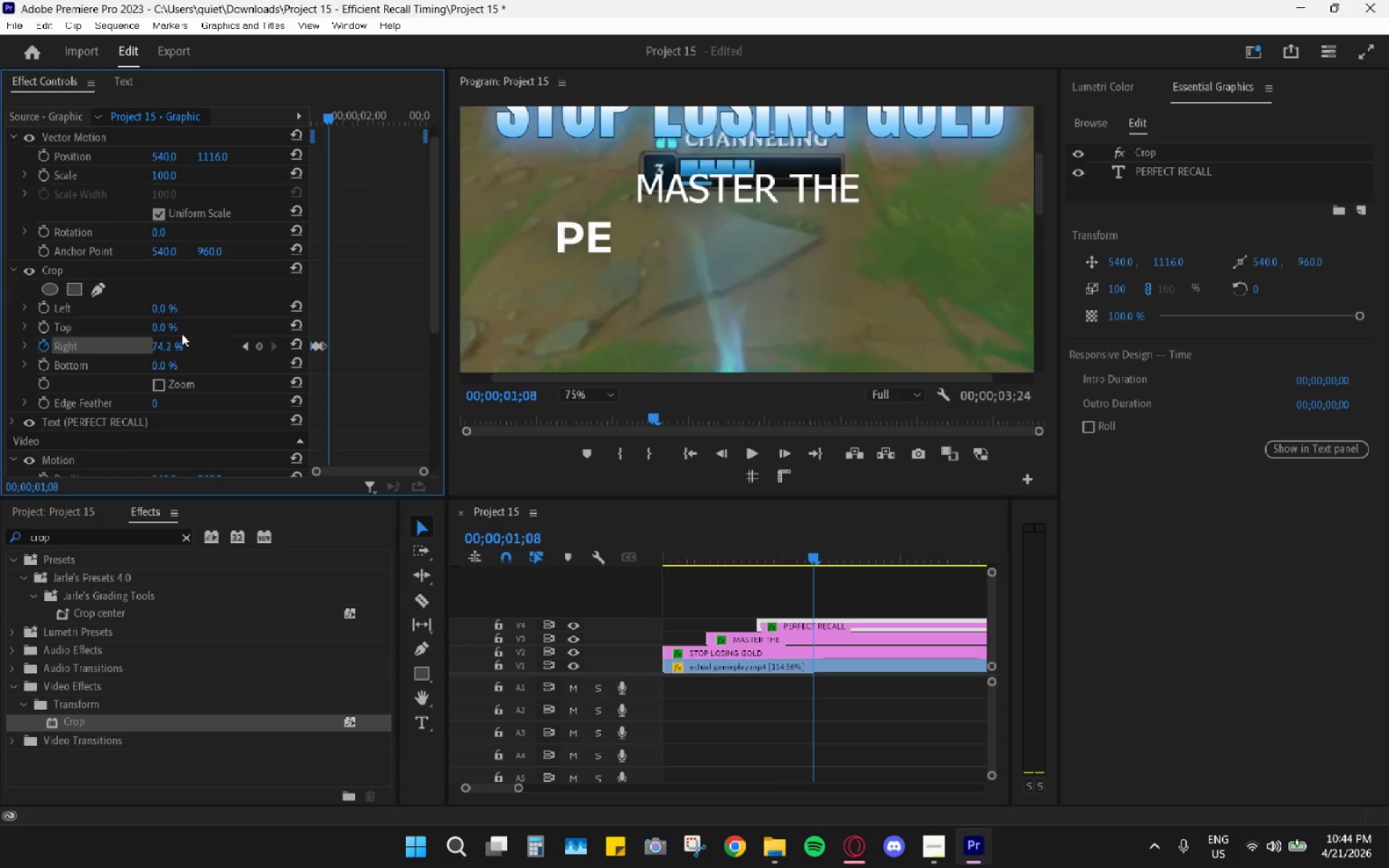 
key(ArrowRight)
 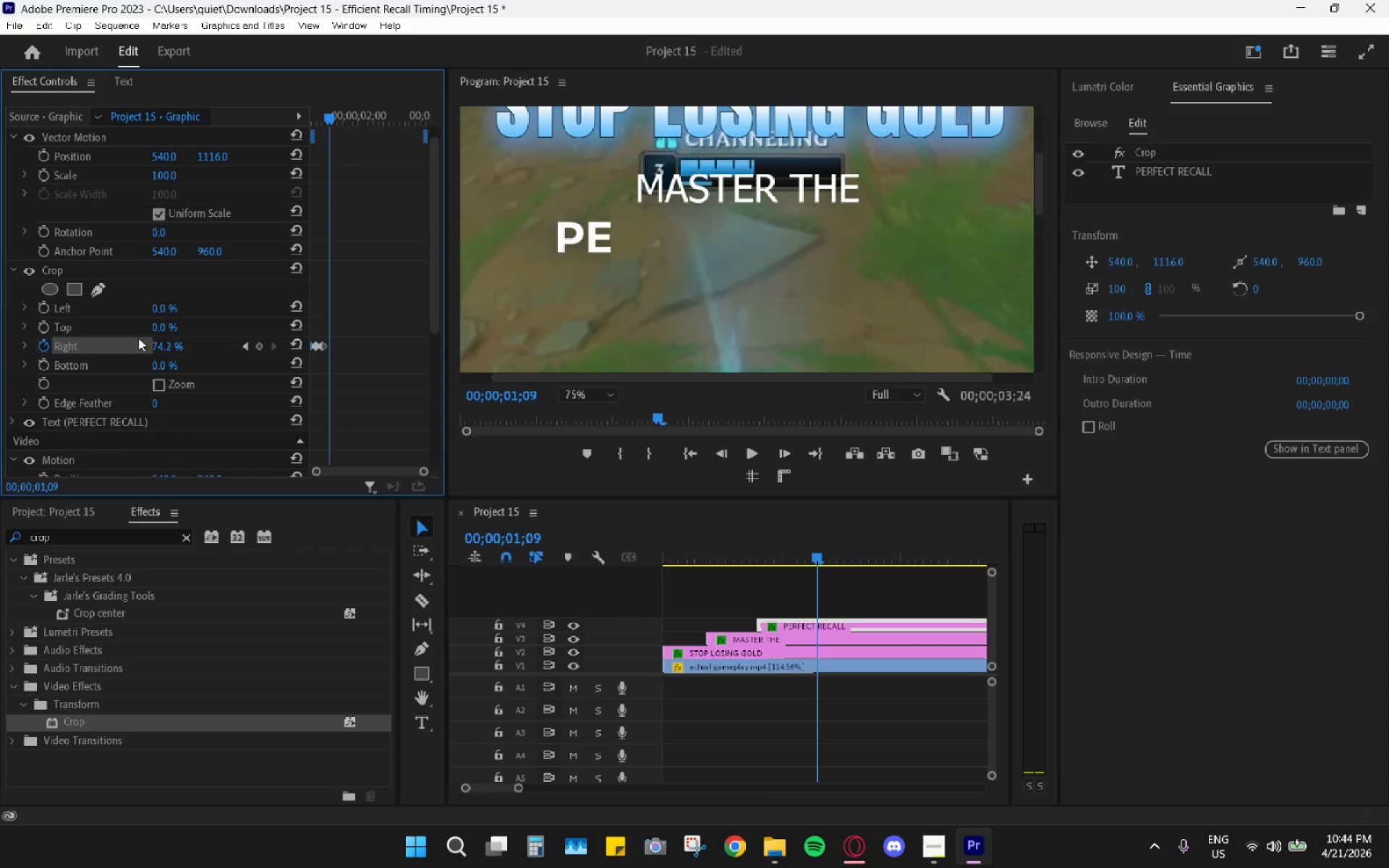 
left_click_drag(start_coordinate=[161, 339], to_coordinate=[117, 336])
 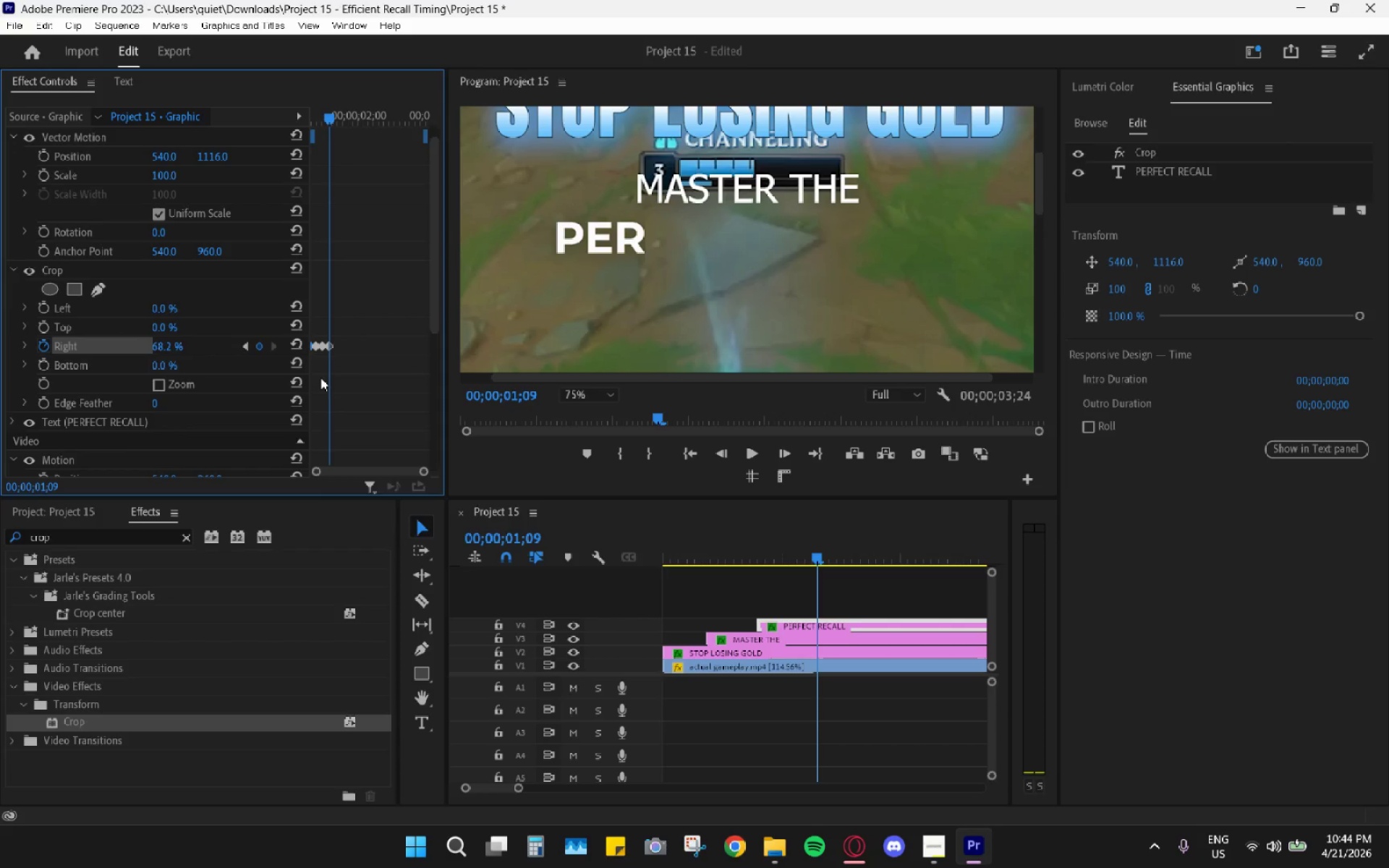 
key(ArrowRight)
 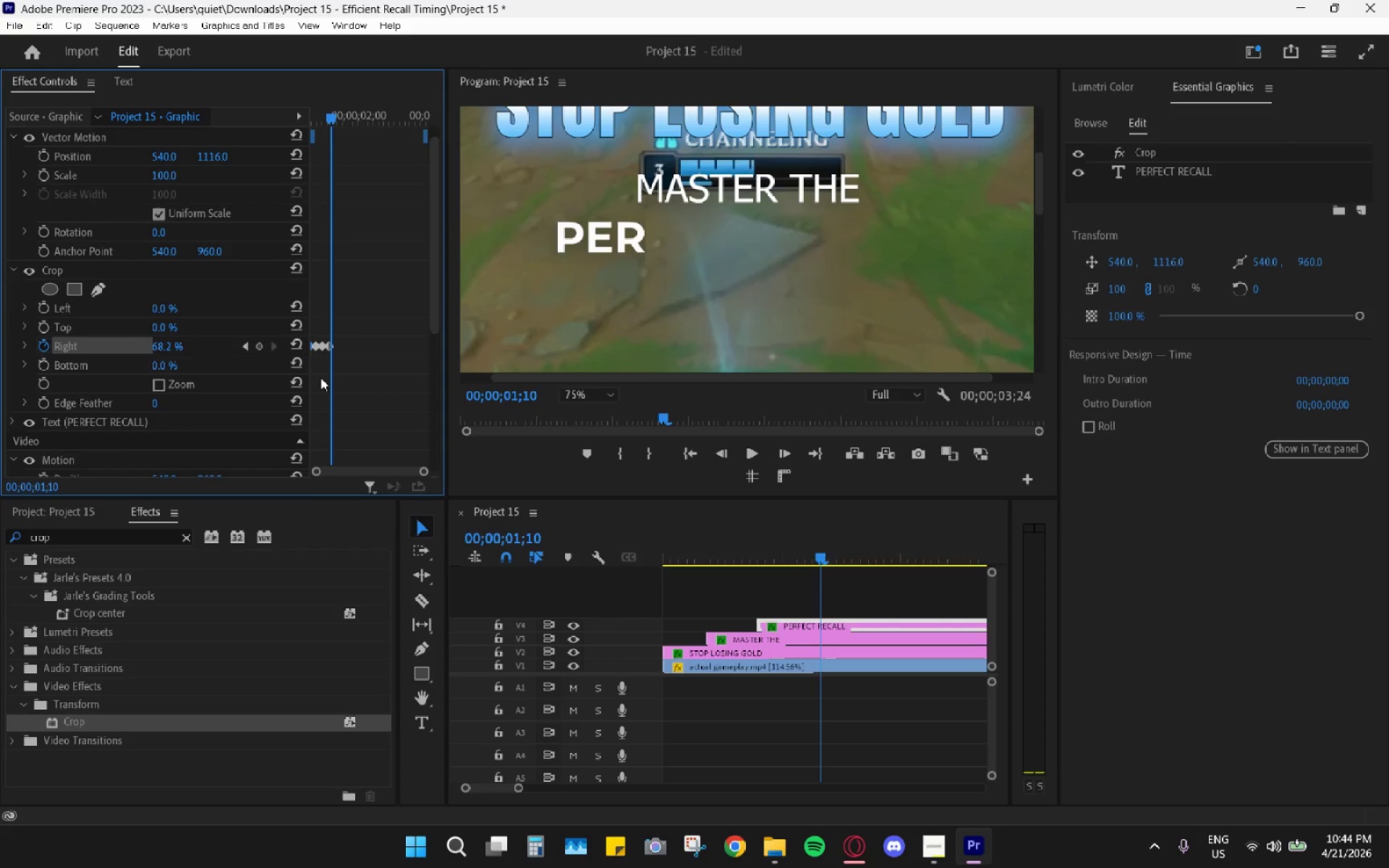 
key(ArrowRight)
 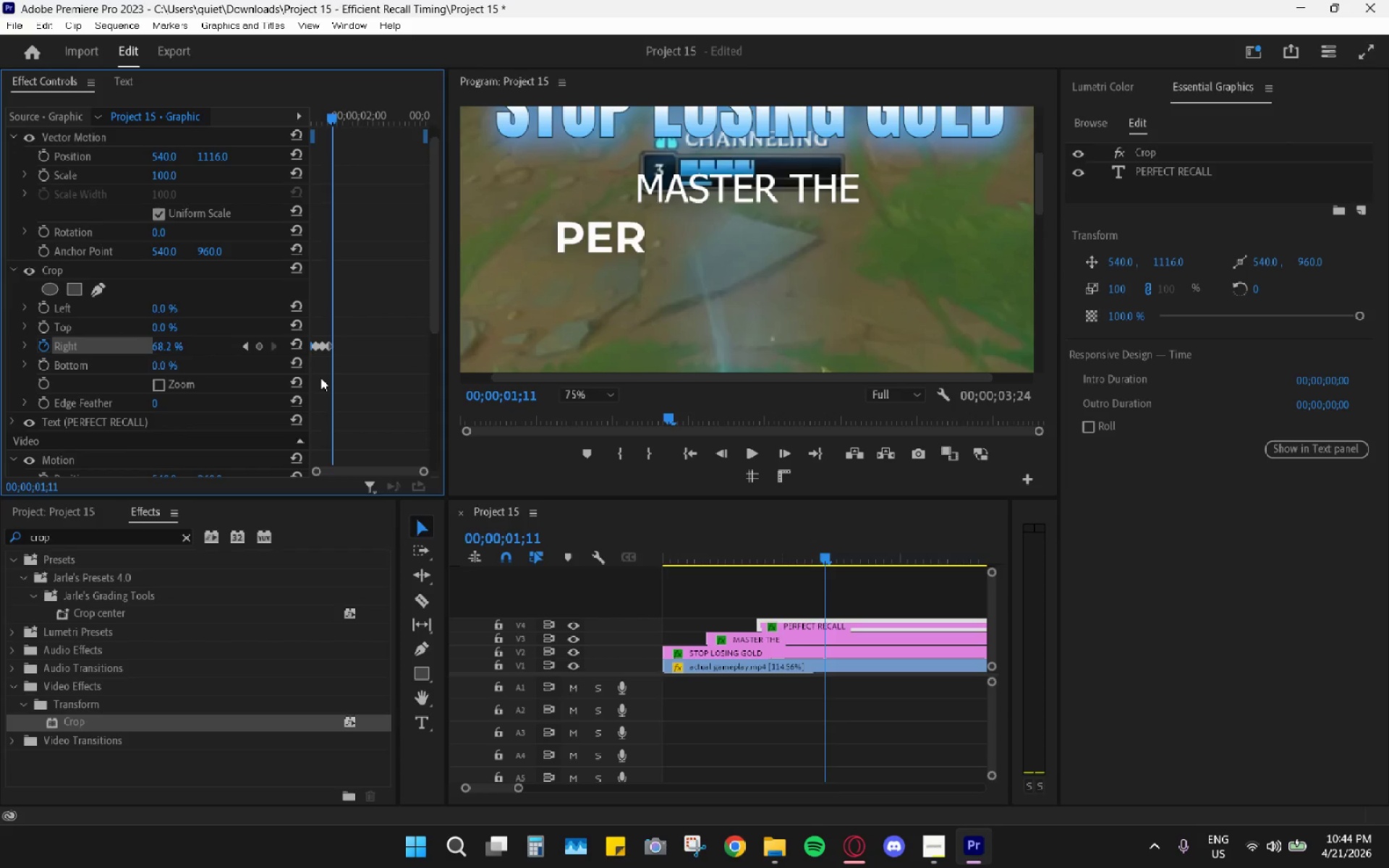 
key(ArrowRight)
 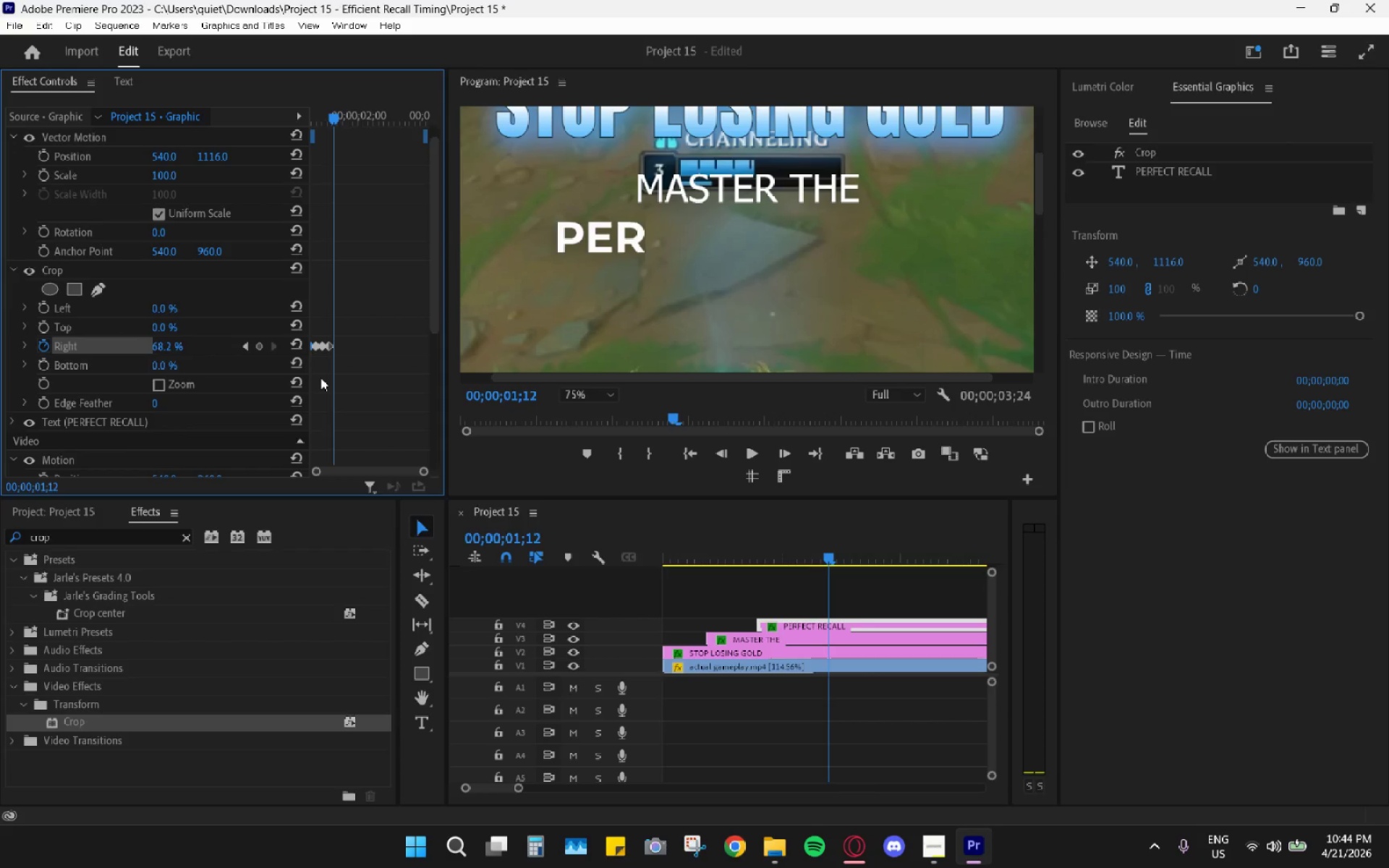 
key(ArrowRight)
 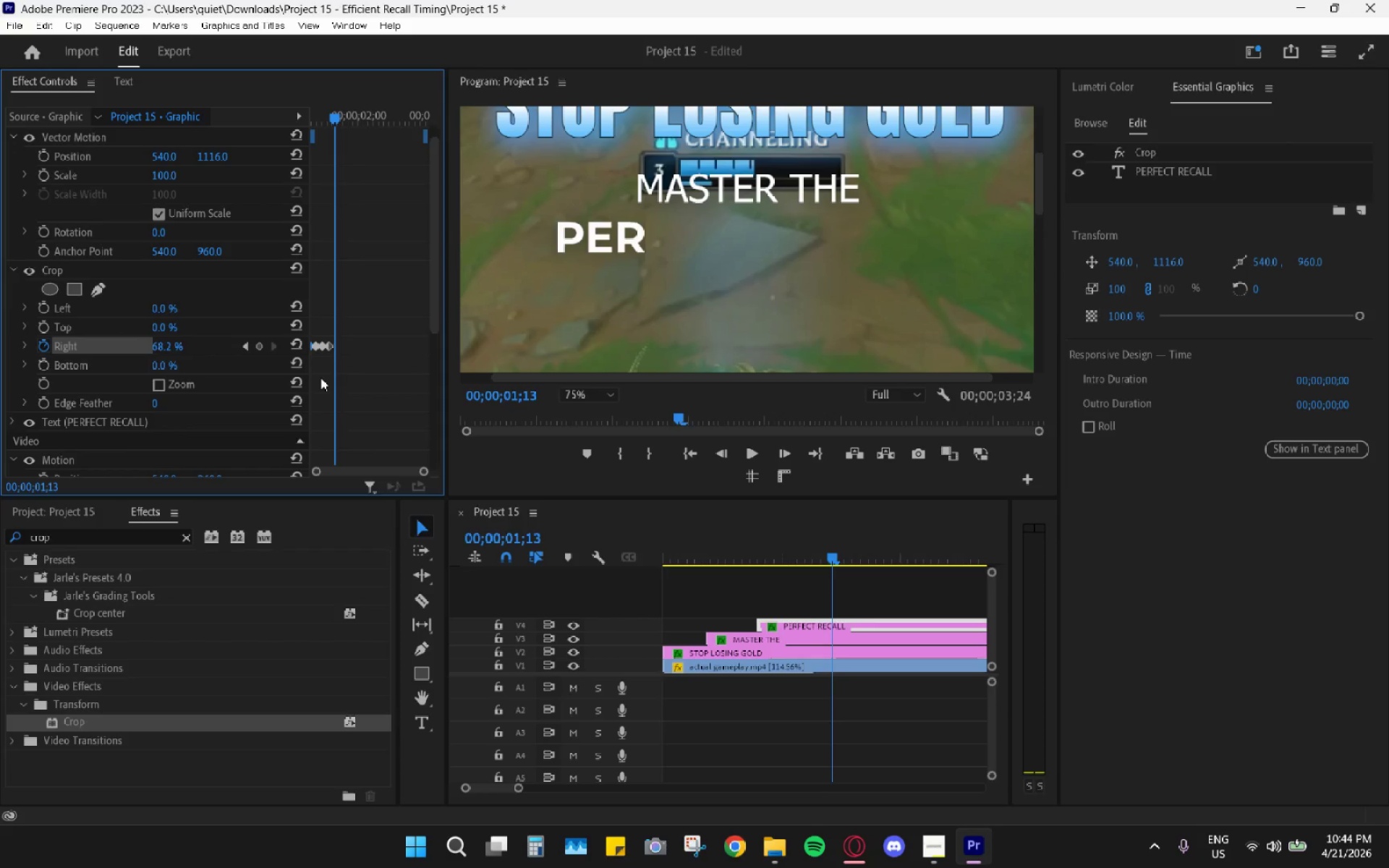 
key(ArrowRight)
 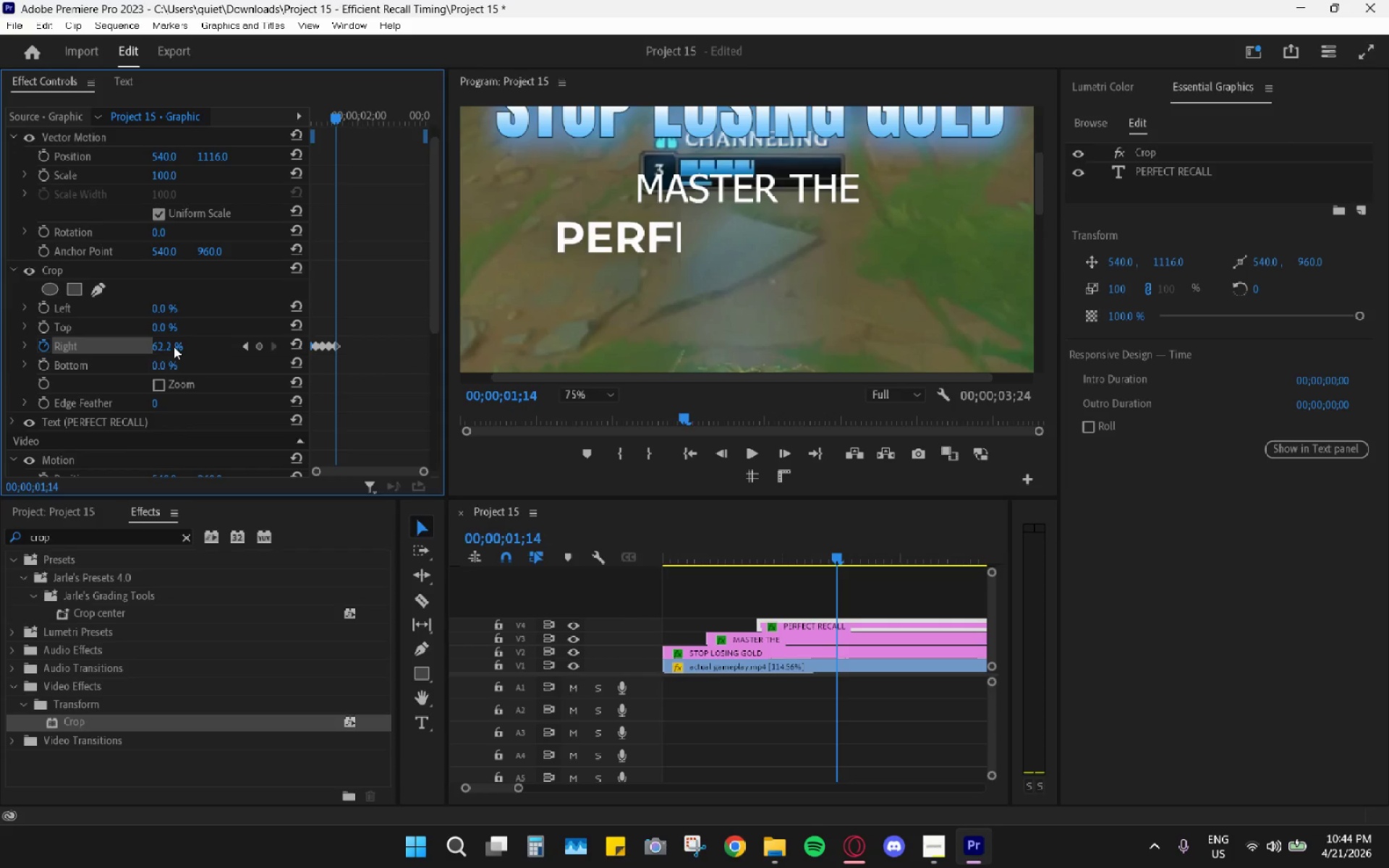 
wait(9.28)
 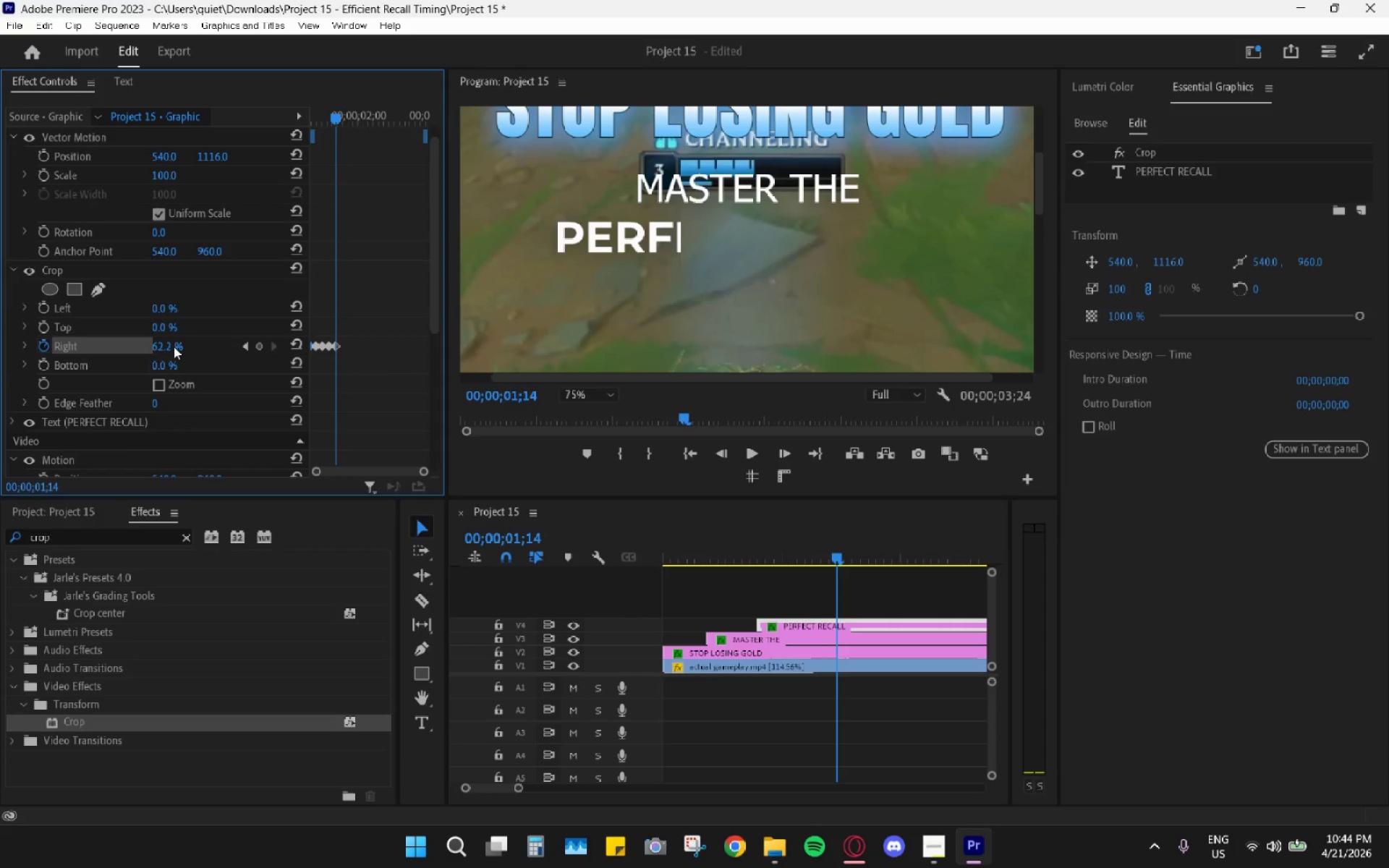 
key(ArrowRight)
 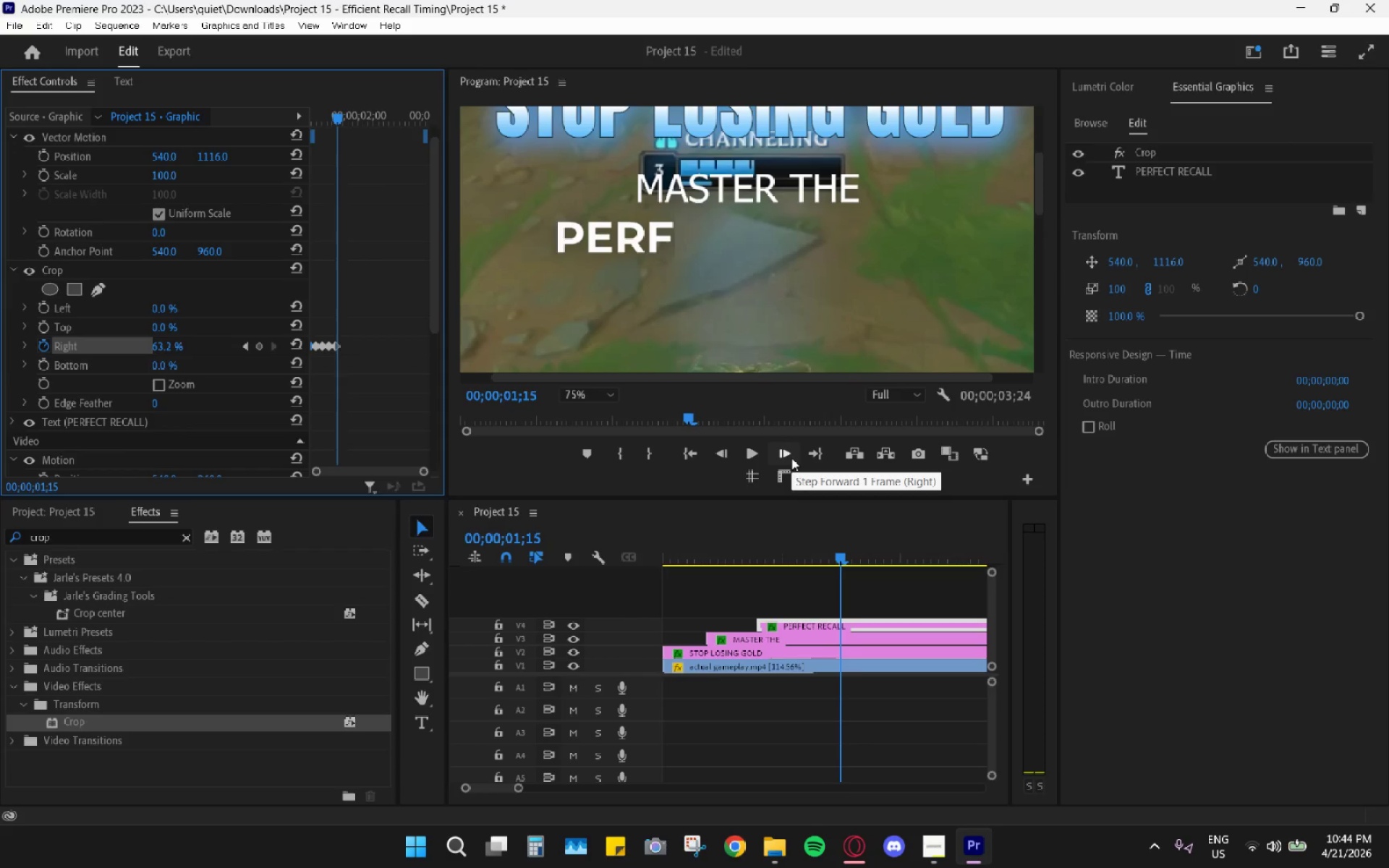 
key(ArrowRight)
 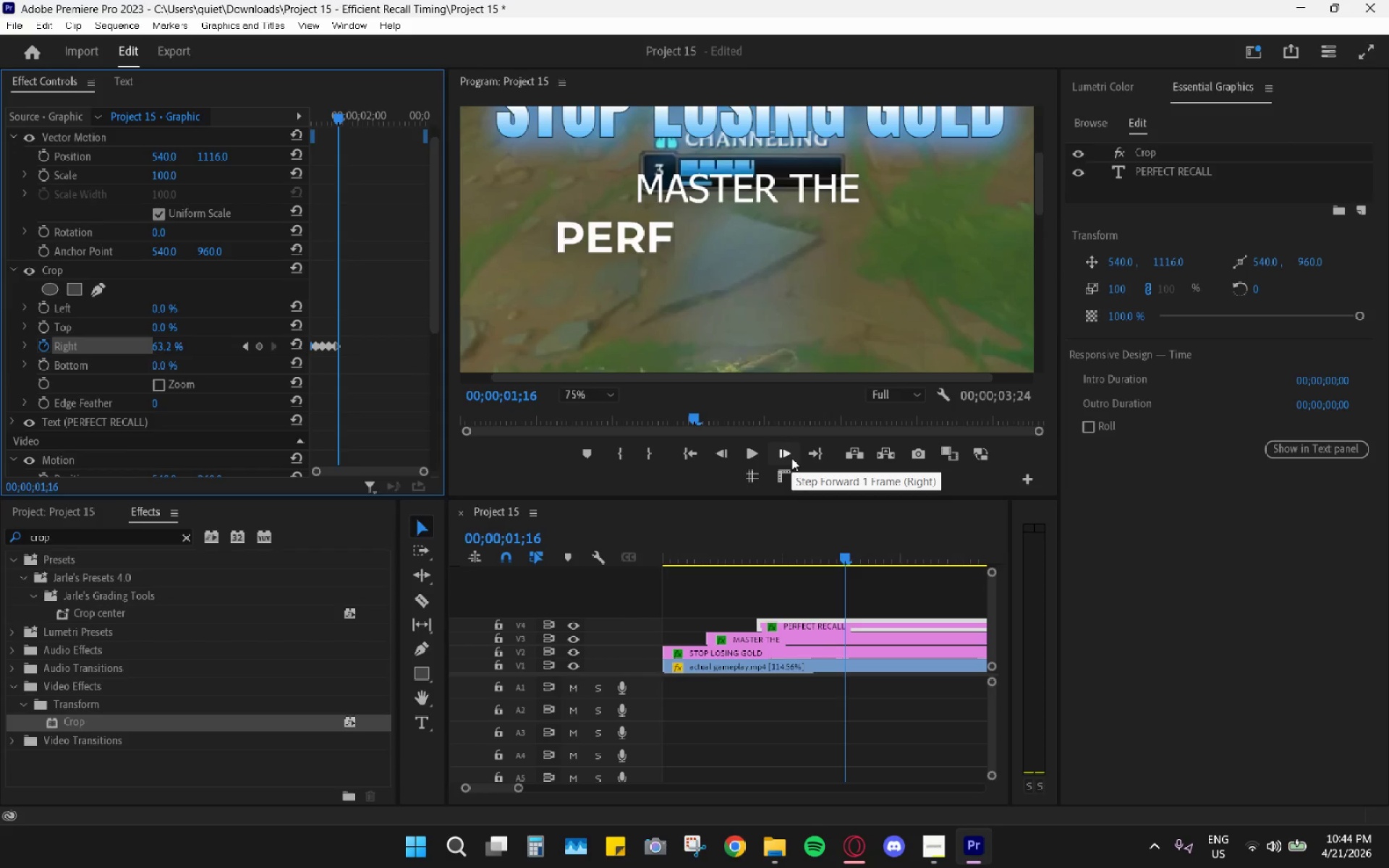 
key(ArrowRight)
 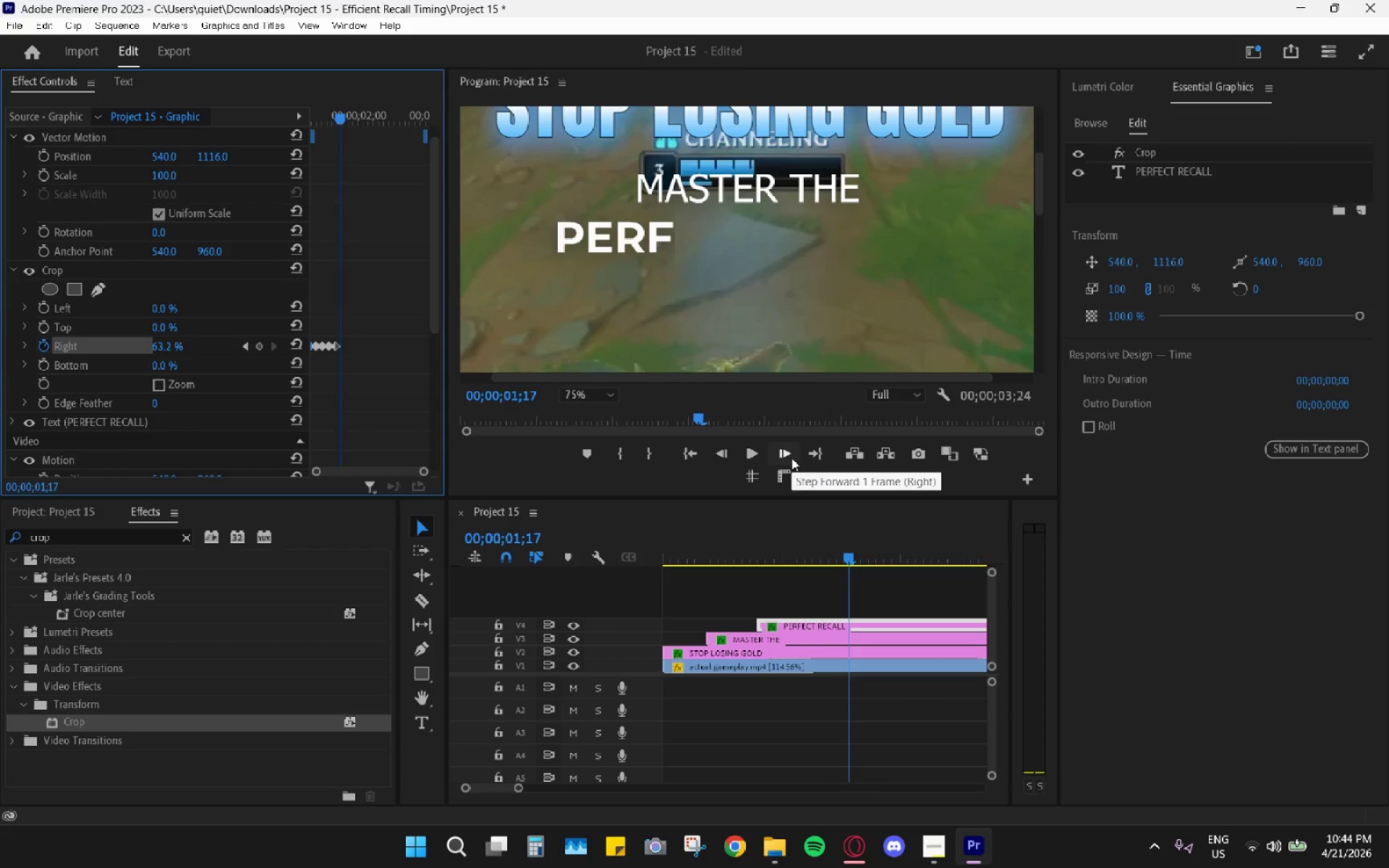 
key(ArrowRight)
 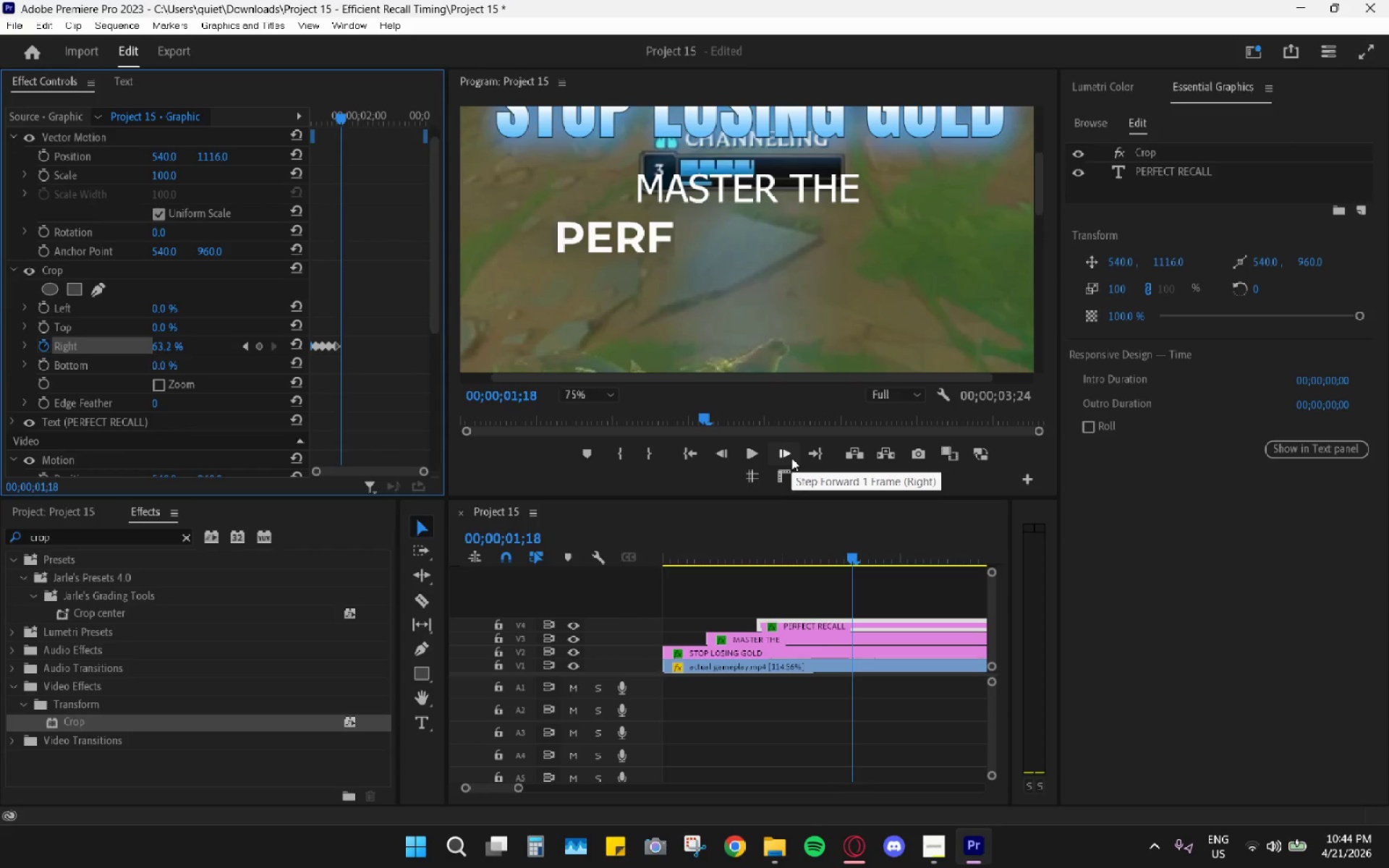 
key(ArrowRight)
 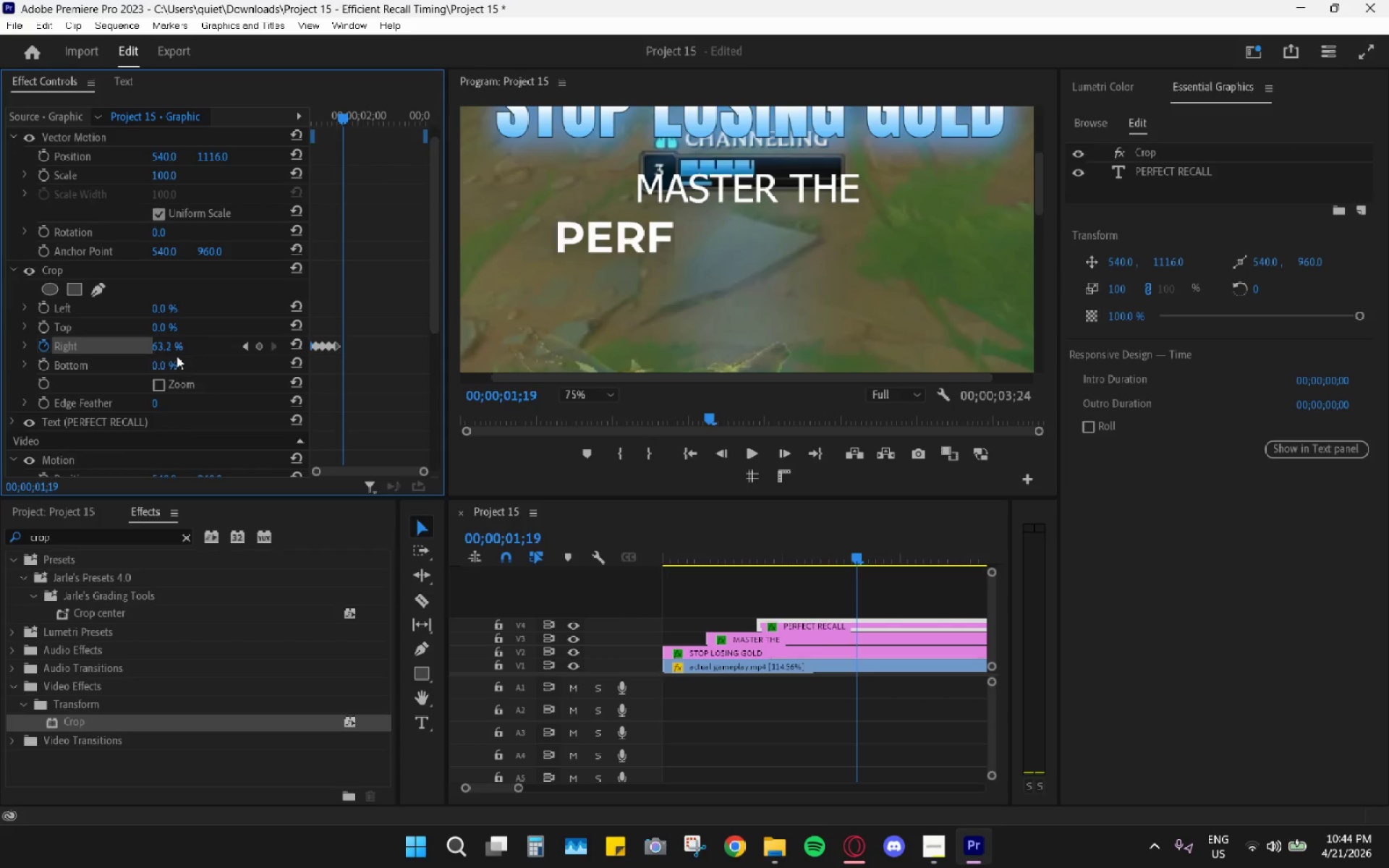 
left_click_drag(start_coordinate=[166, 347], to_coordinate=[212, 360])
 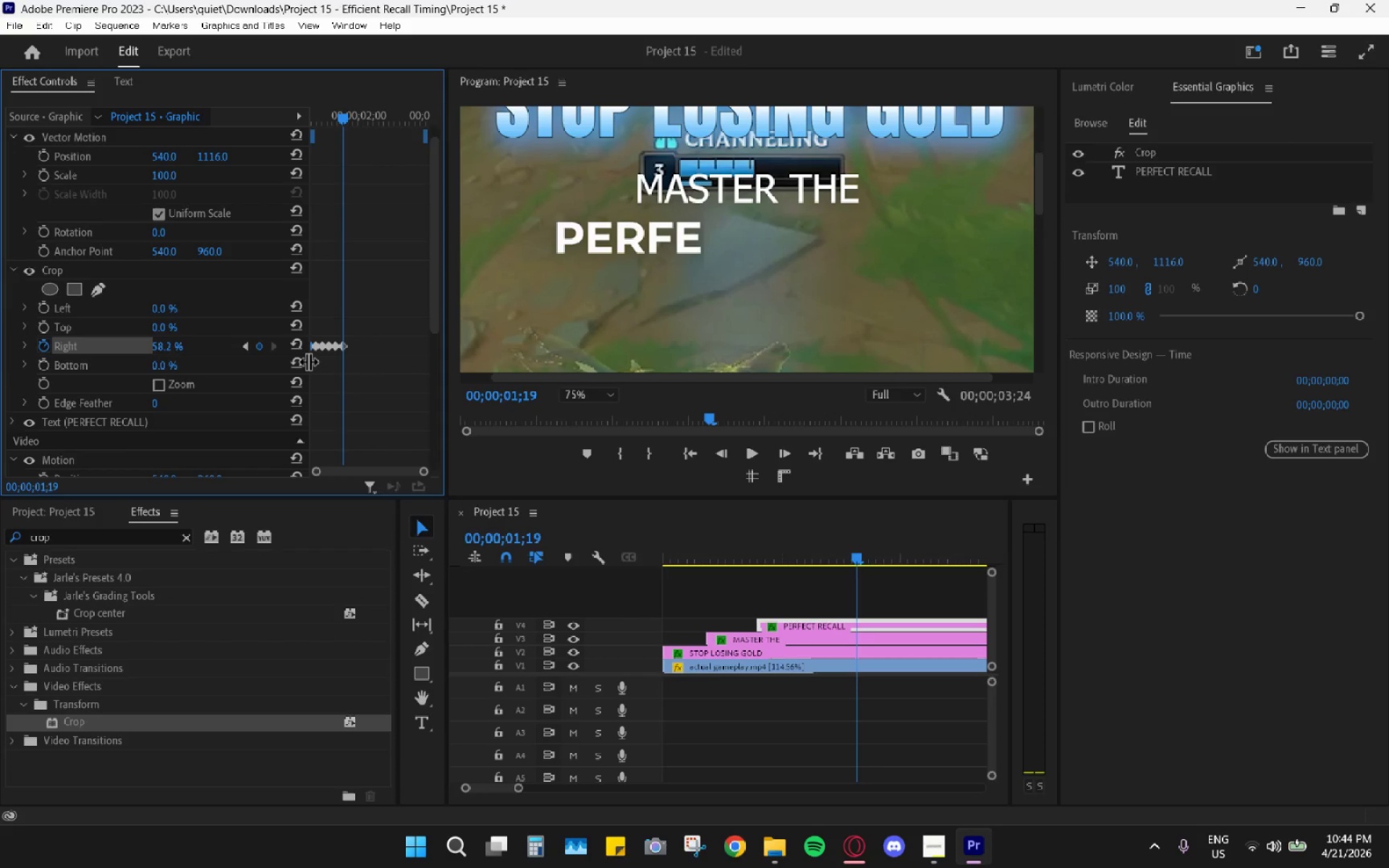 
key(ArrowRight)
 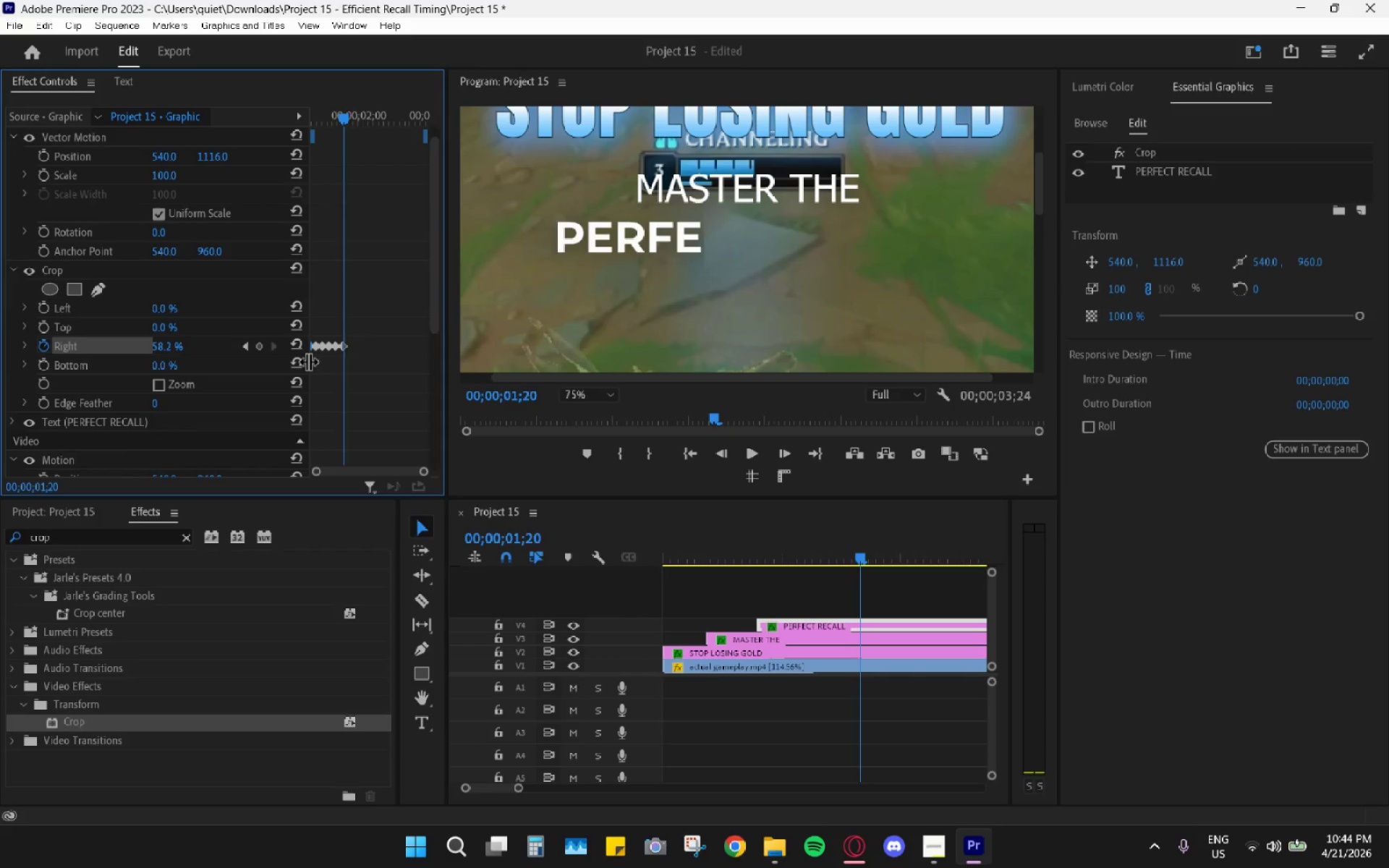 
key(ArrowRight)
 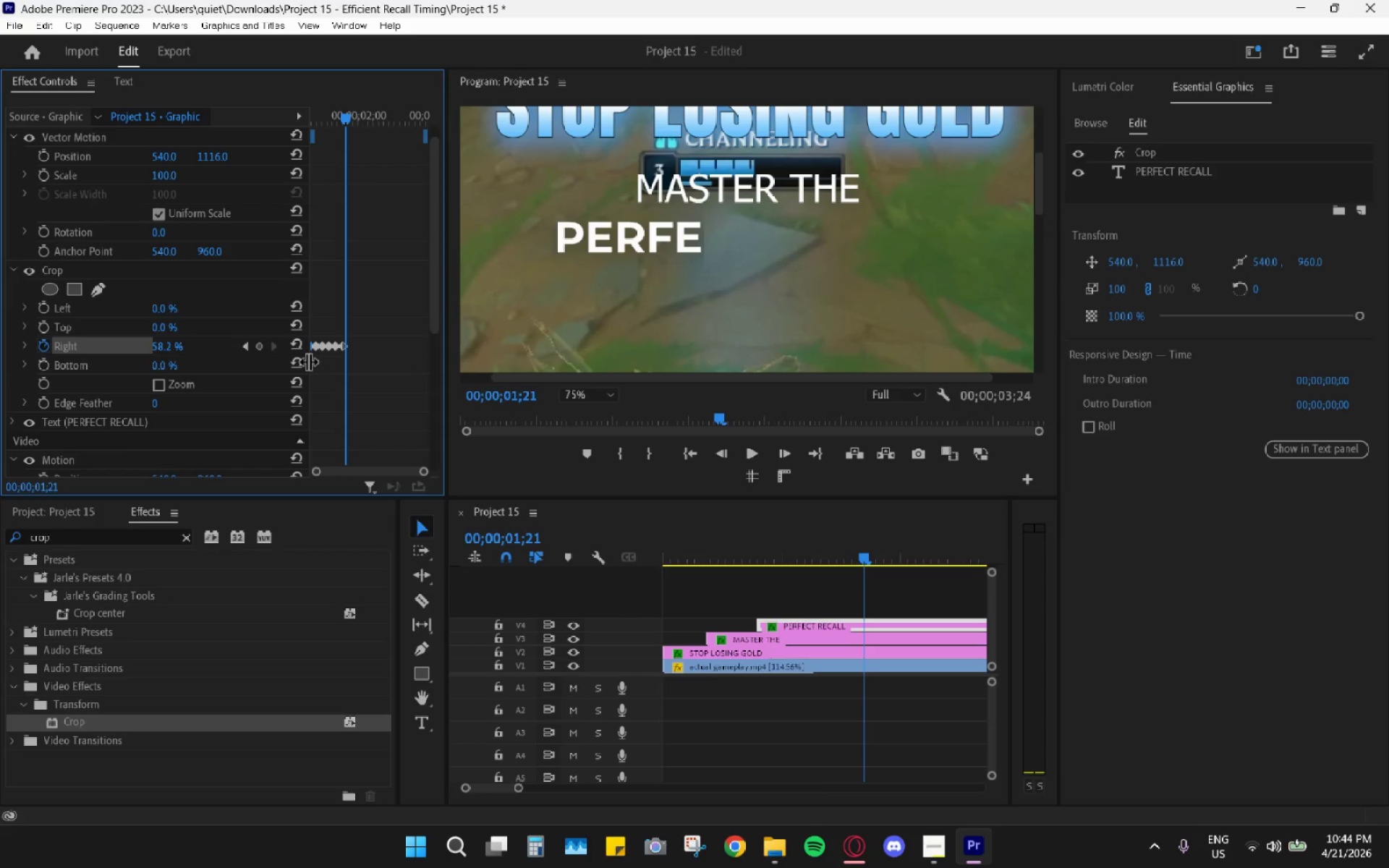 
key(ArrowLeft)
 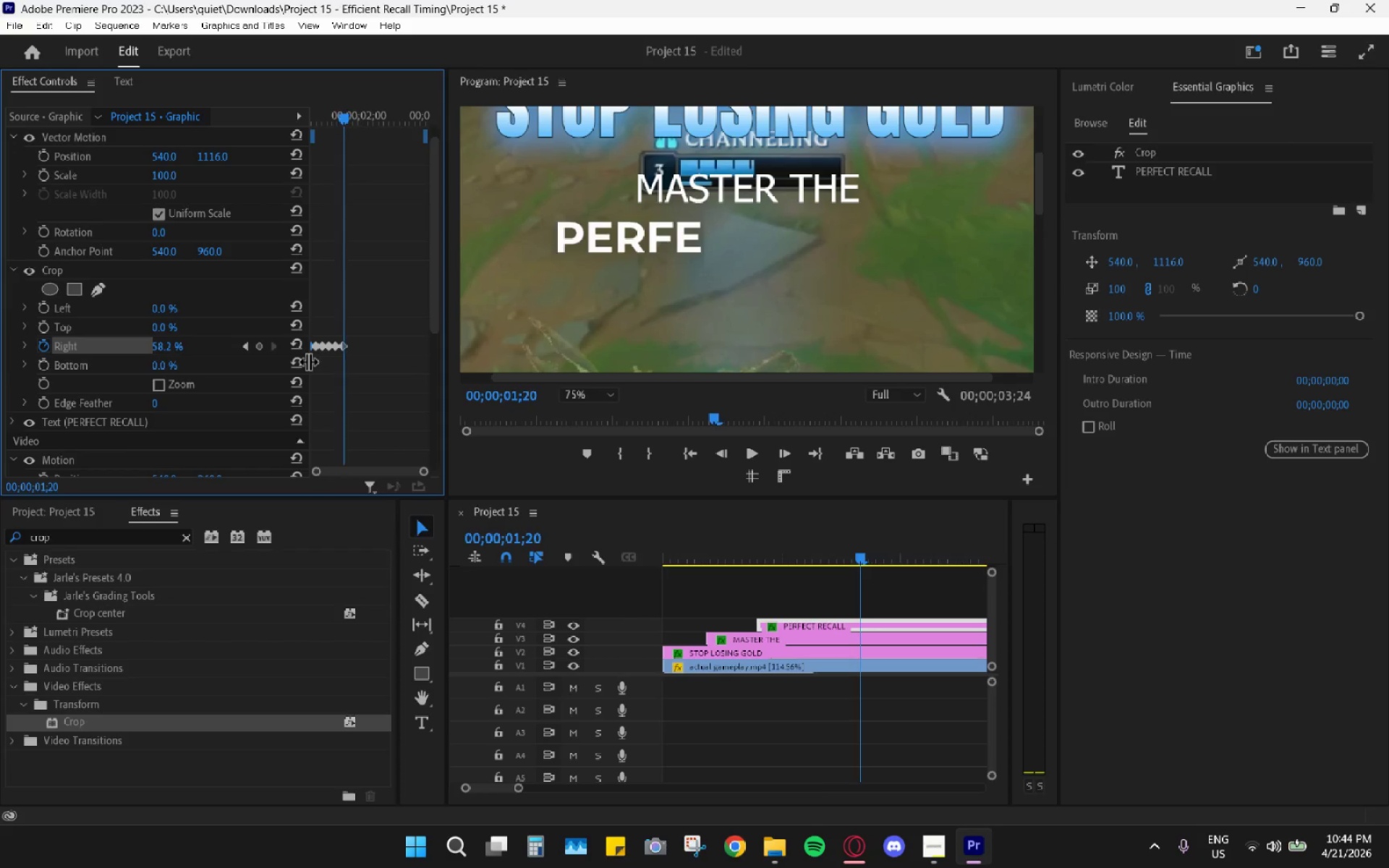 
key(ArrowLeft)
 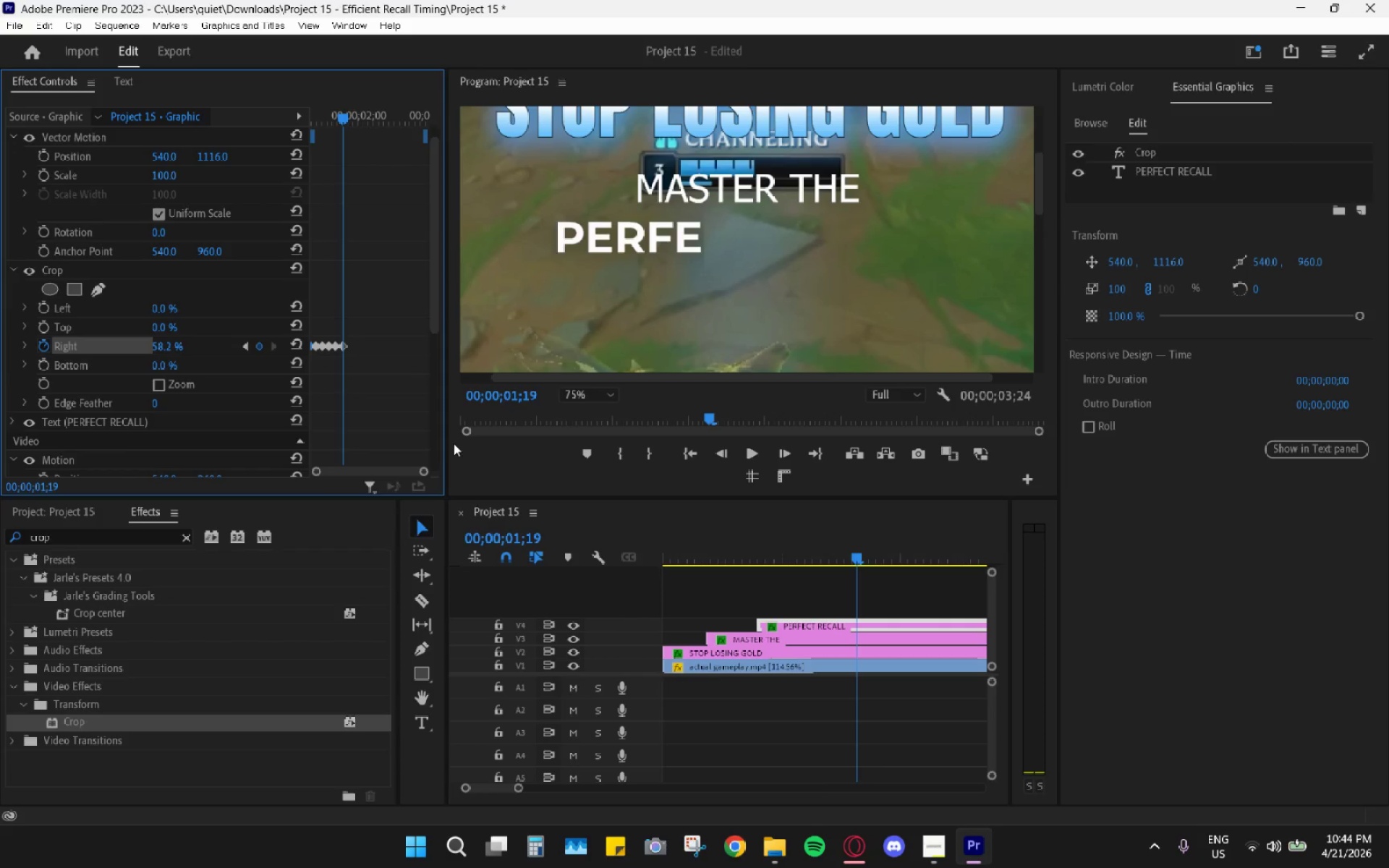 
left_click_drag(start_coordinate=[425, 468], to_coordinate=[405, 465])
 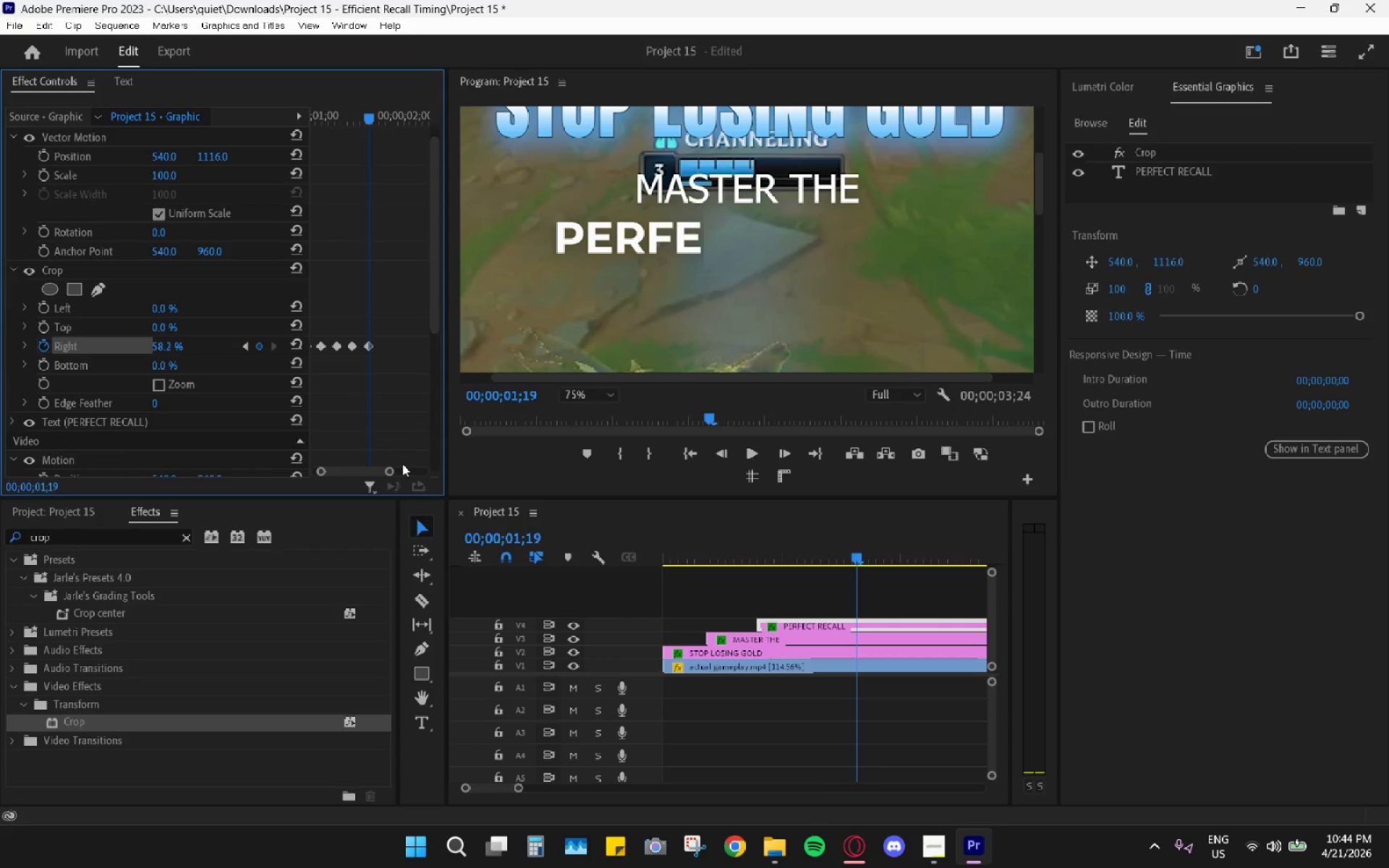 
key(ArrowRight)
 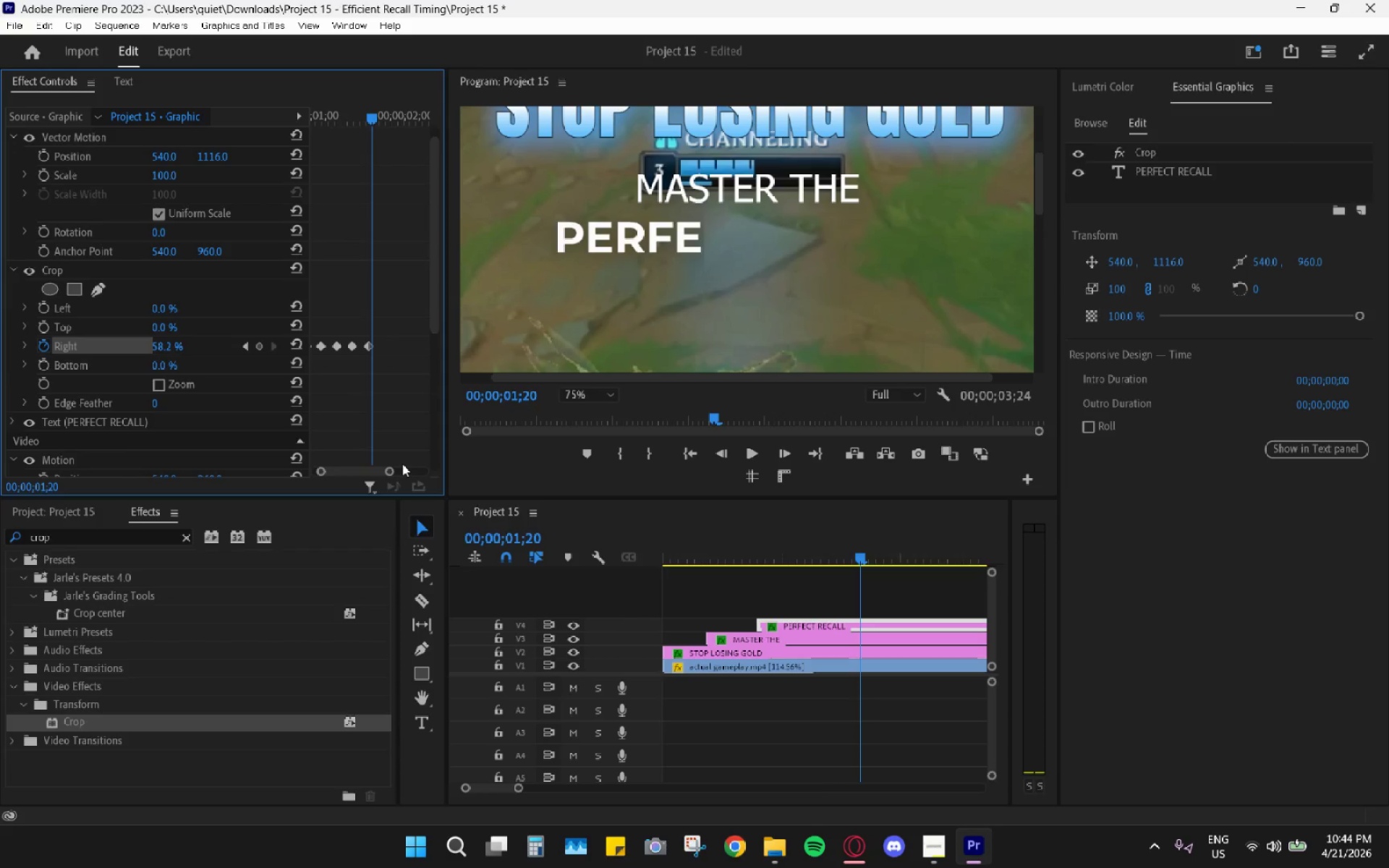 
key(ArrowRight)
 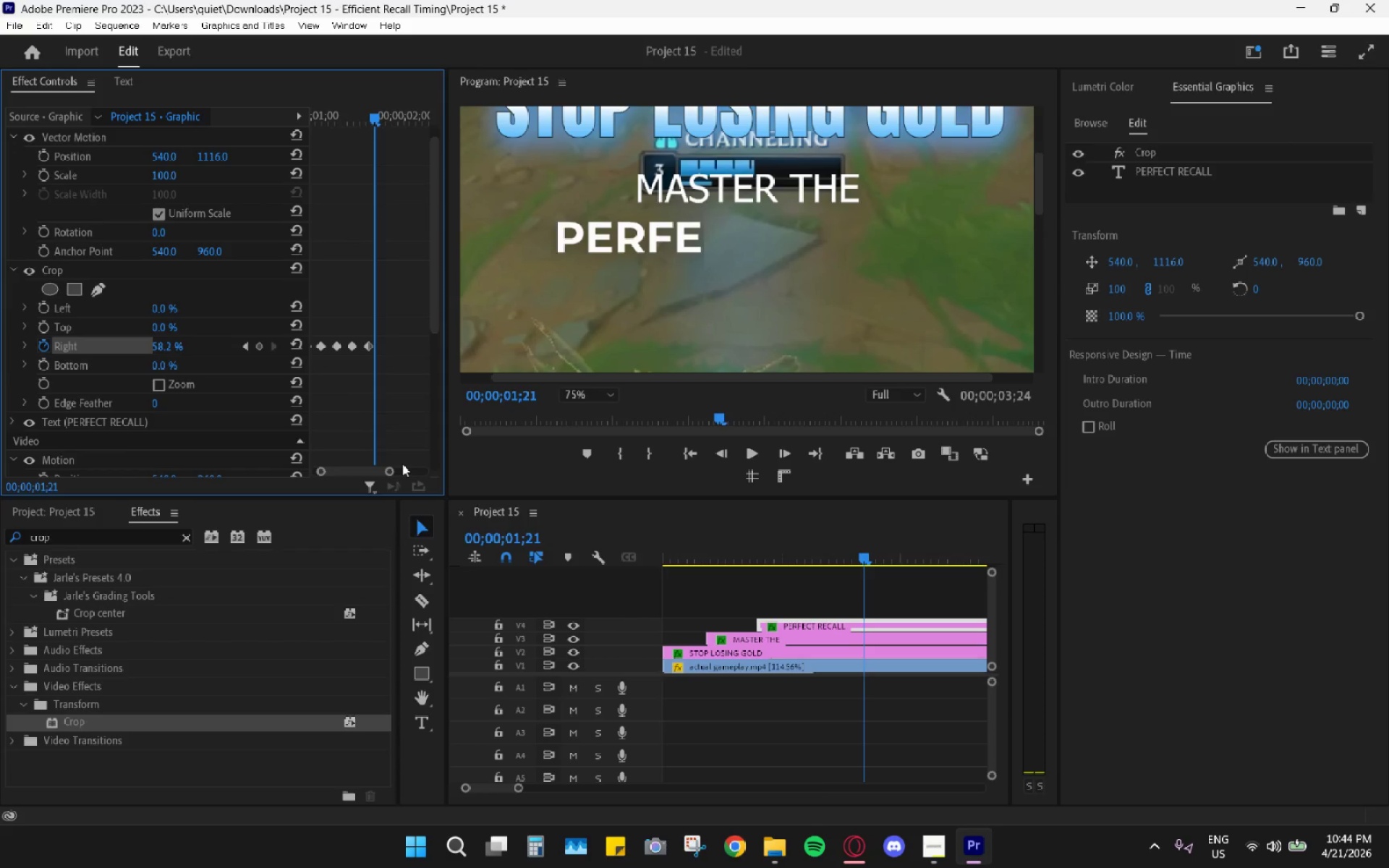 
key(ArrowRight)
 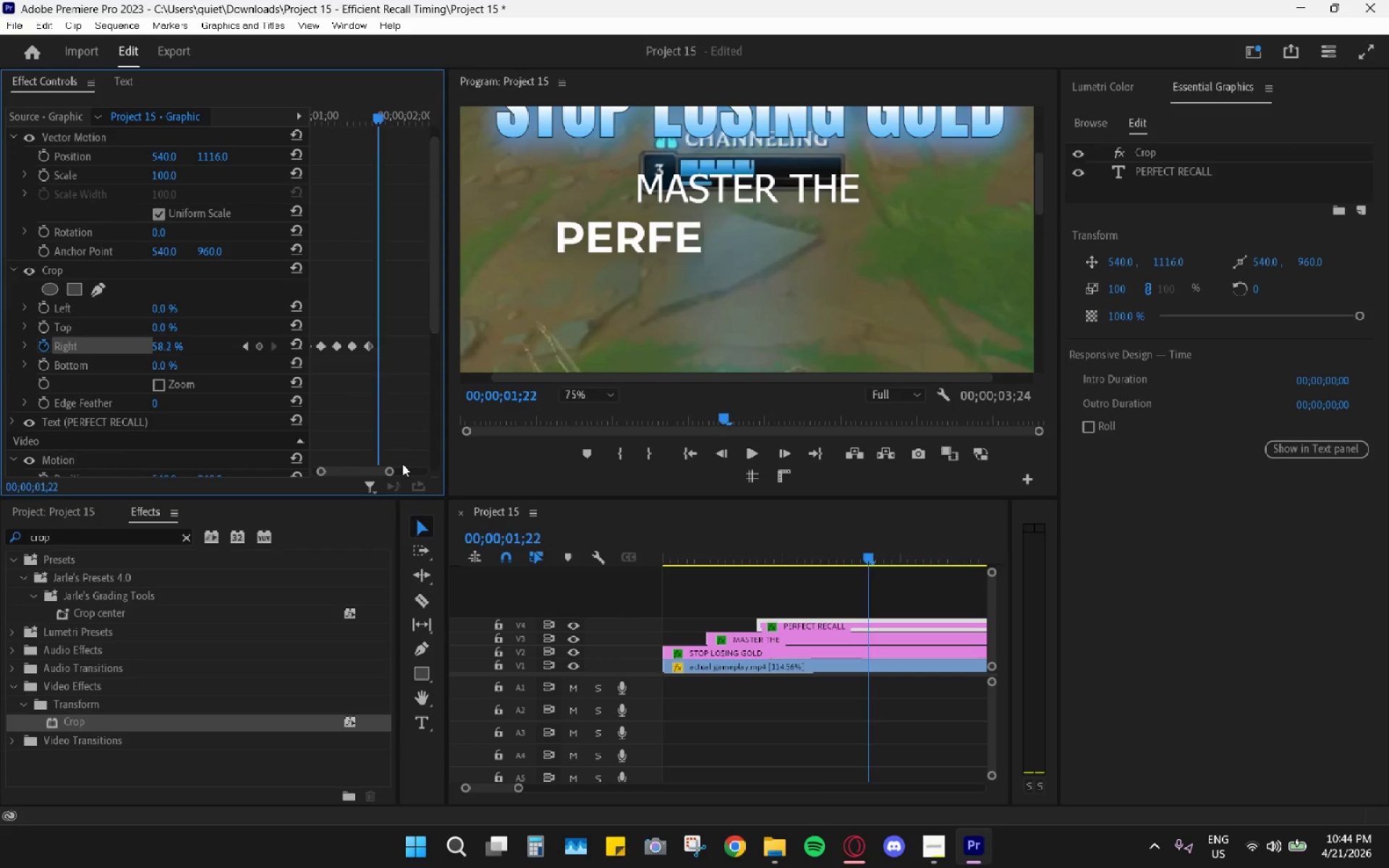 
key(ArrowRight)
 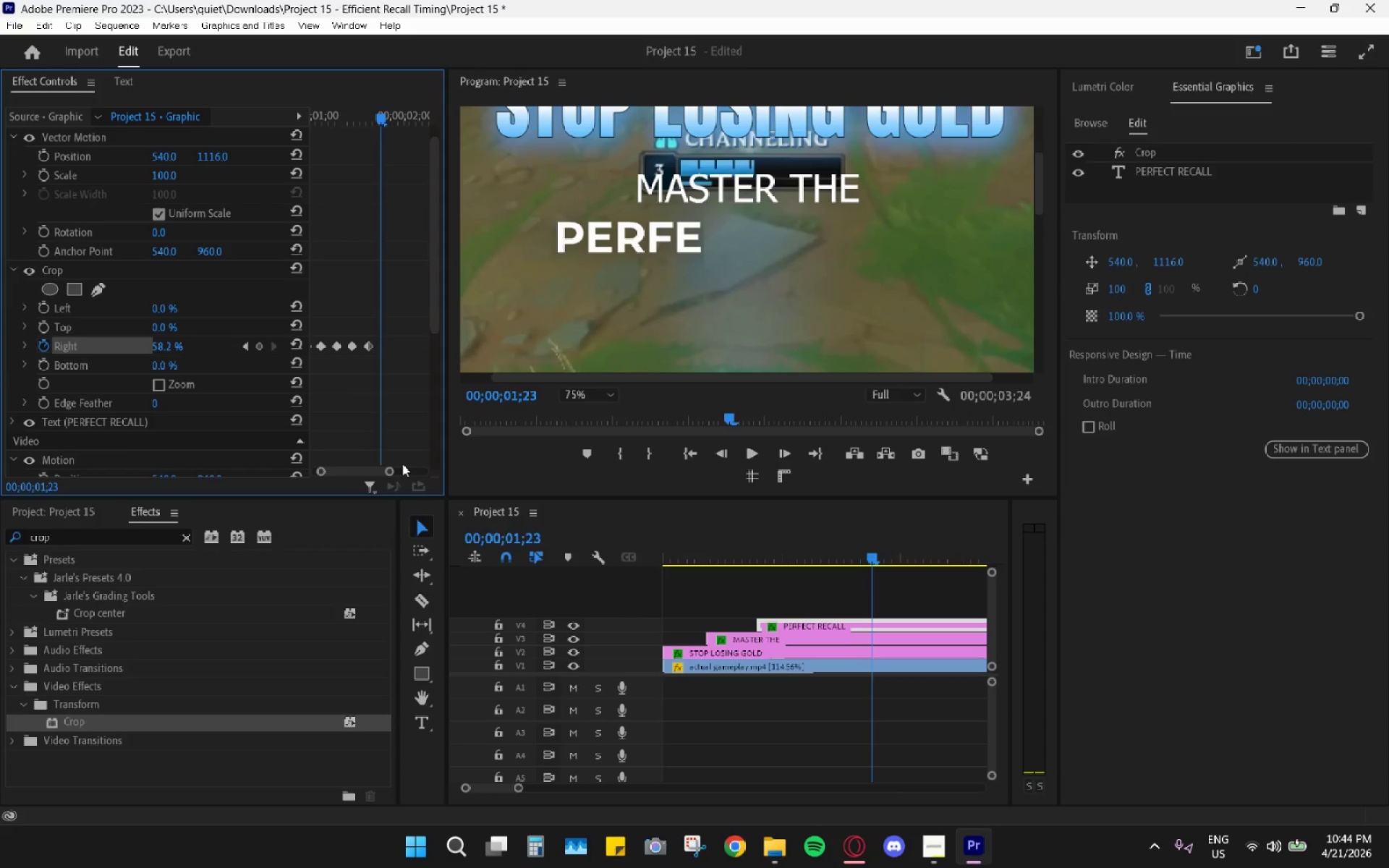 
key(ArrowRight)
 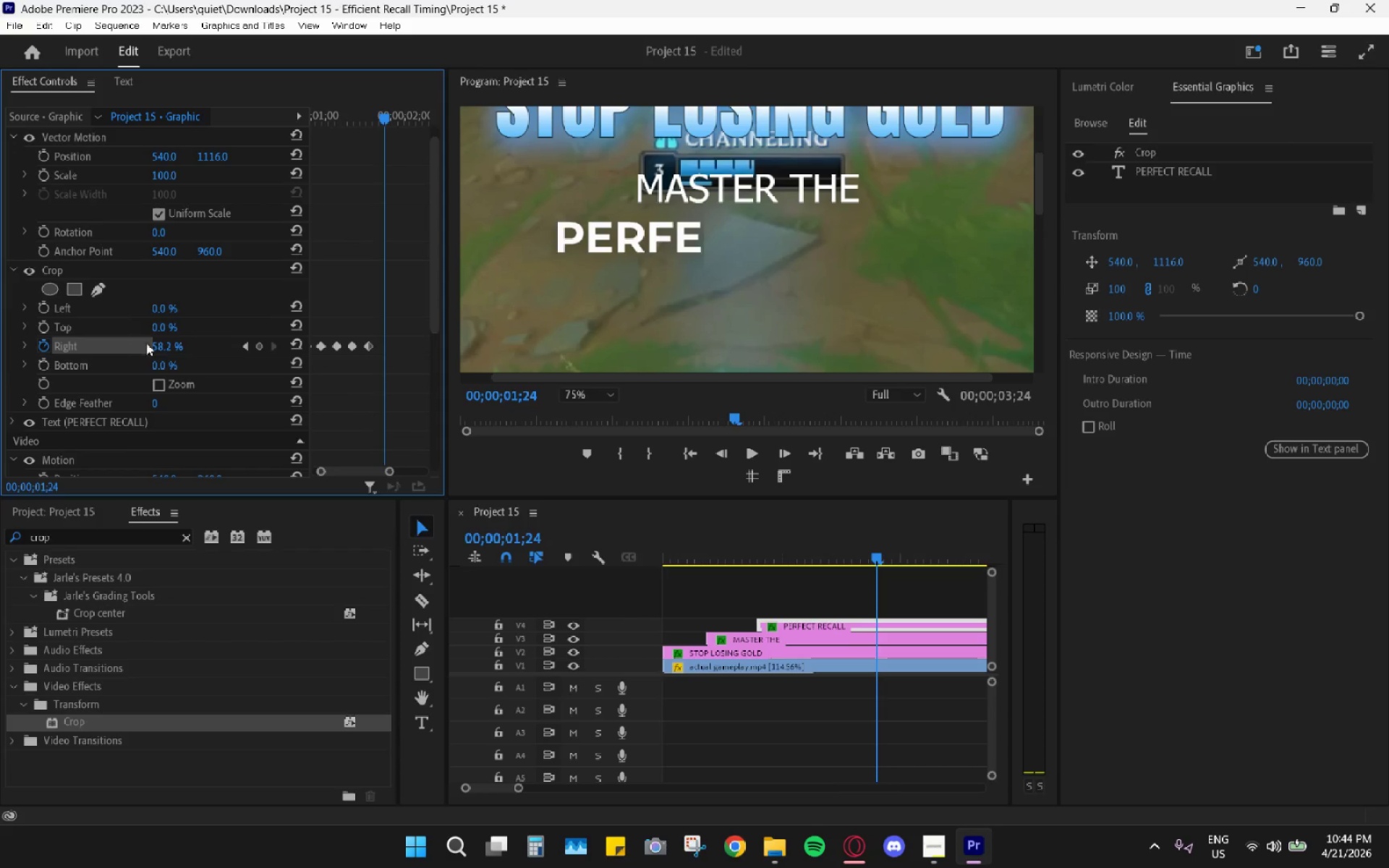 
left_click_drag(start_coordinate=[156, 340], to_coordinate=[151, 340])
 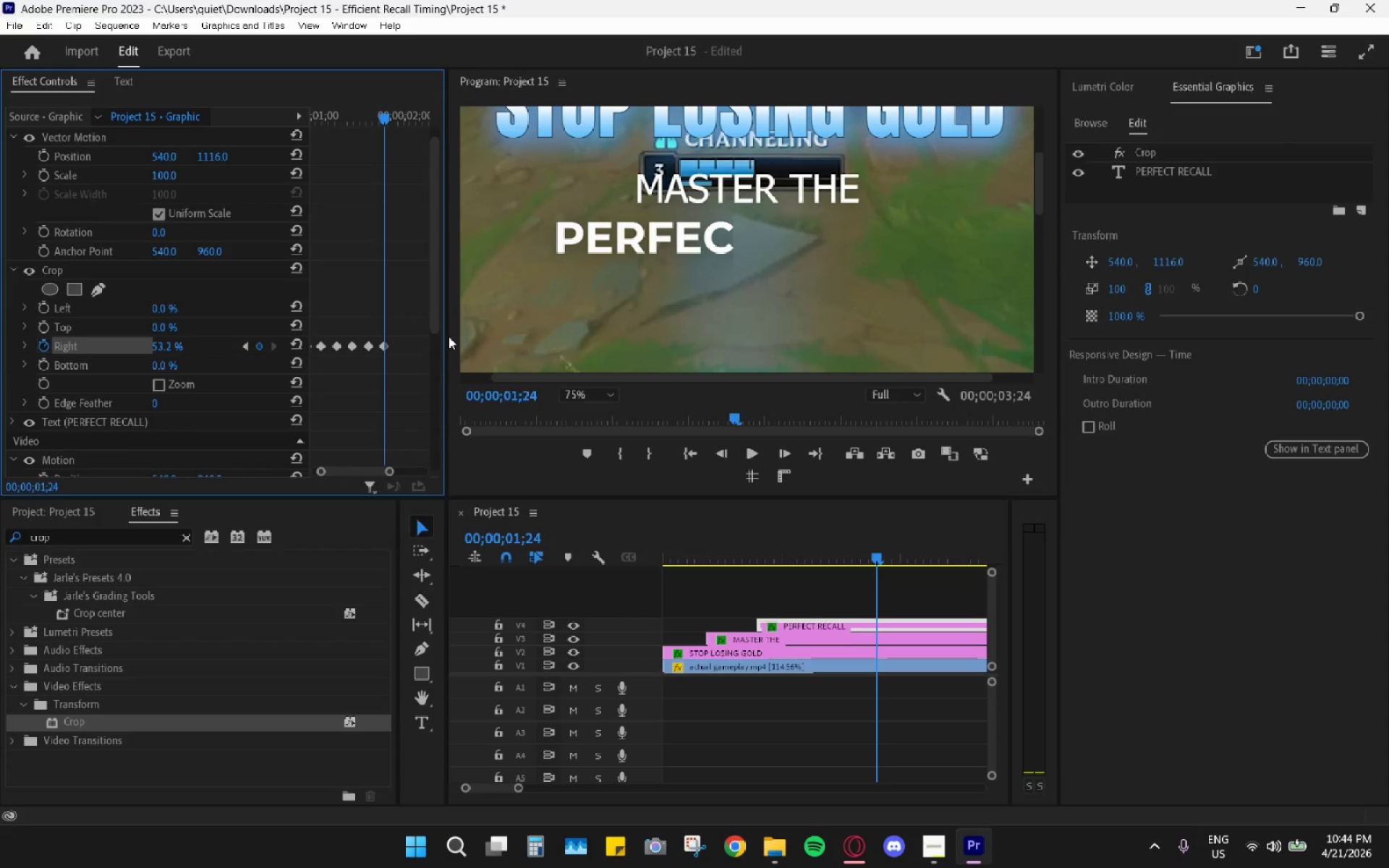 
key(ArrowRight)
 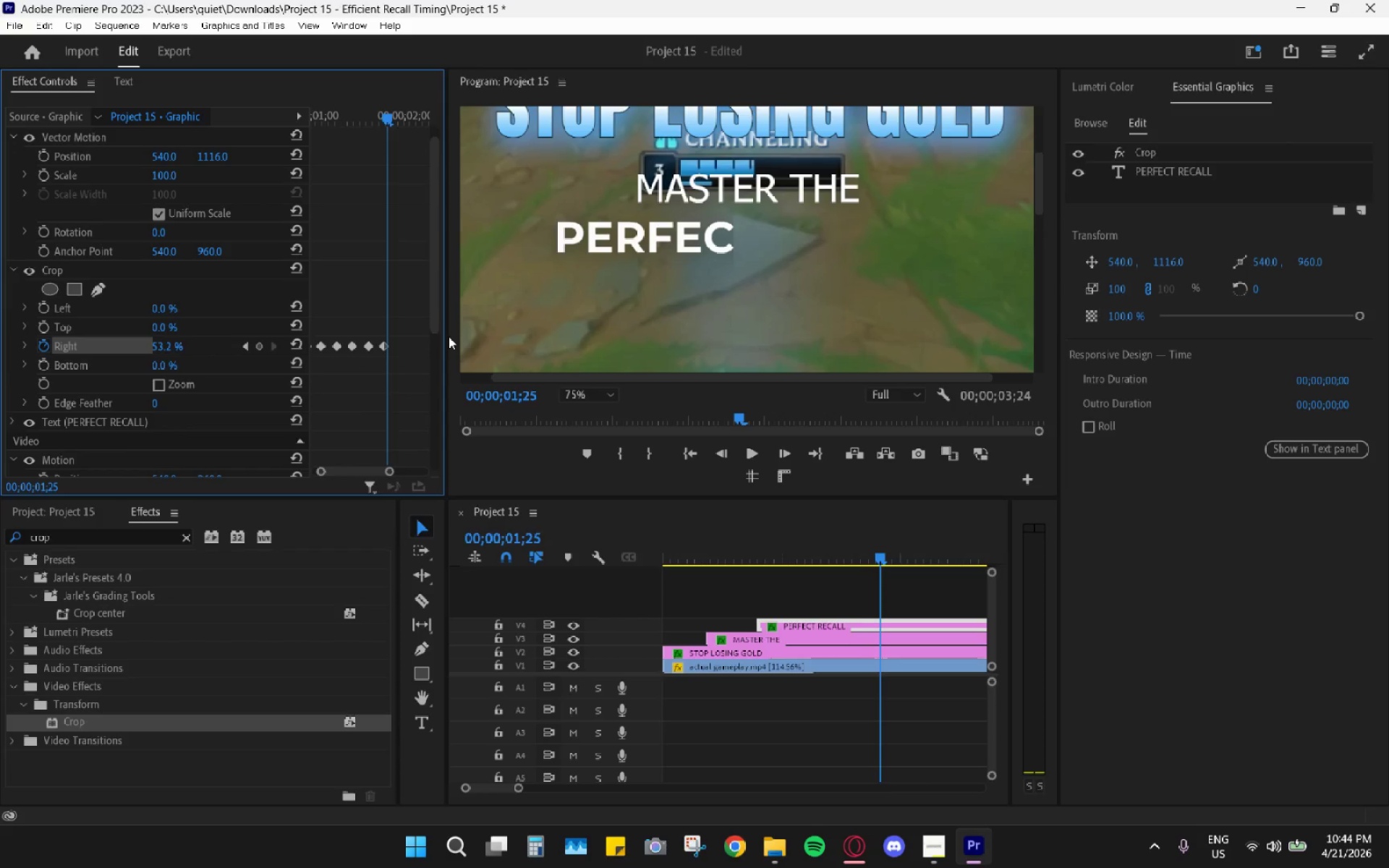 
key(ArrowRight)
 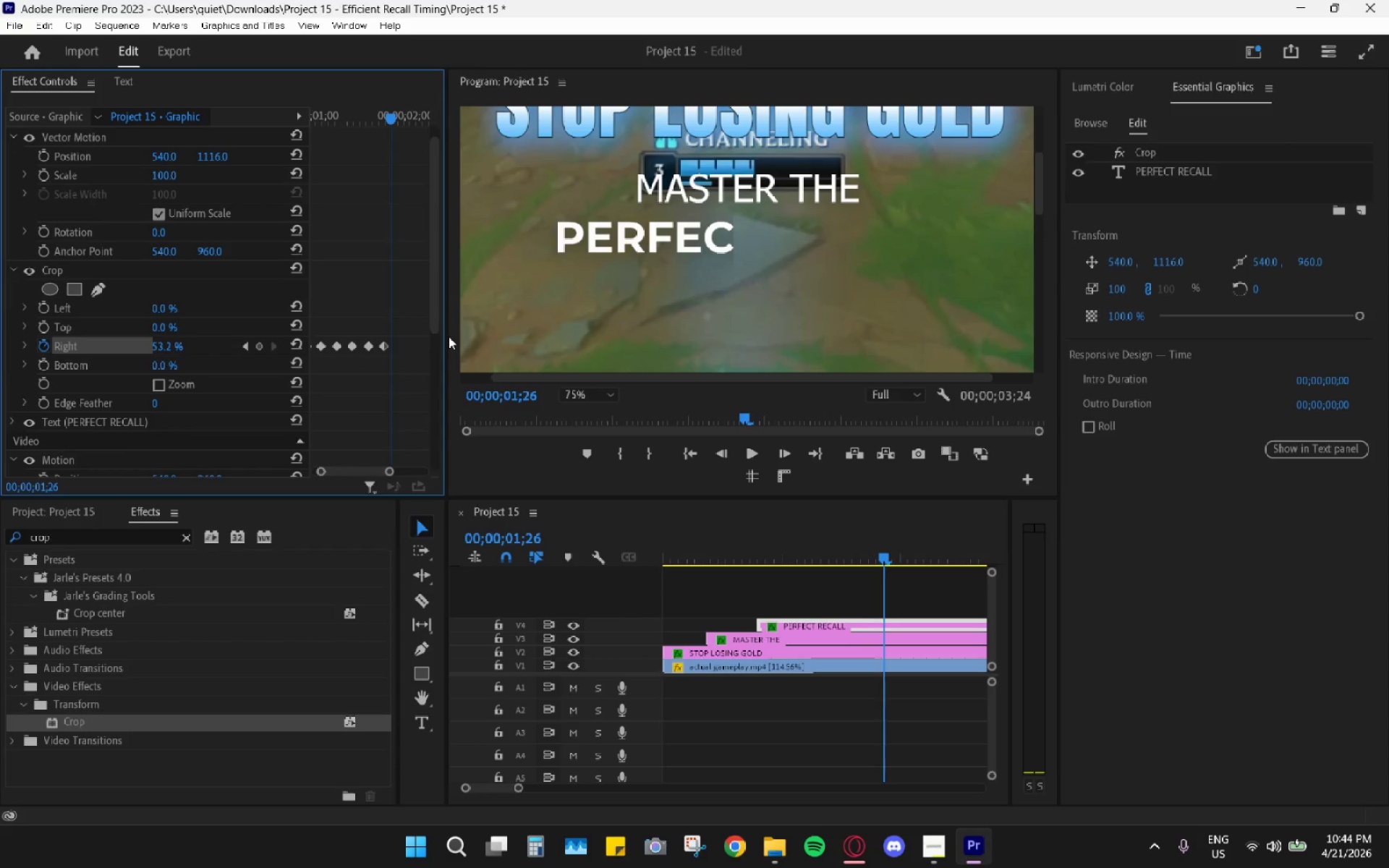 
key(ArrowRight)
 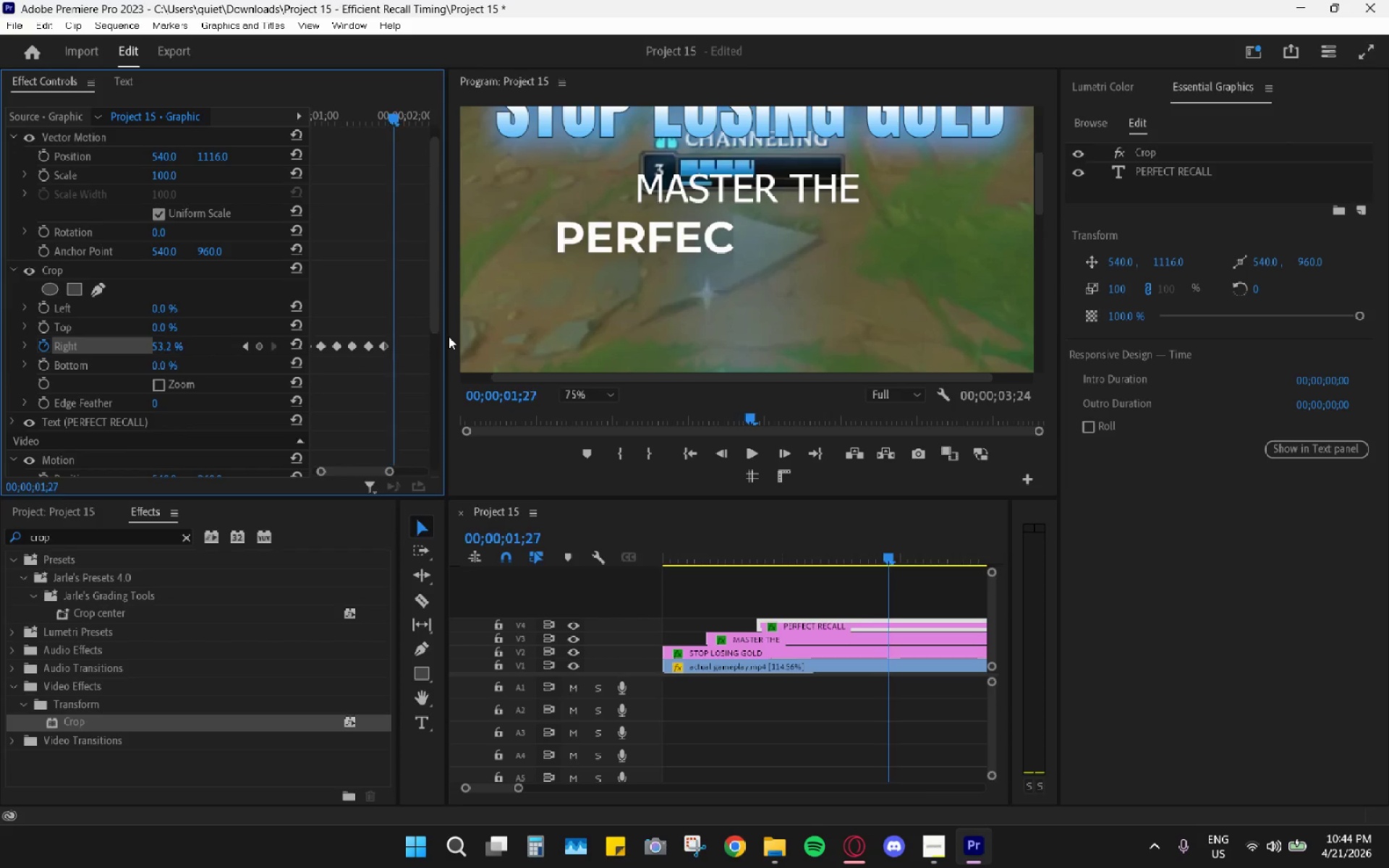 
key(ArrowRight)
 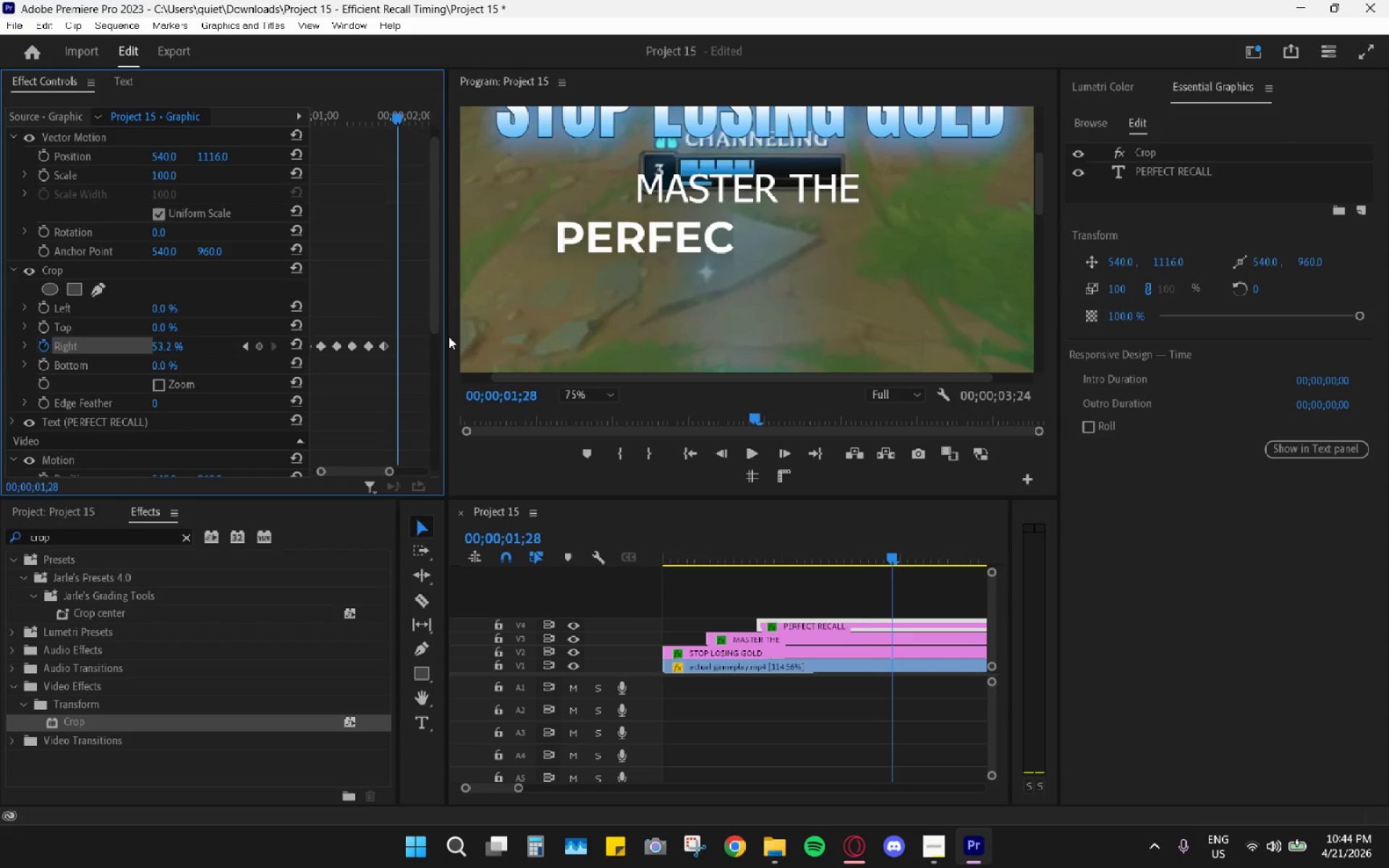 
key(ArrowRight)
 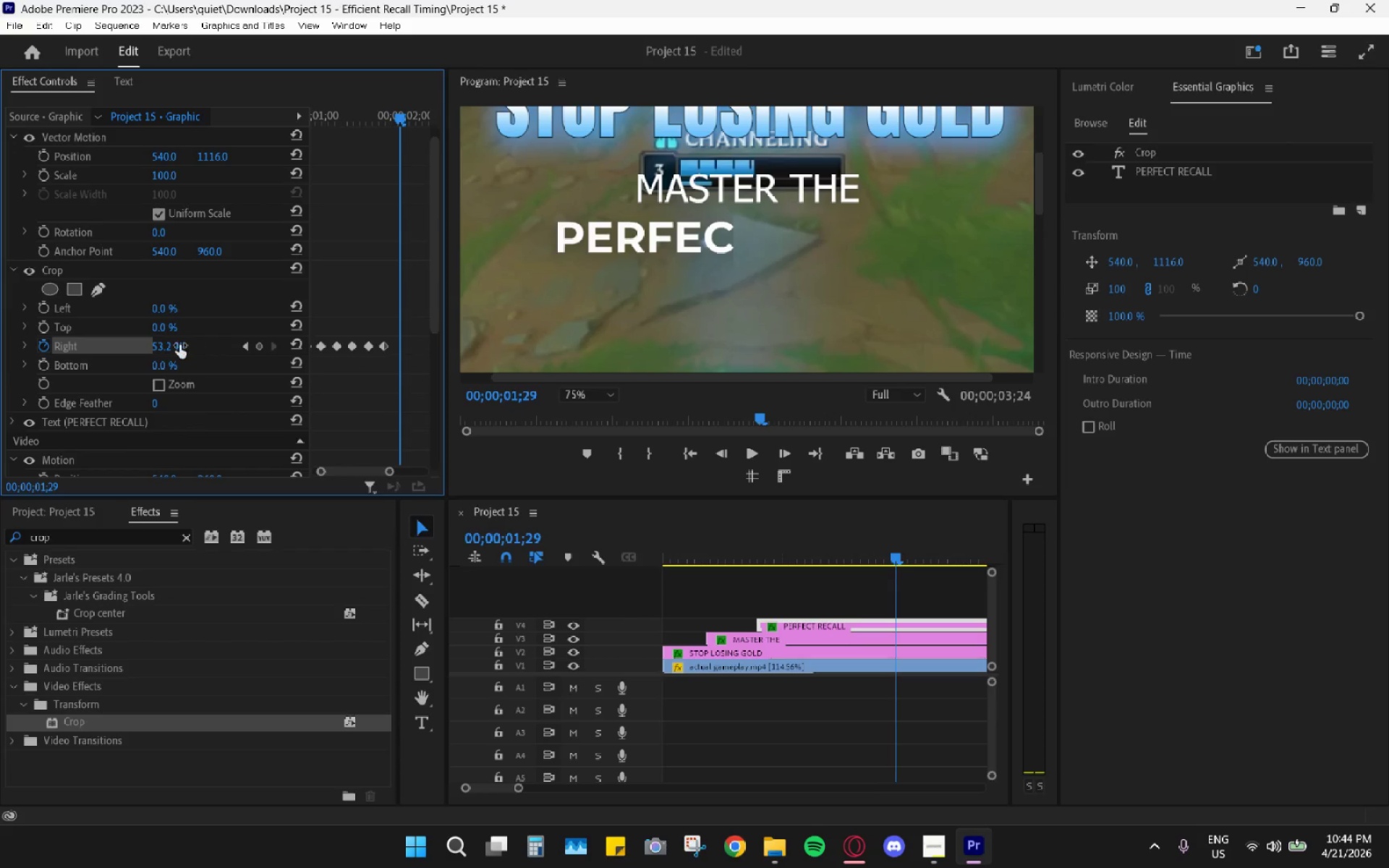 
left_click_drag(start_coordinate=[163, 348], to_coordinate=[150, 347])
 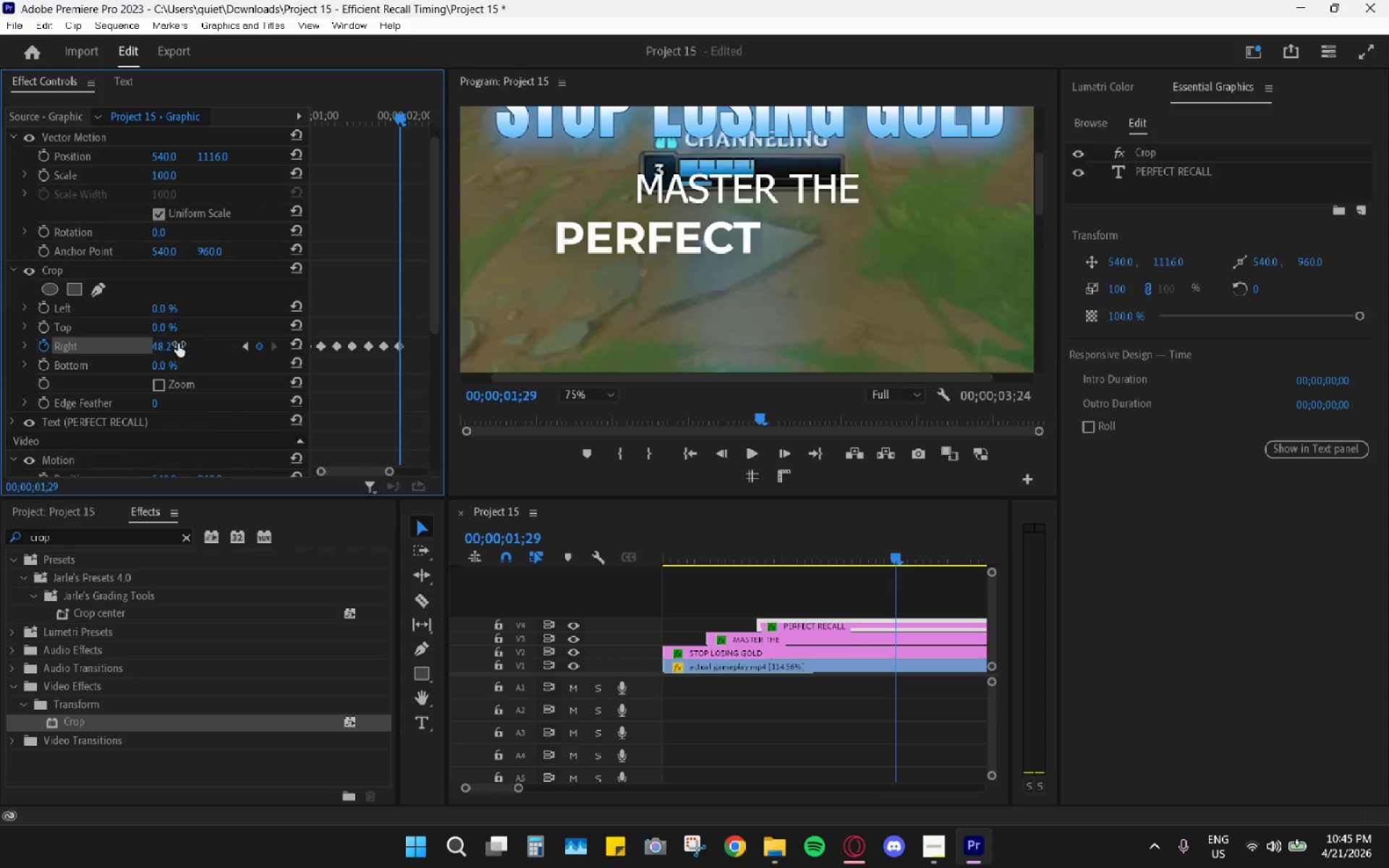 
key(ArrowRight)
 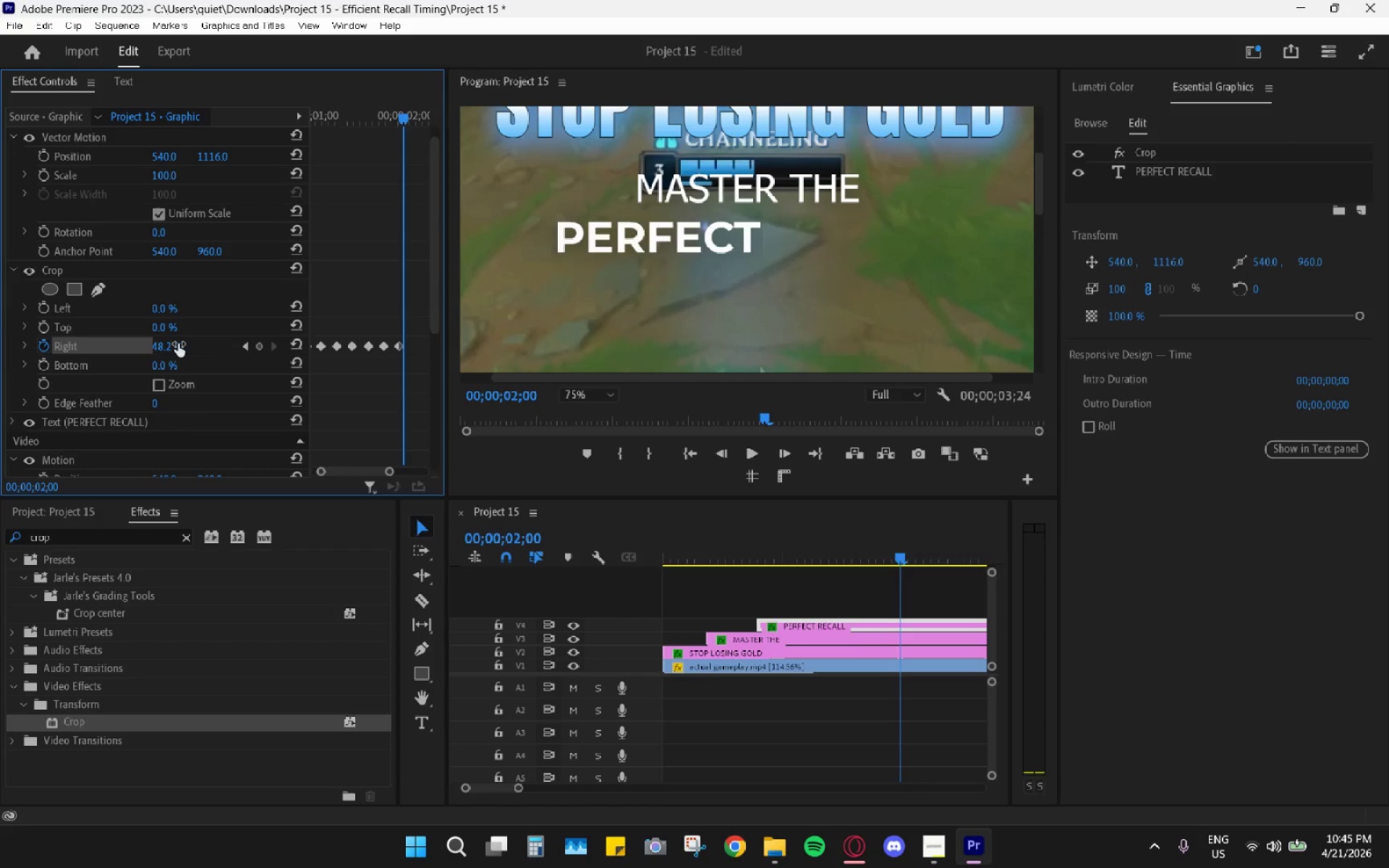 
key(ArrowRight)
 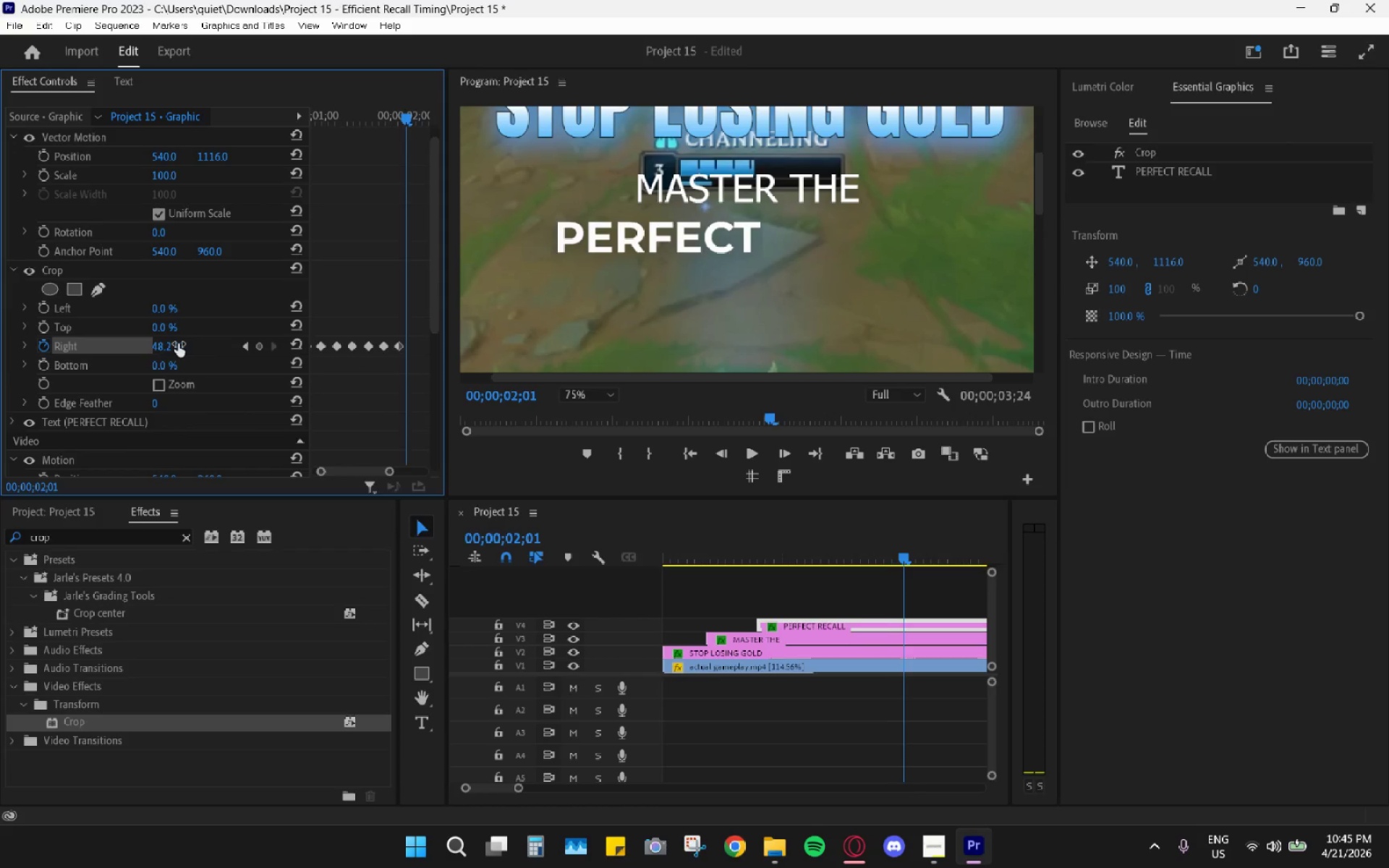 
key(ArrowRight)
 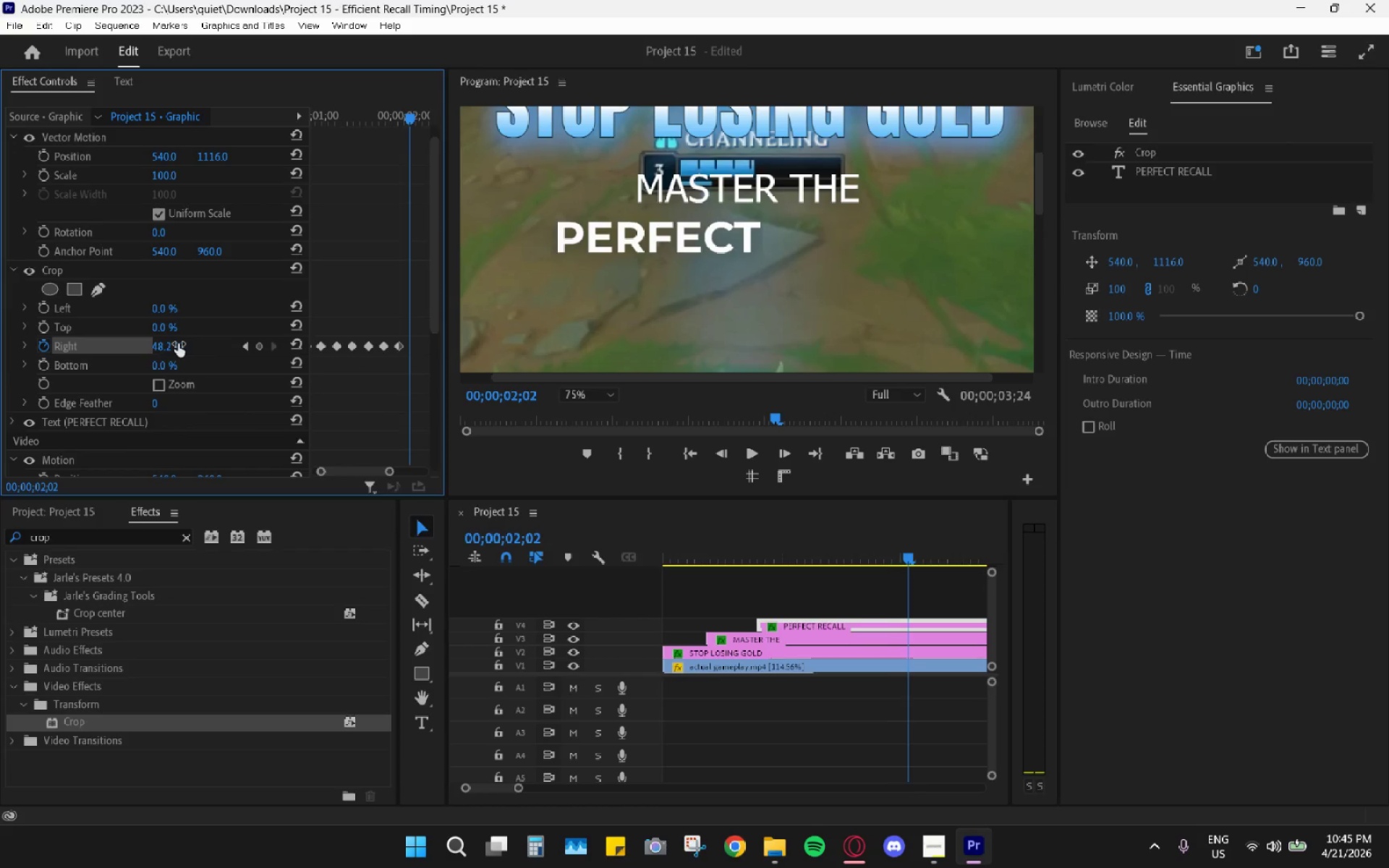 
key(ArrowRight)
 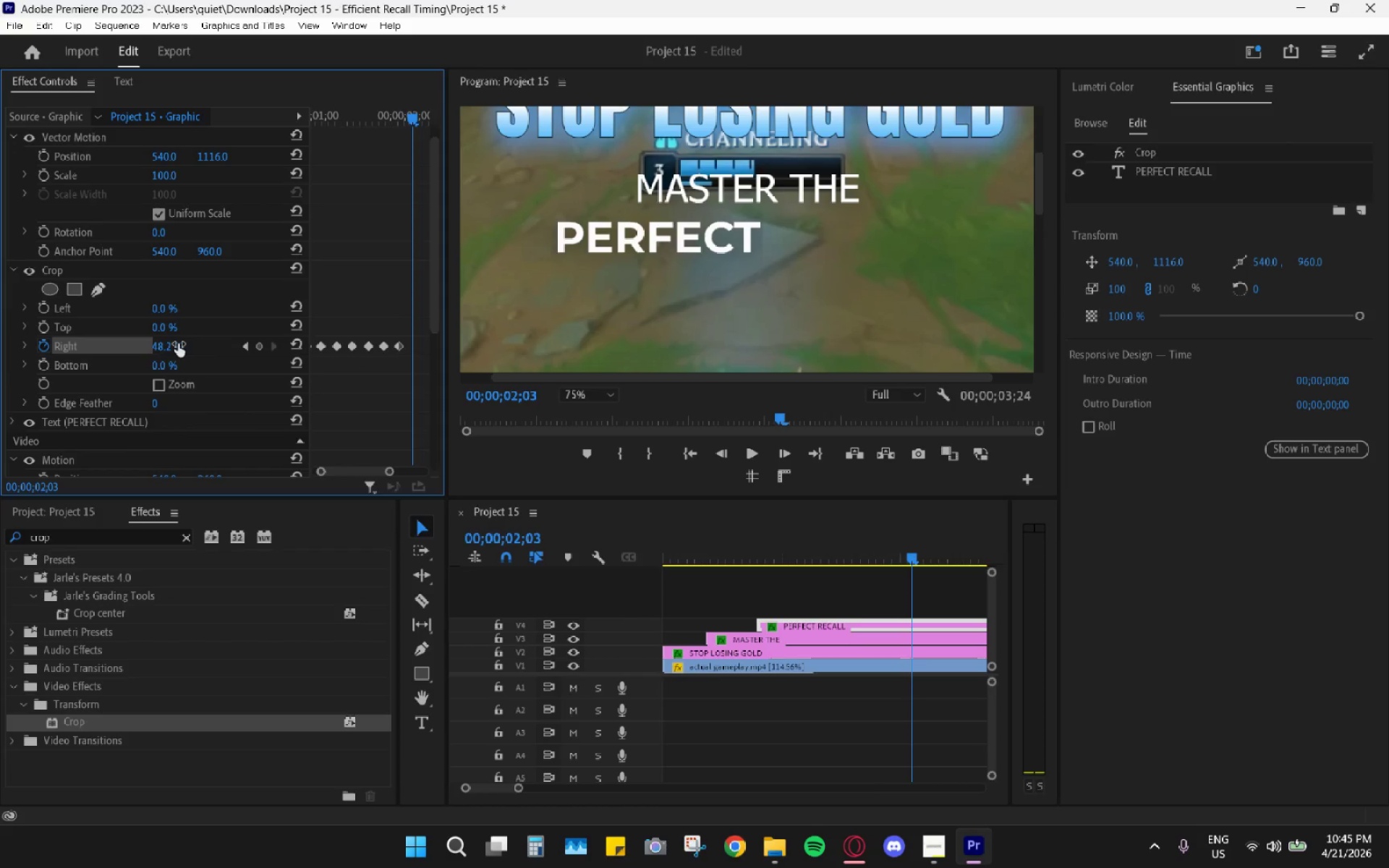 
key(ArrowRight)
 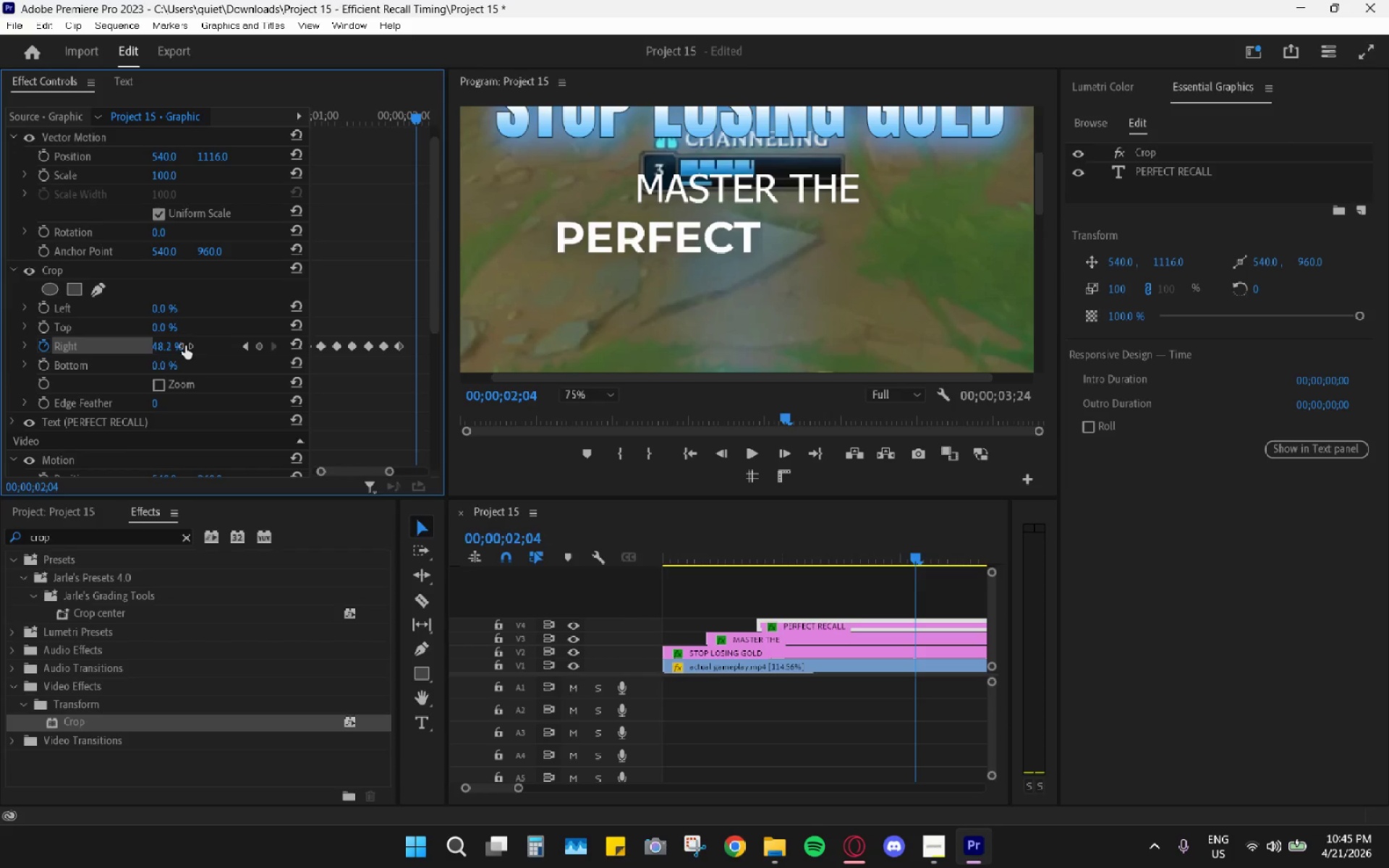 
left_click_drag(start_coordinate=[172, 346], to_coordinate=[162, 344])
 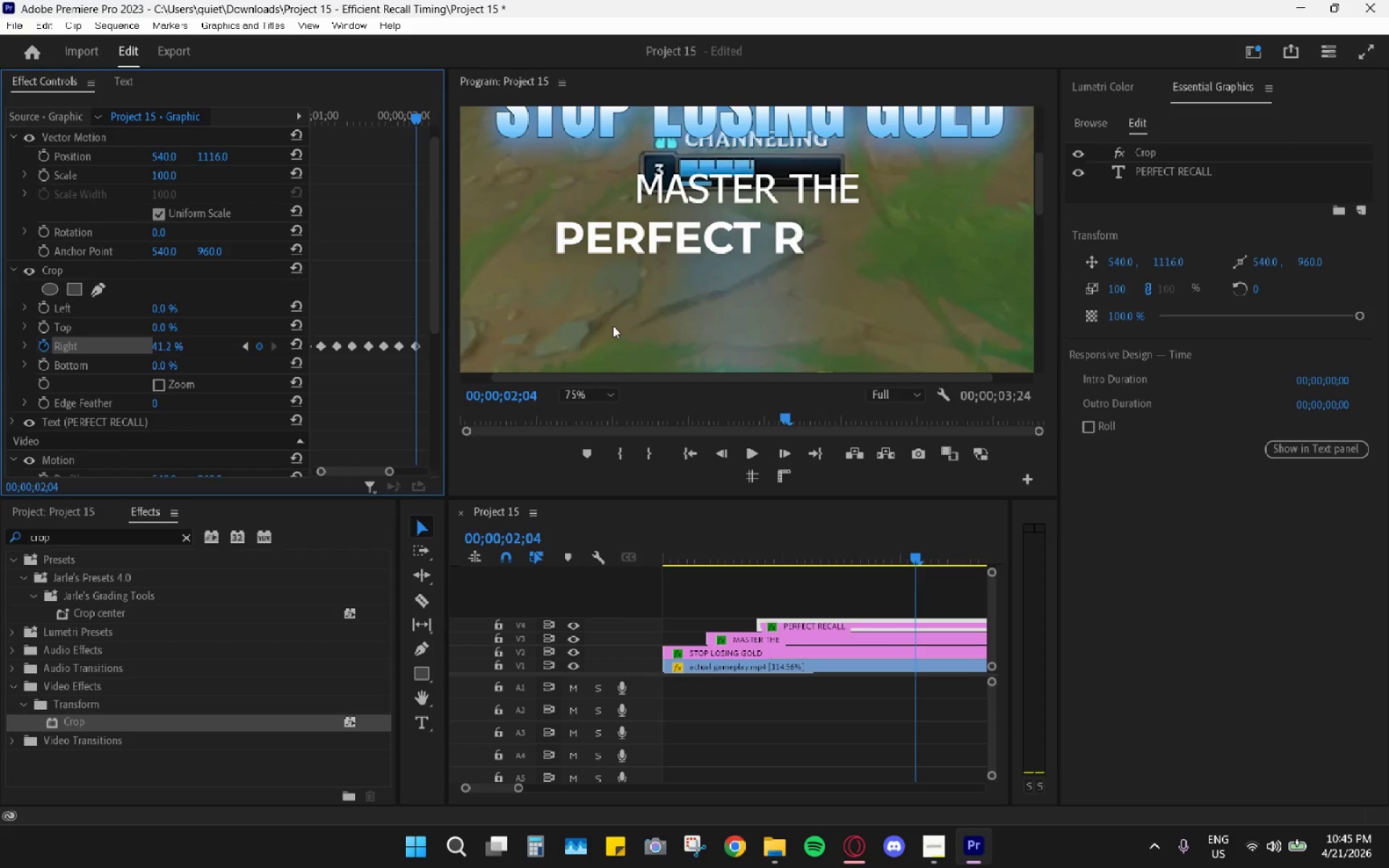 
key(ArrowRight)
 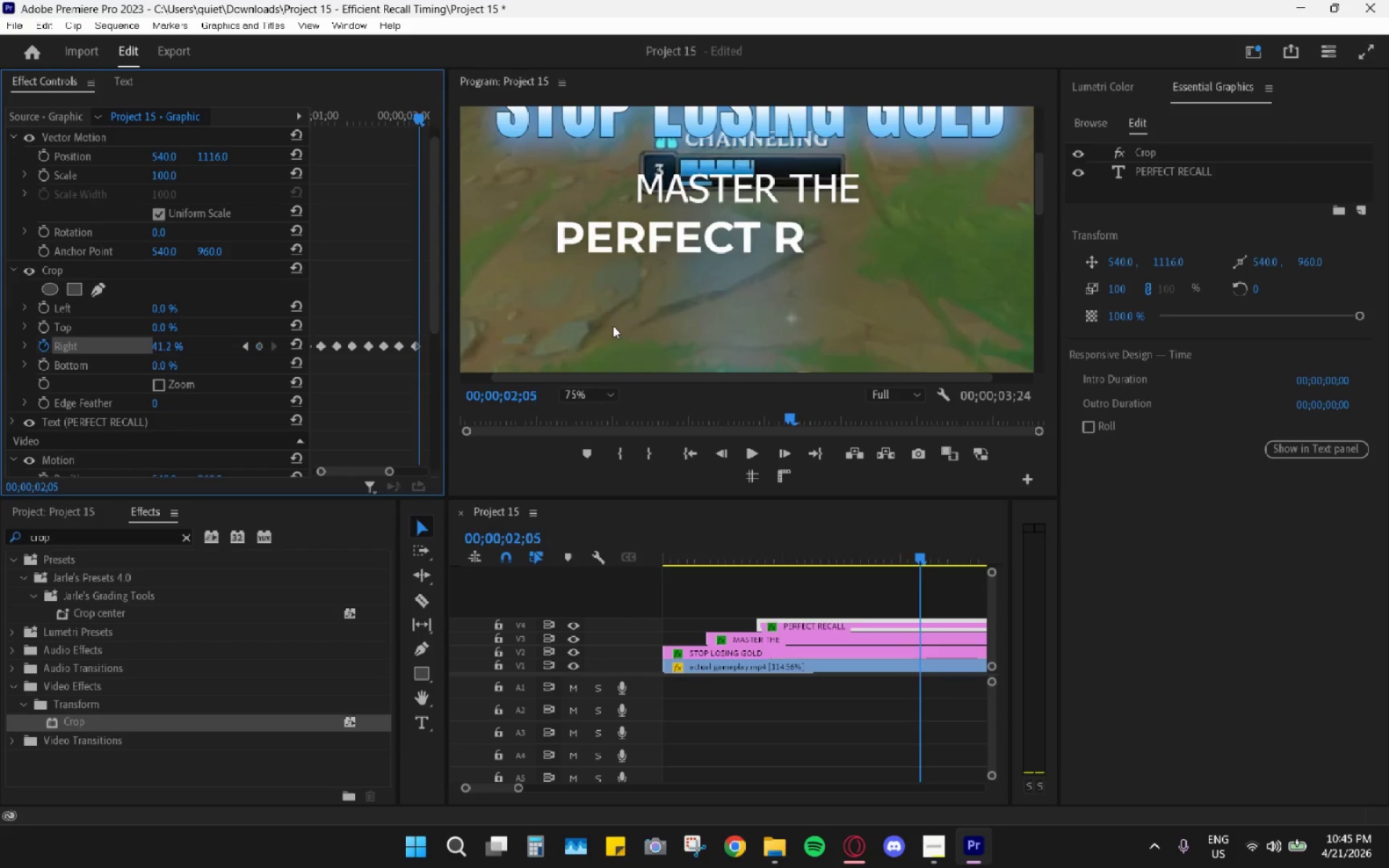 
key(ArrowRight)
 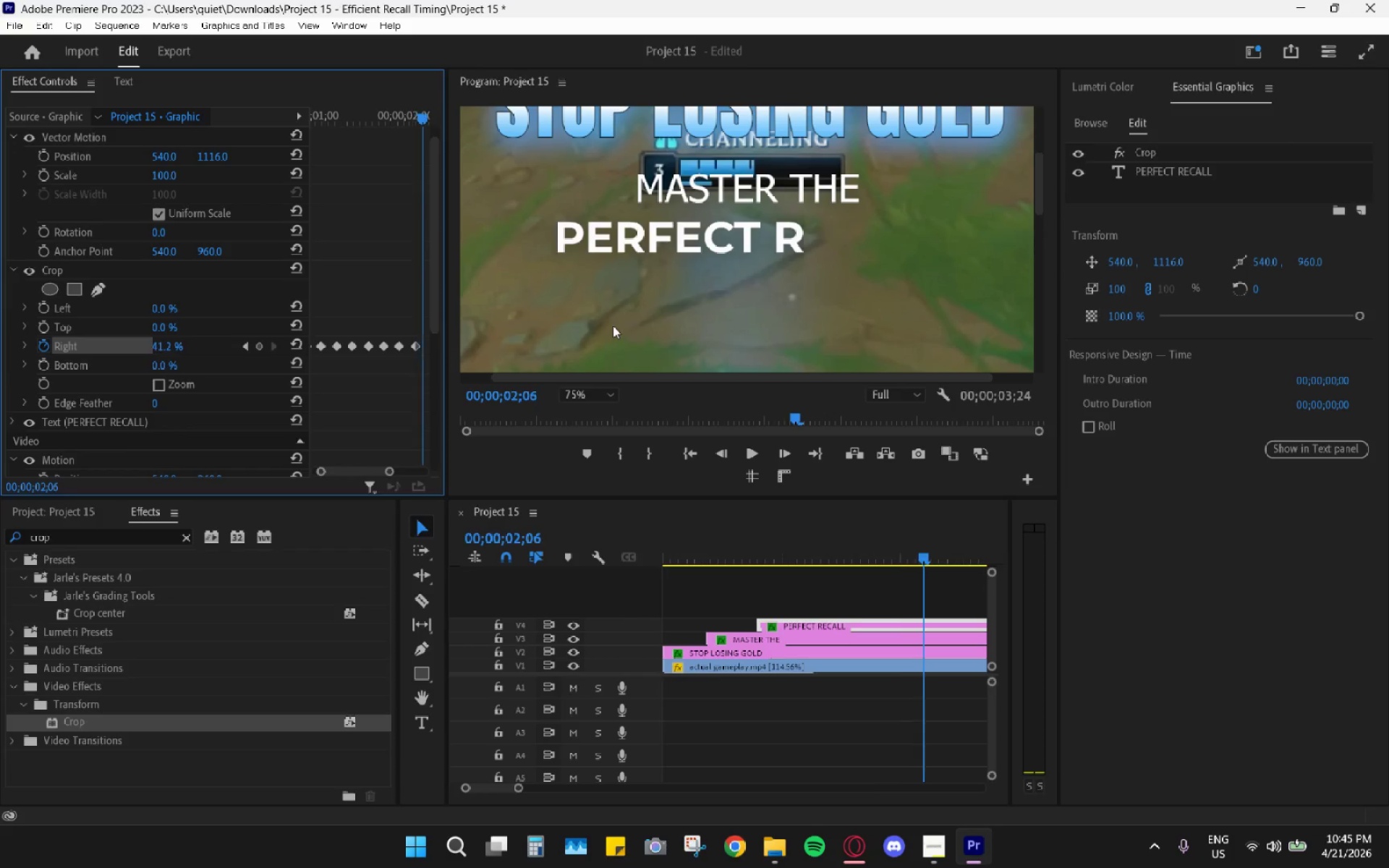 
key(ArrowRight)
 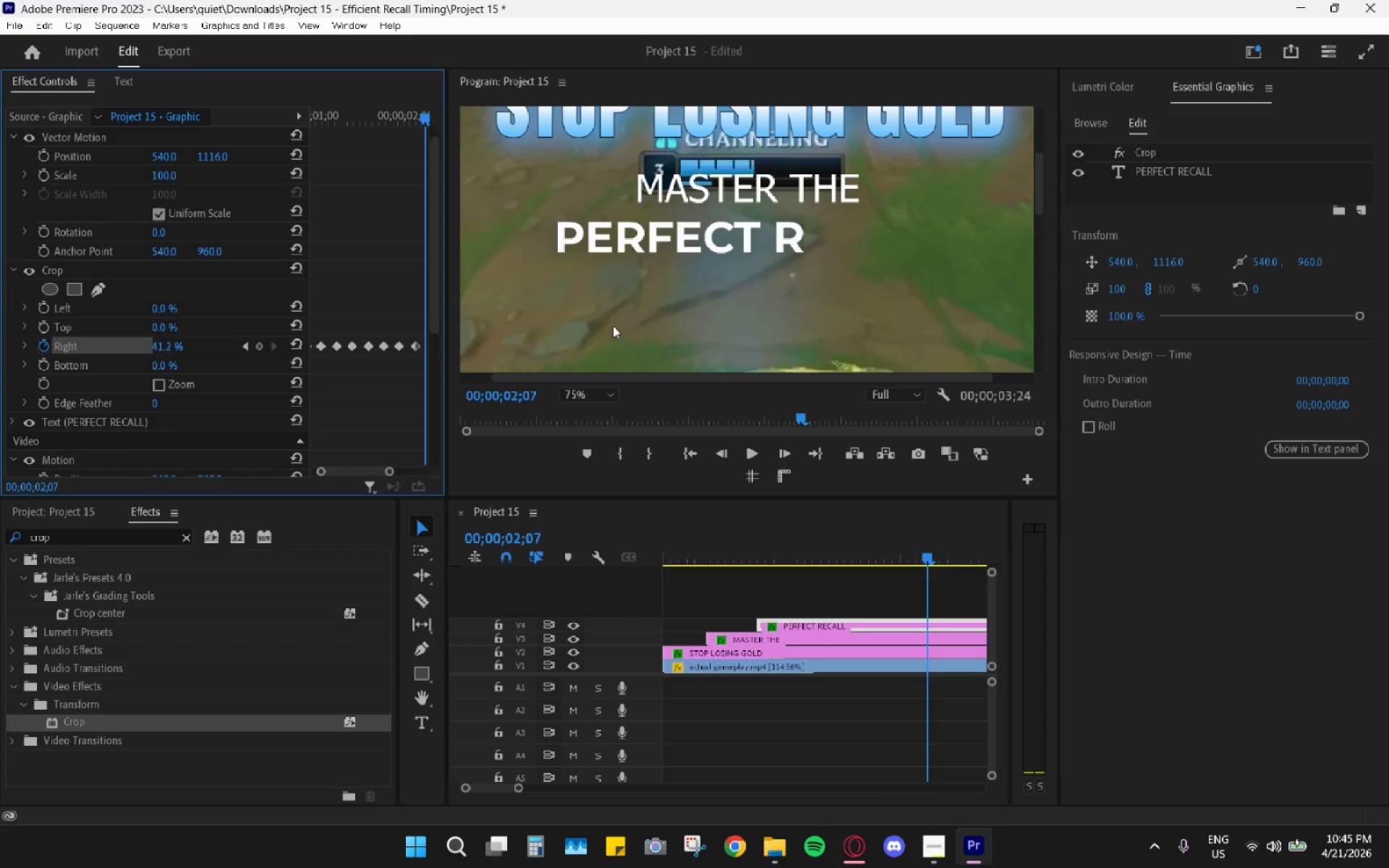 
key(ArrowRight)
 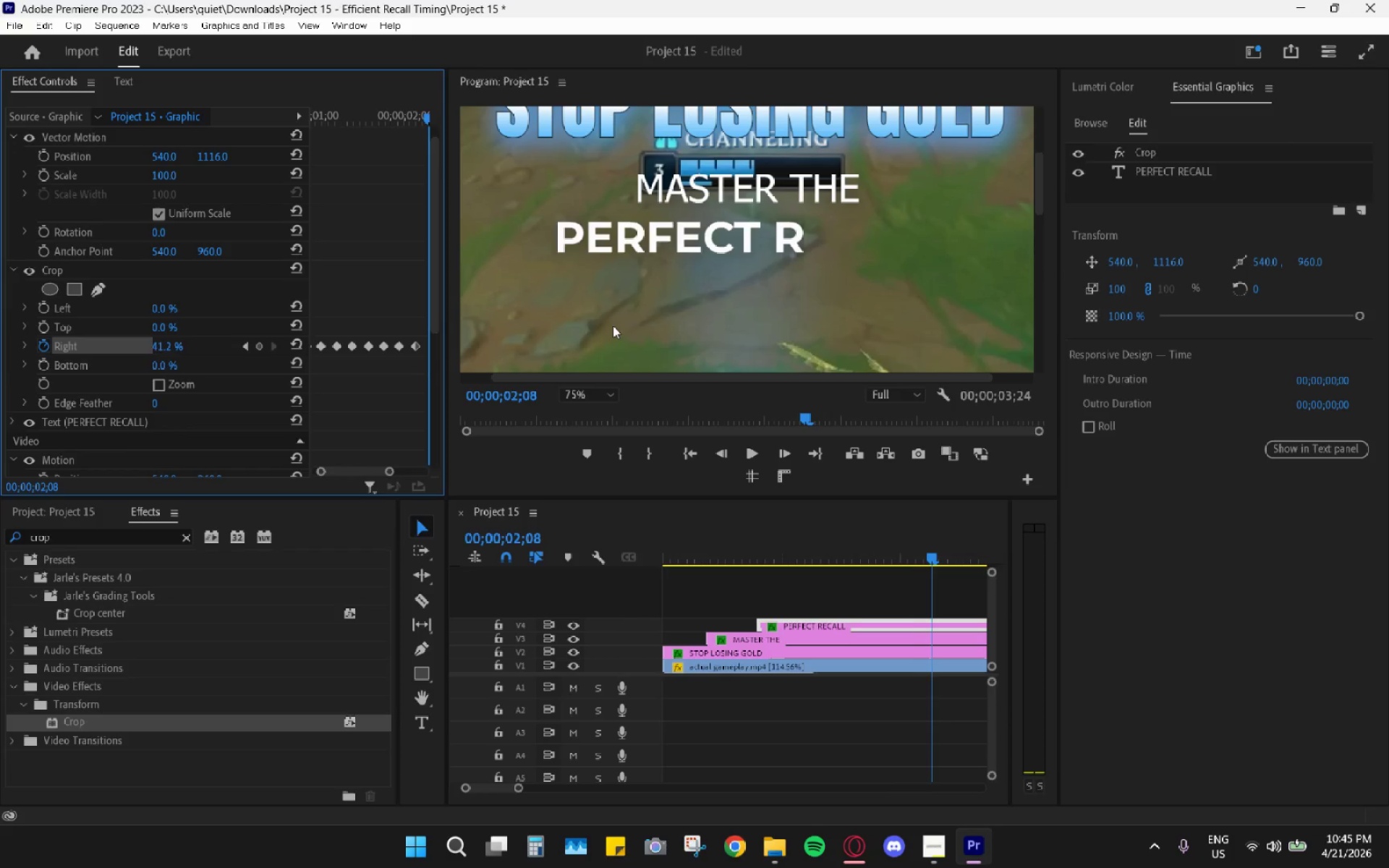 
key(ArrowRight)
 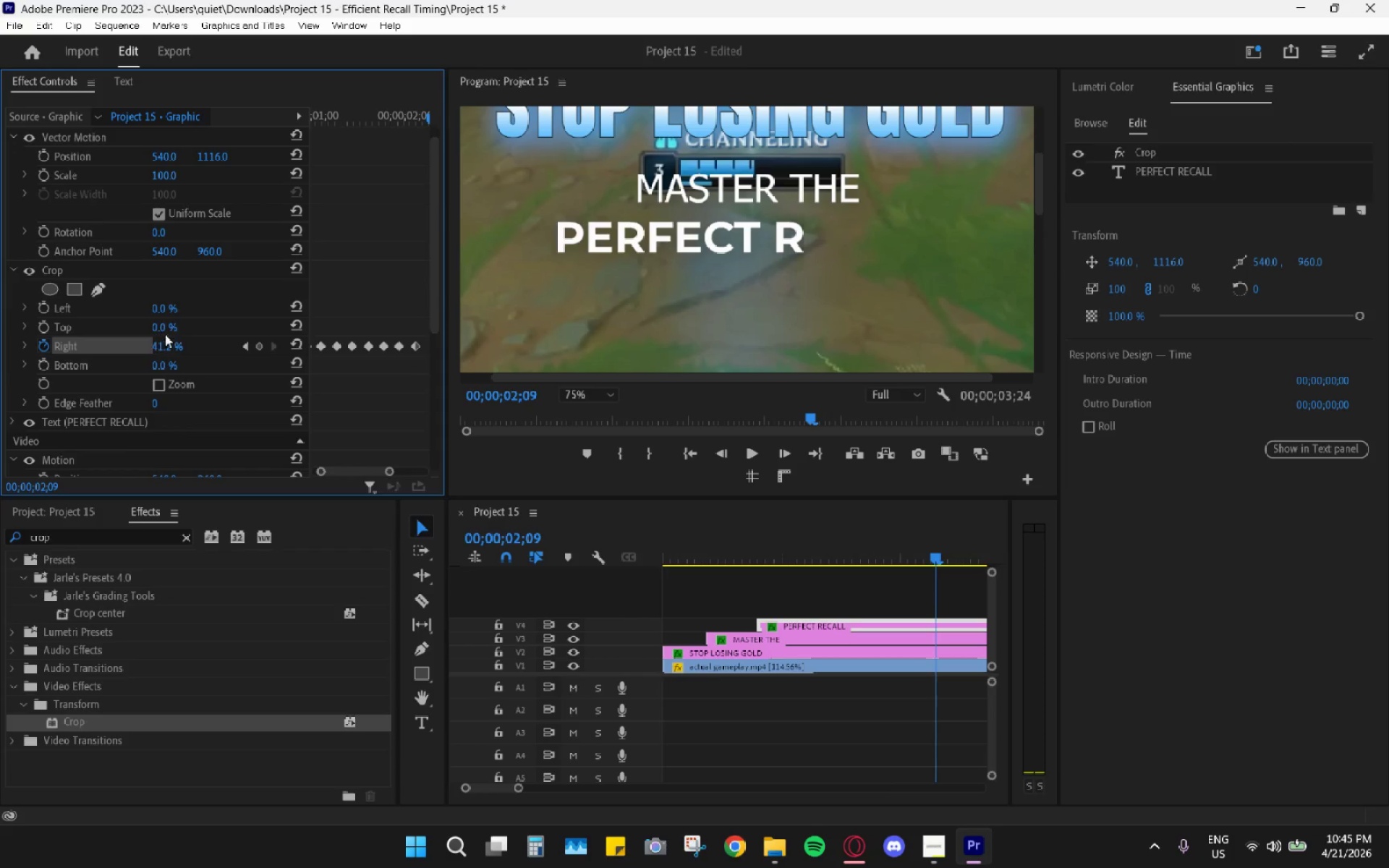 
left_click_drag(start_coordinate=[166, 341], to_coordinate=[161, 341])
 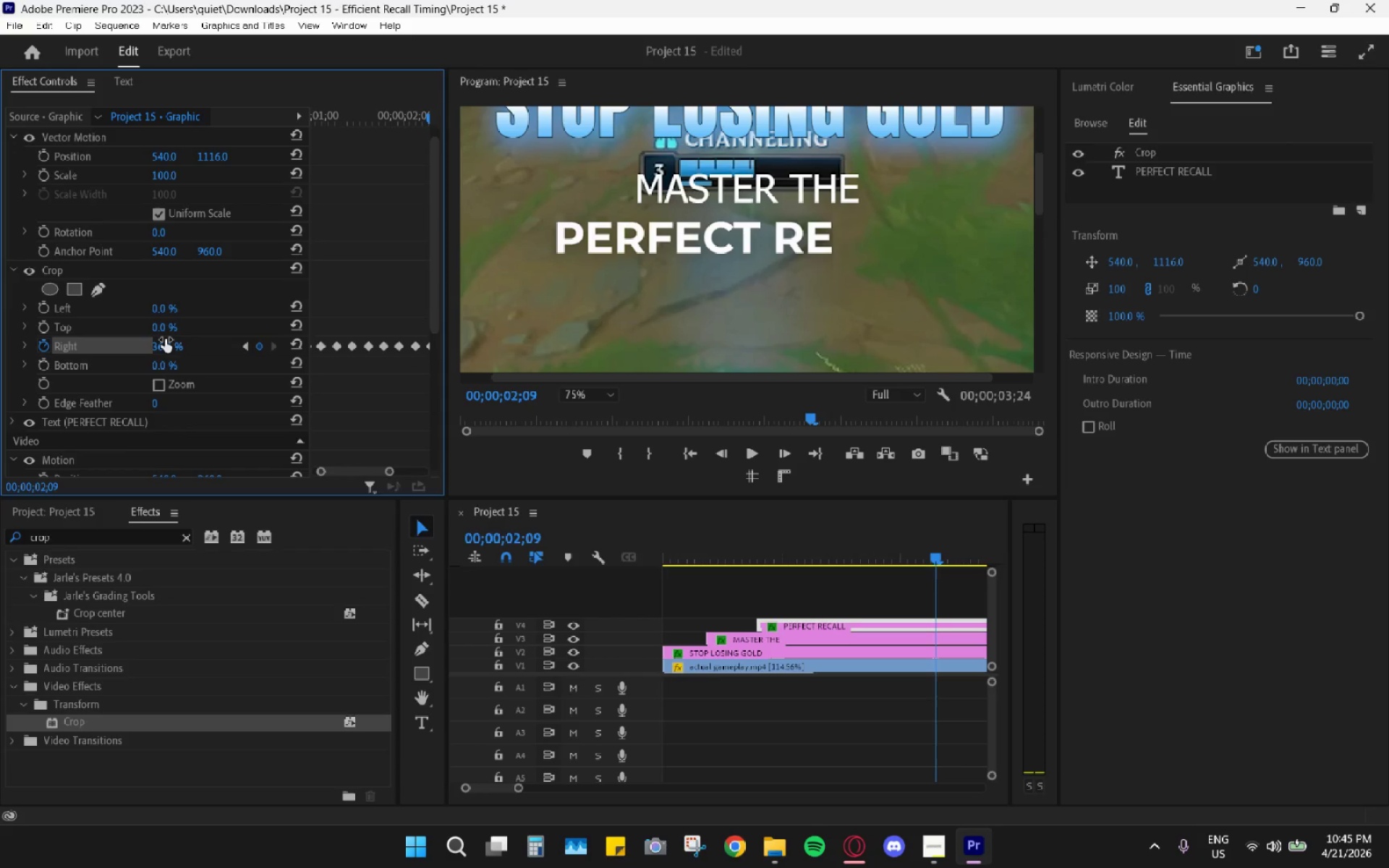 
key(ArrowRight)
 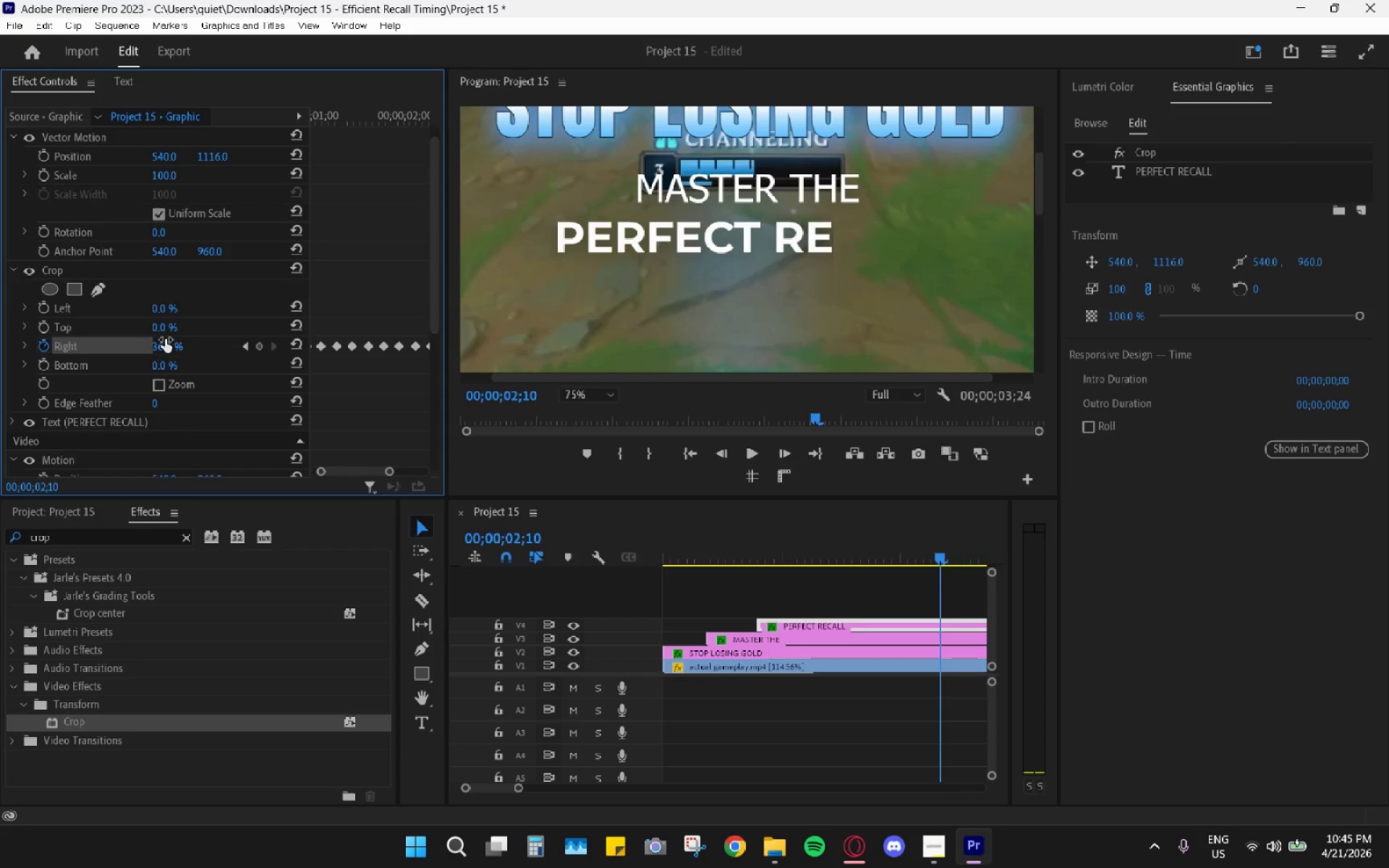 
key(ArrowRight)
 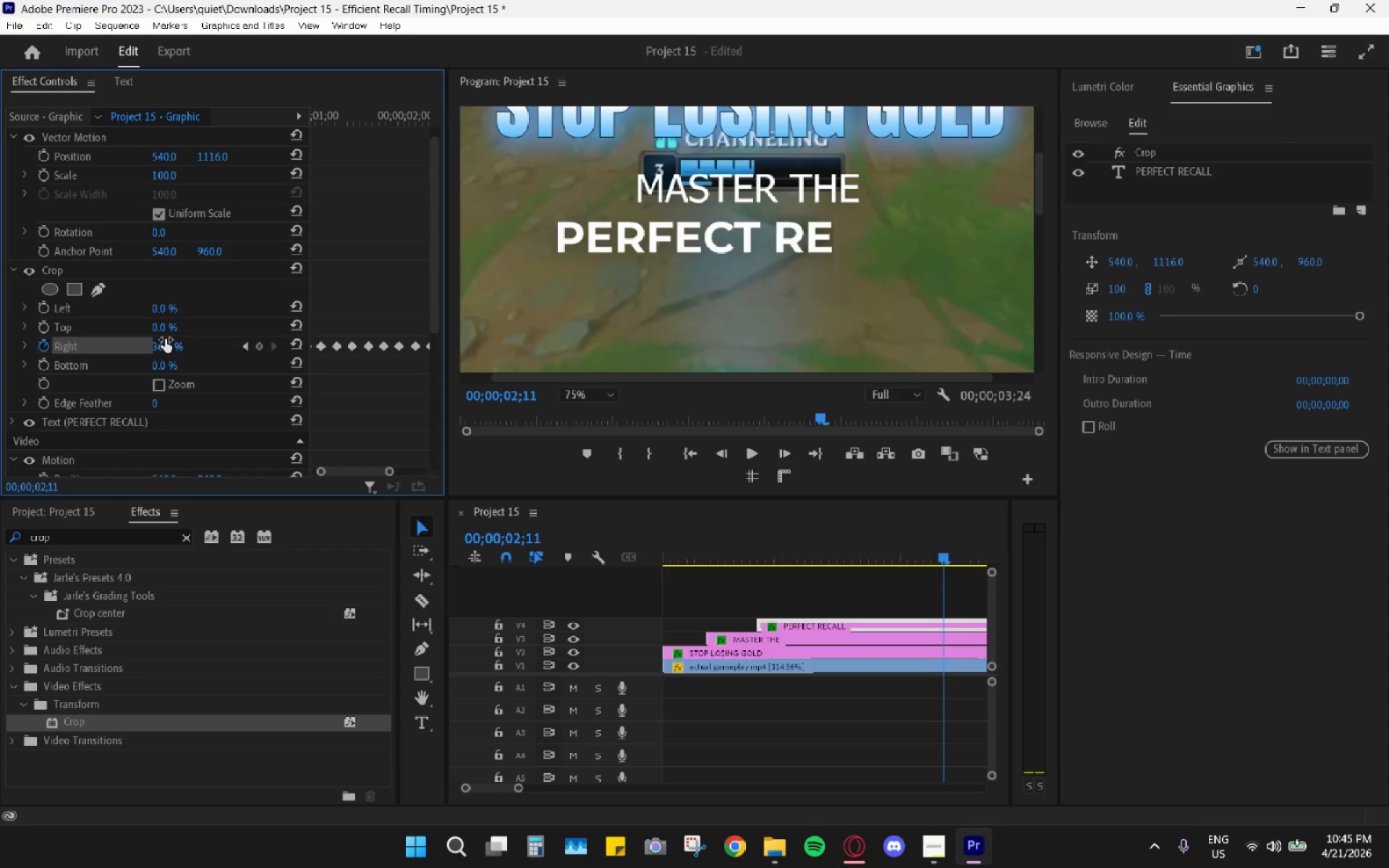 
key(ArrowRight)
 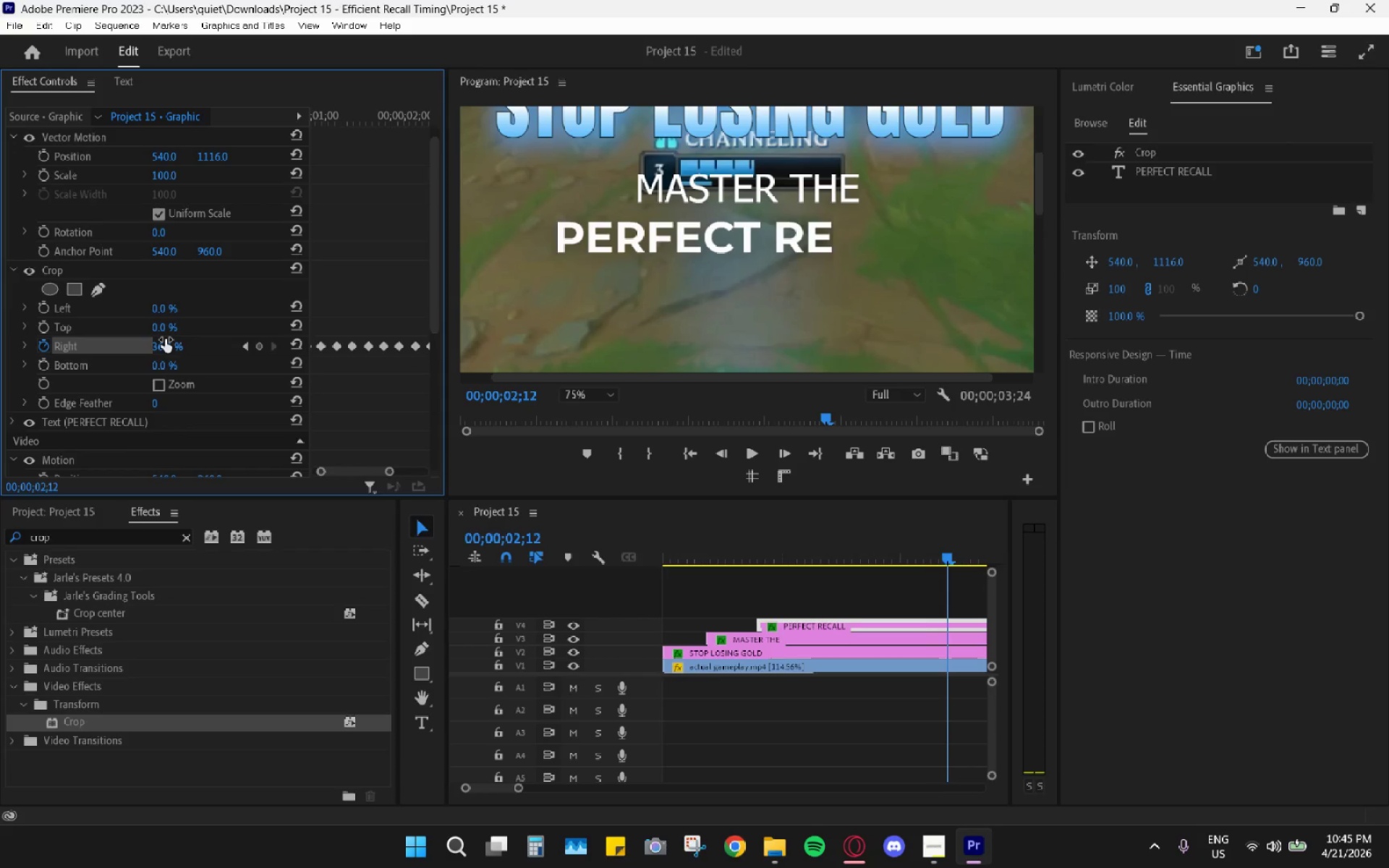 
key(ArrowRight)
 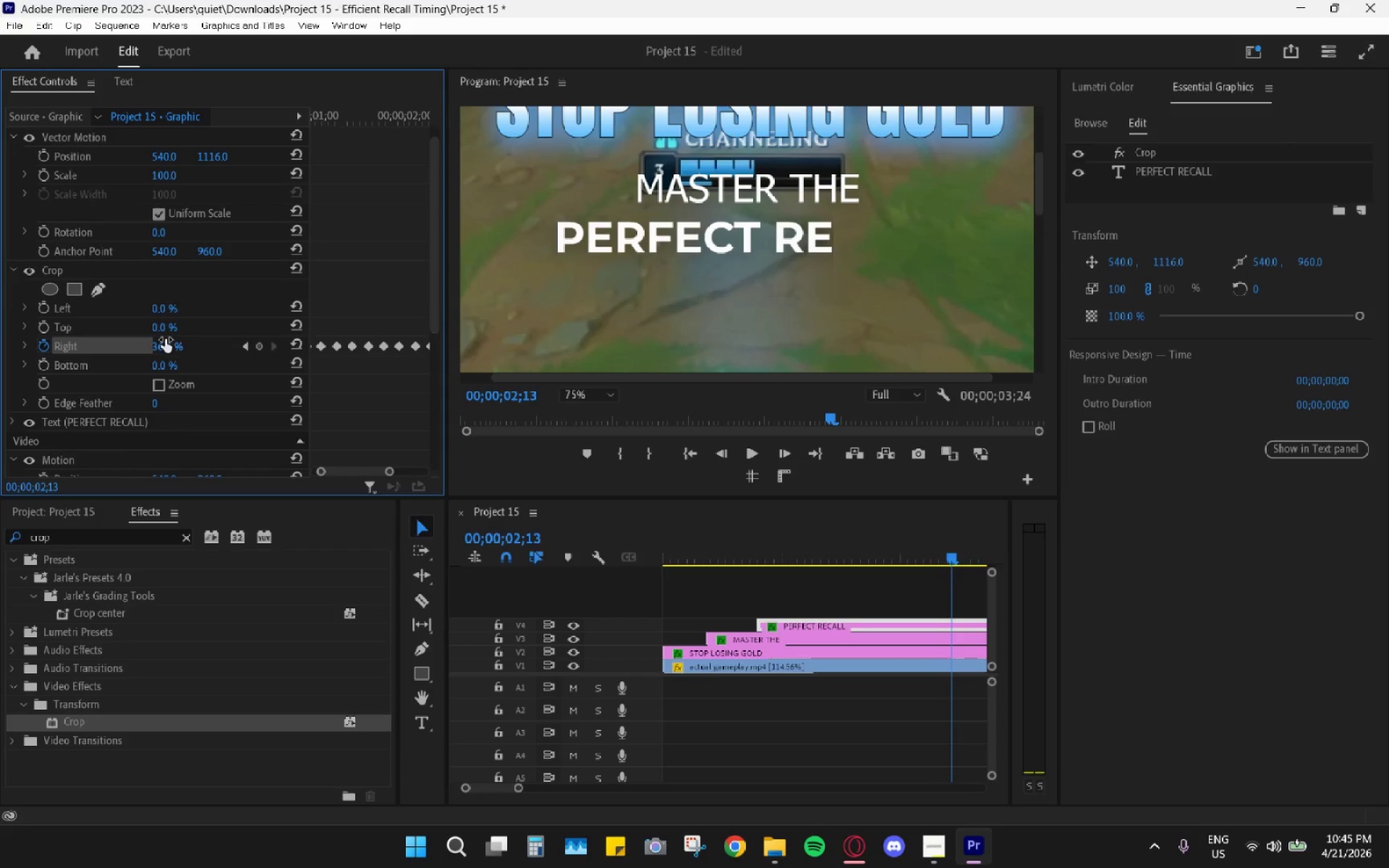 
key(ArrowRight)
 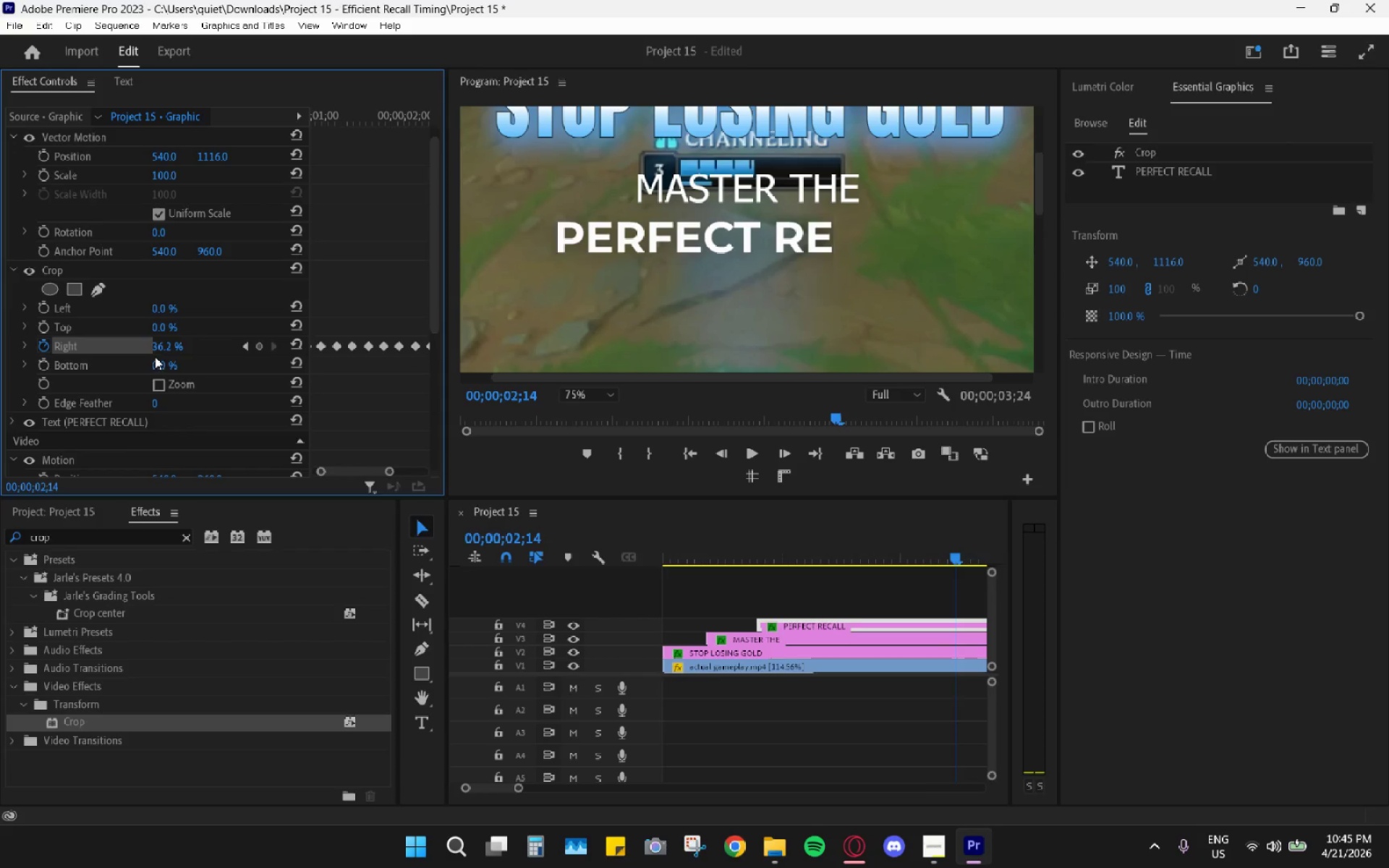 
left_click_drag(start_coordinate=[165, 349], to_coordinate=[147, 352])
 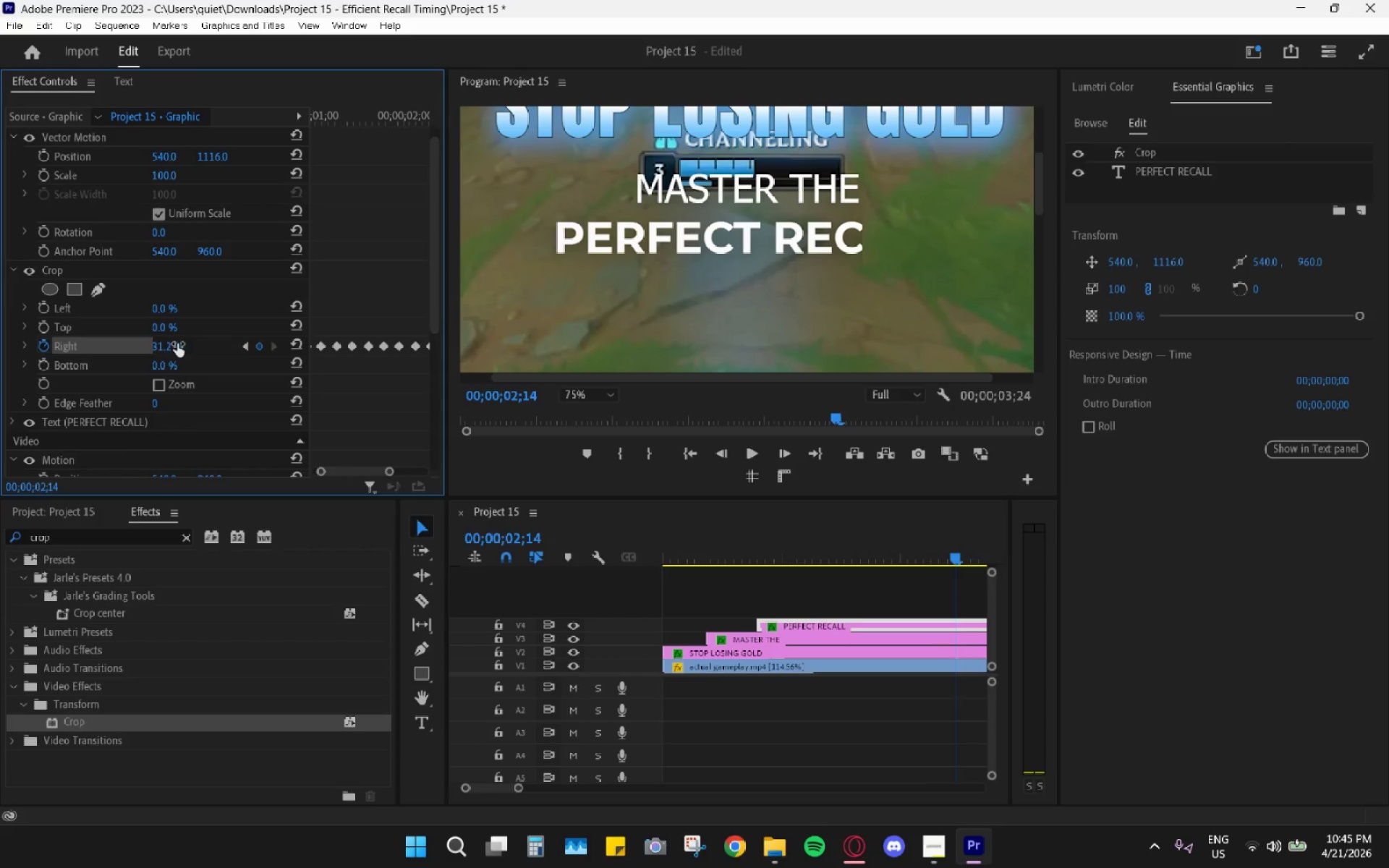 
key(ArrowRight)
 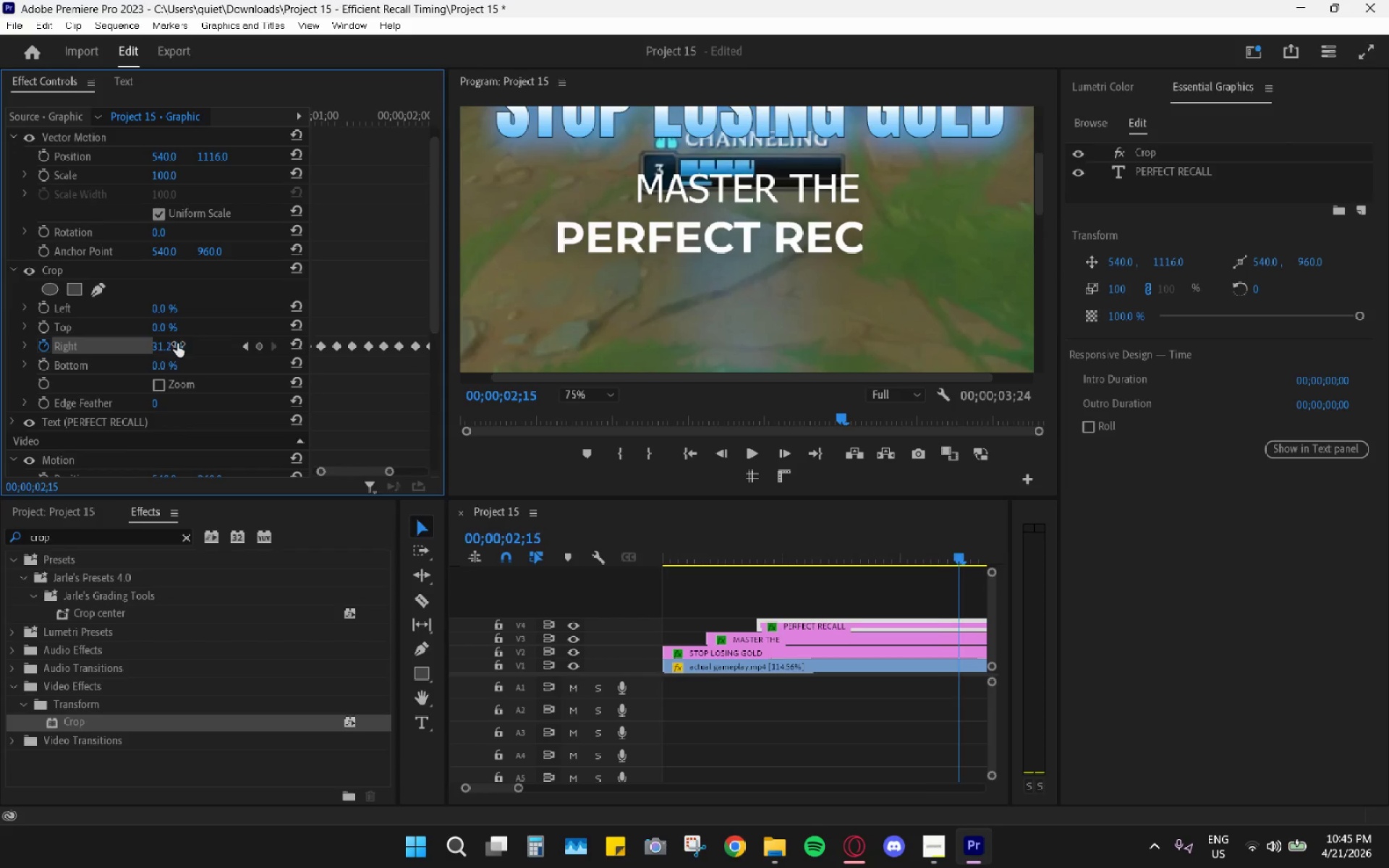 
key(ArrowRight)
 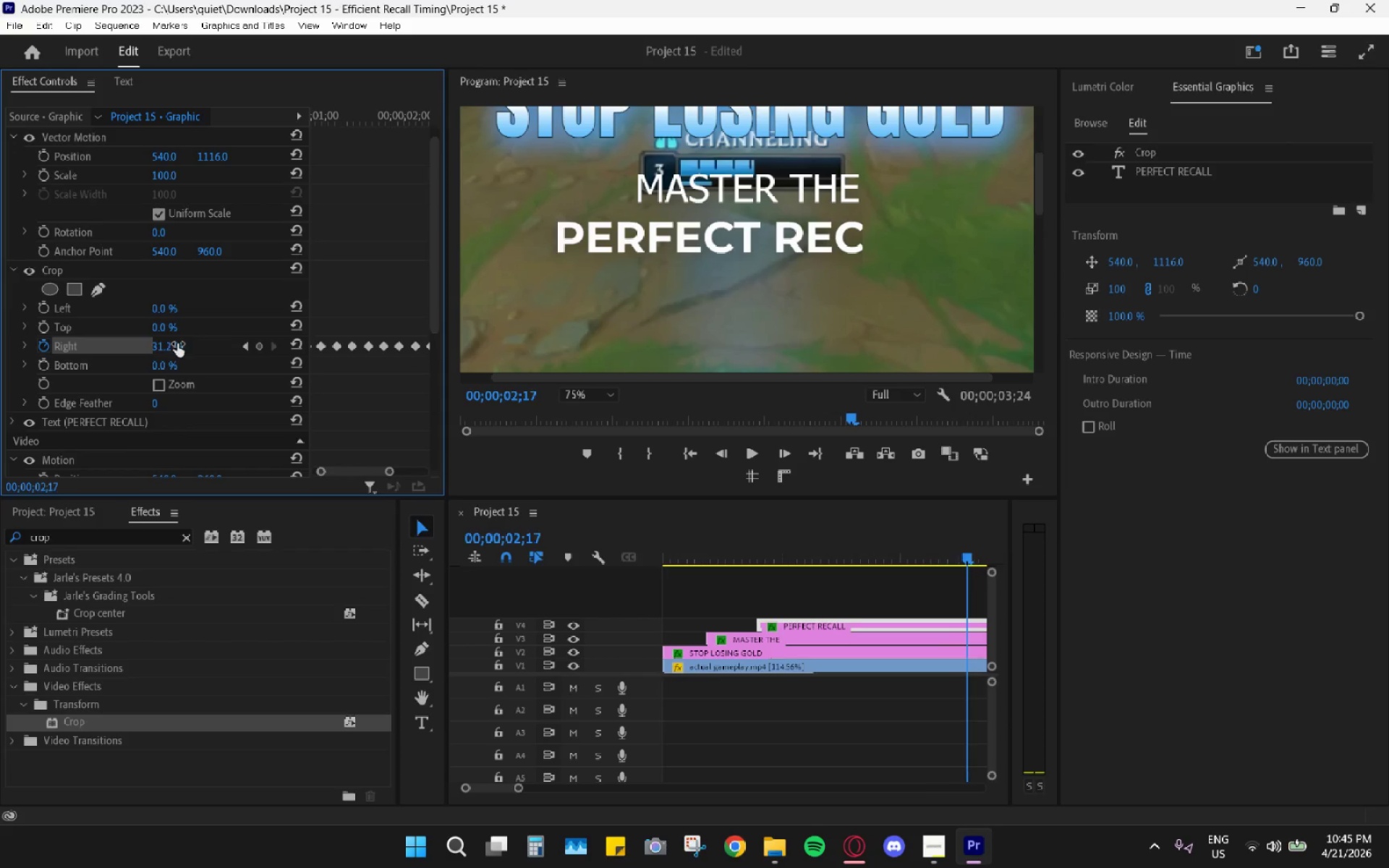 
key(ArrowRight)
 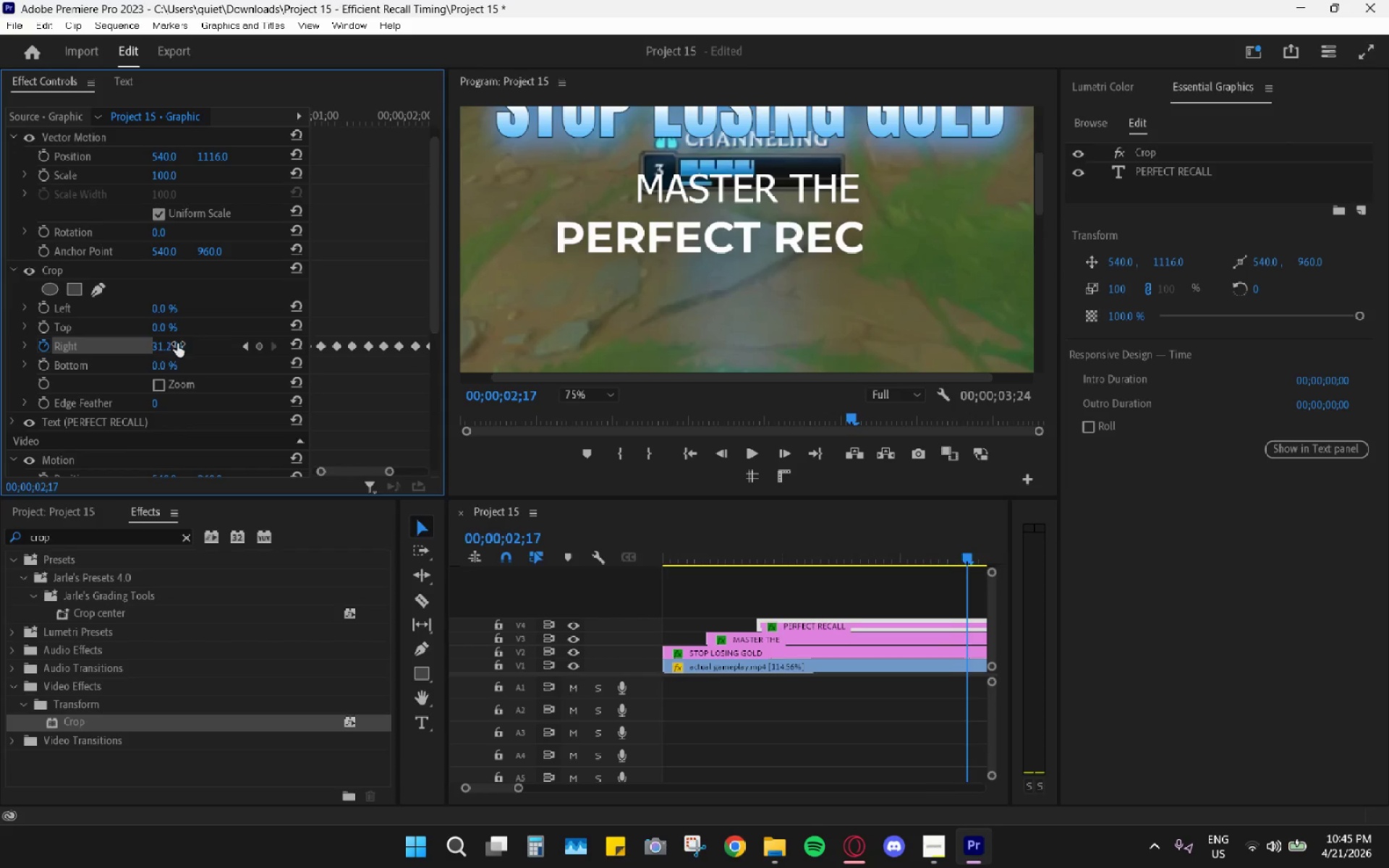 
key(ArrowRight)
 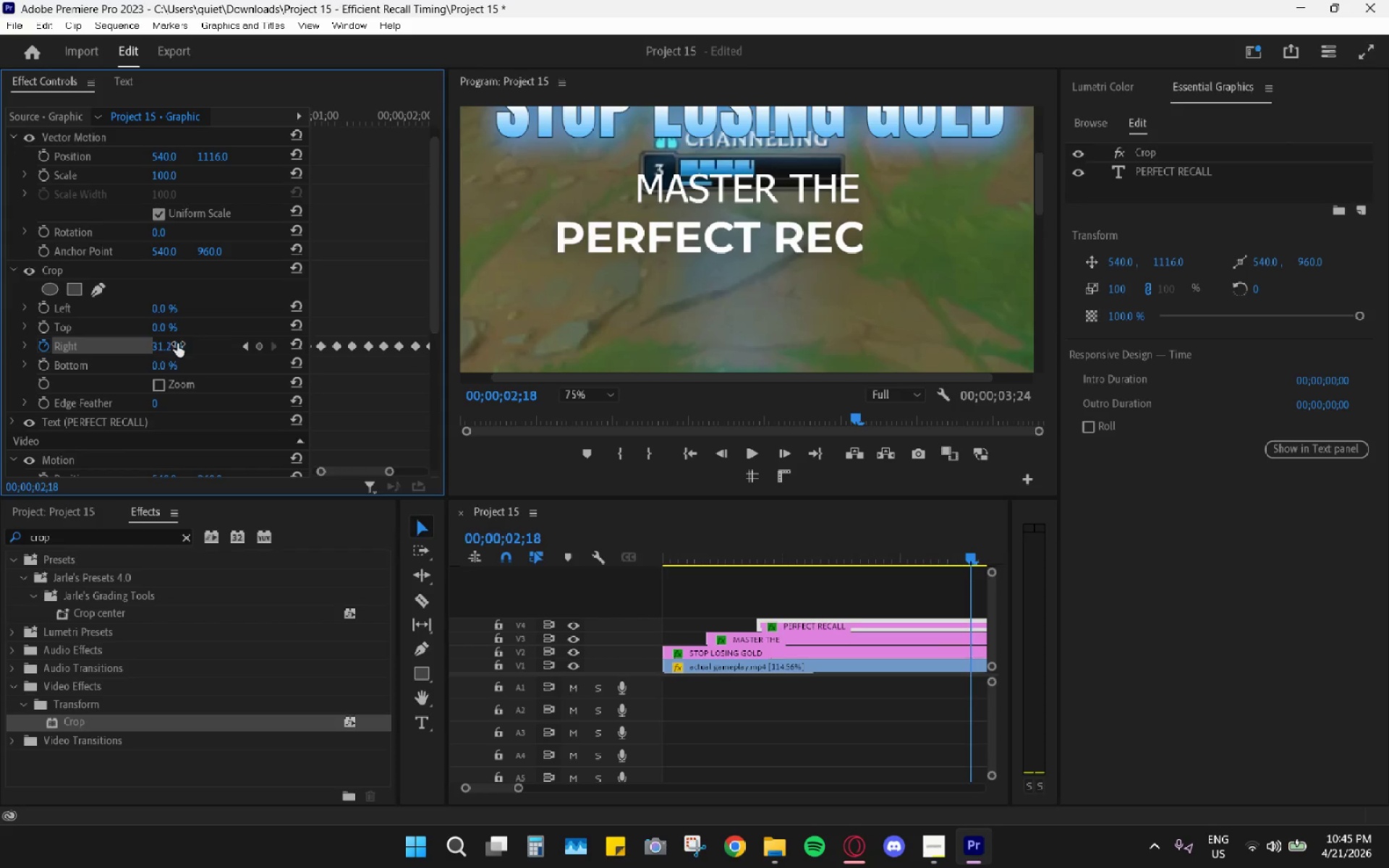 
key(ArrowRight)
 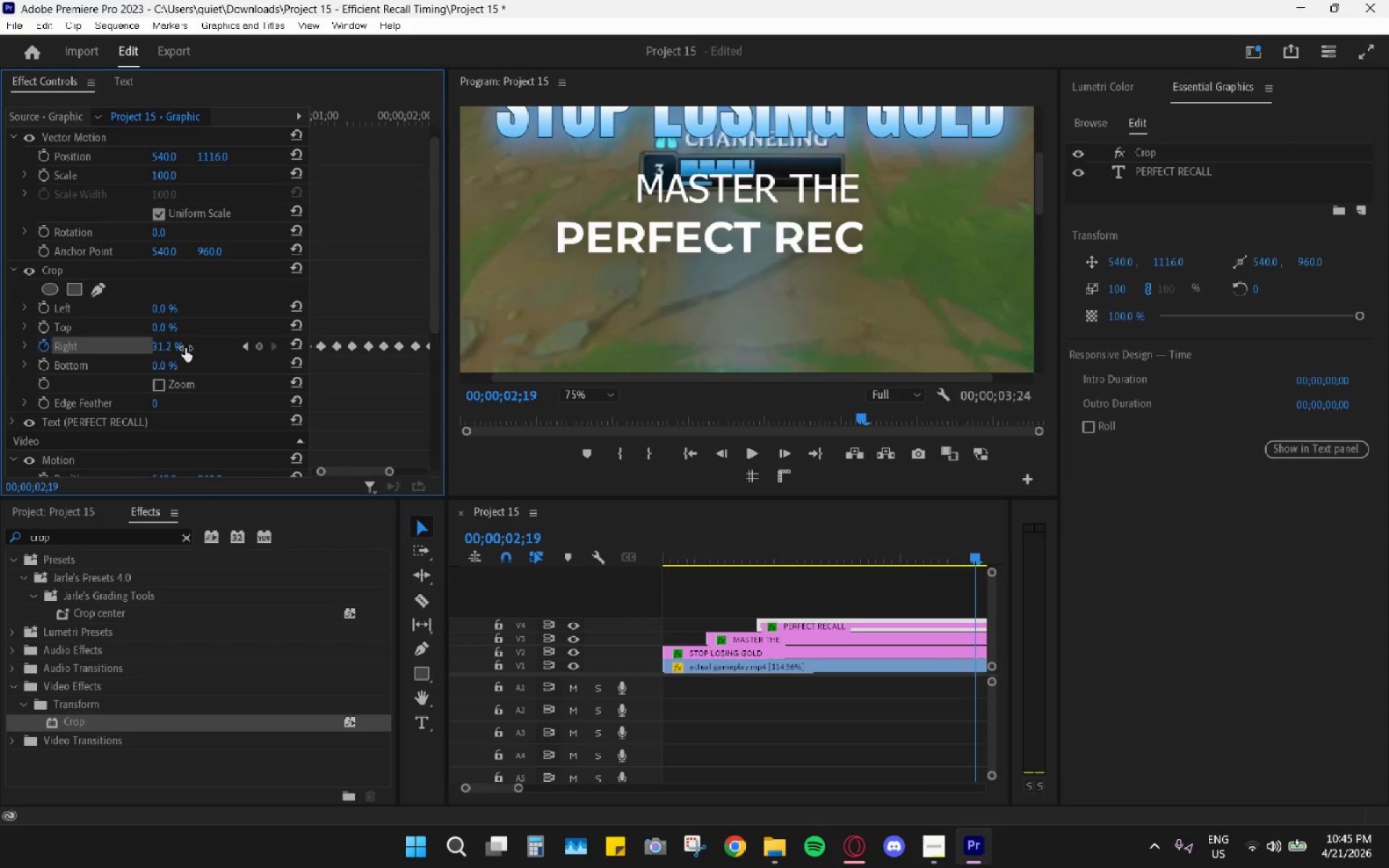 
left_click_drag(start_coordinate=[165, 344], to_coordinate=[153, 345])
 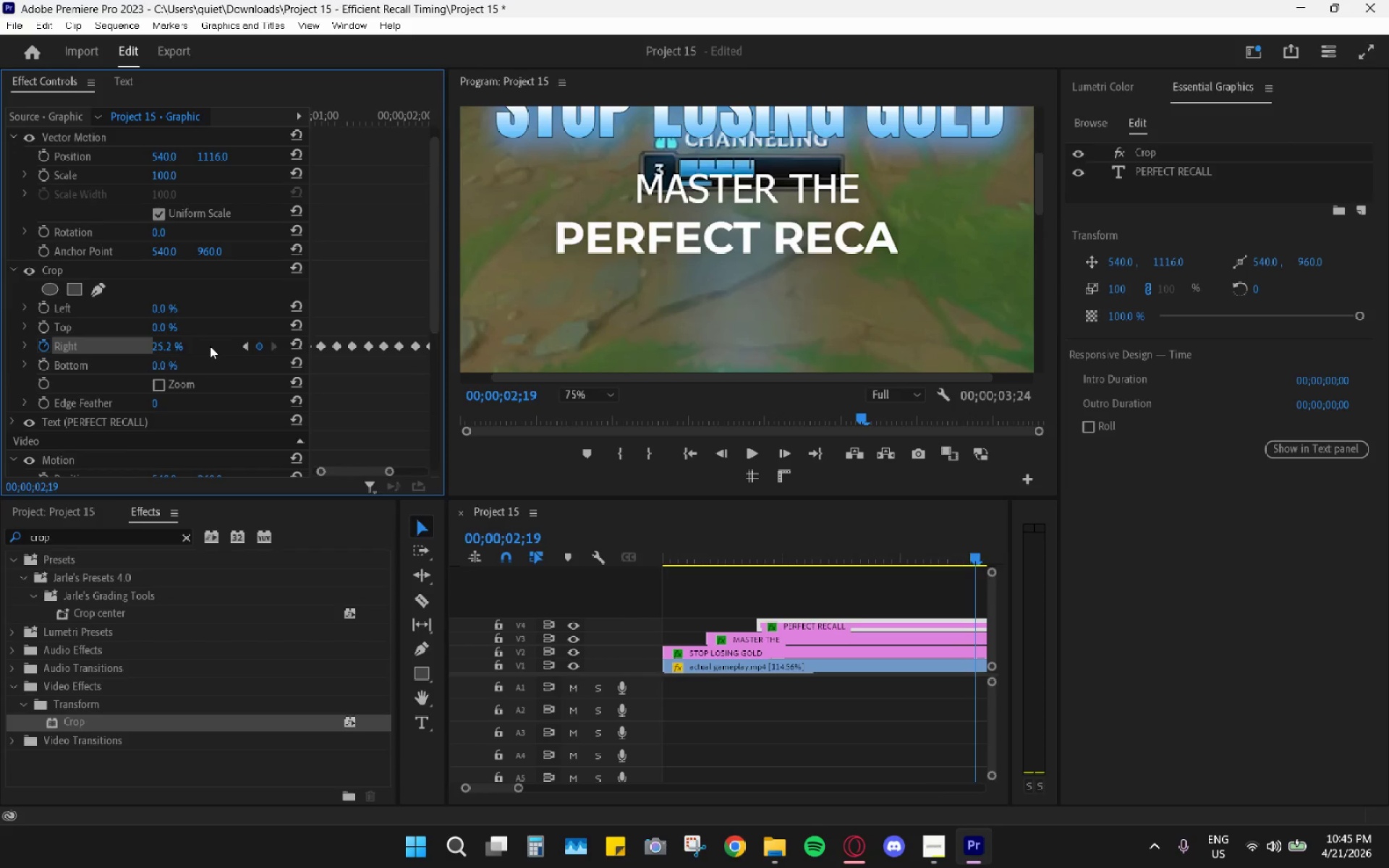 
key(ArrowRight)
 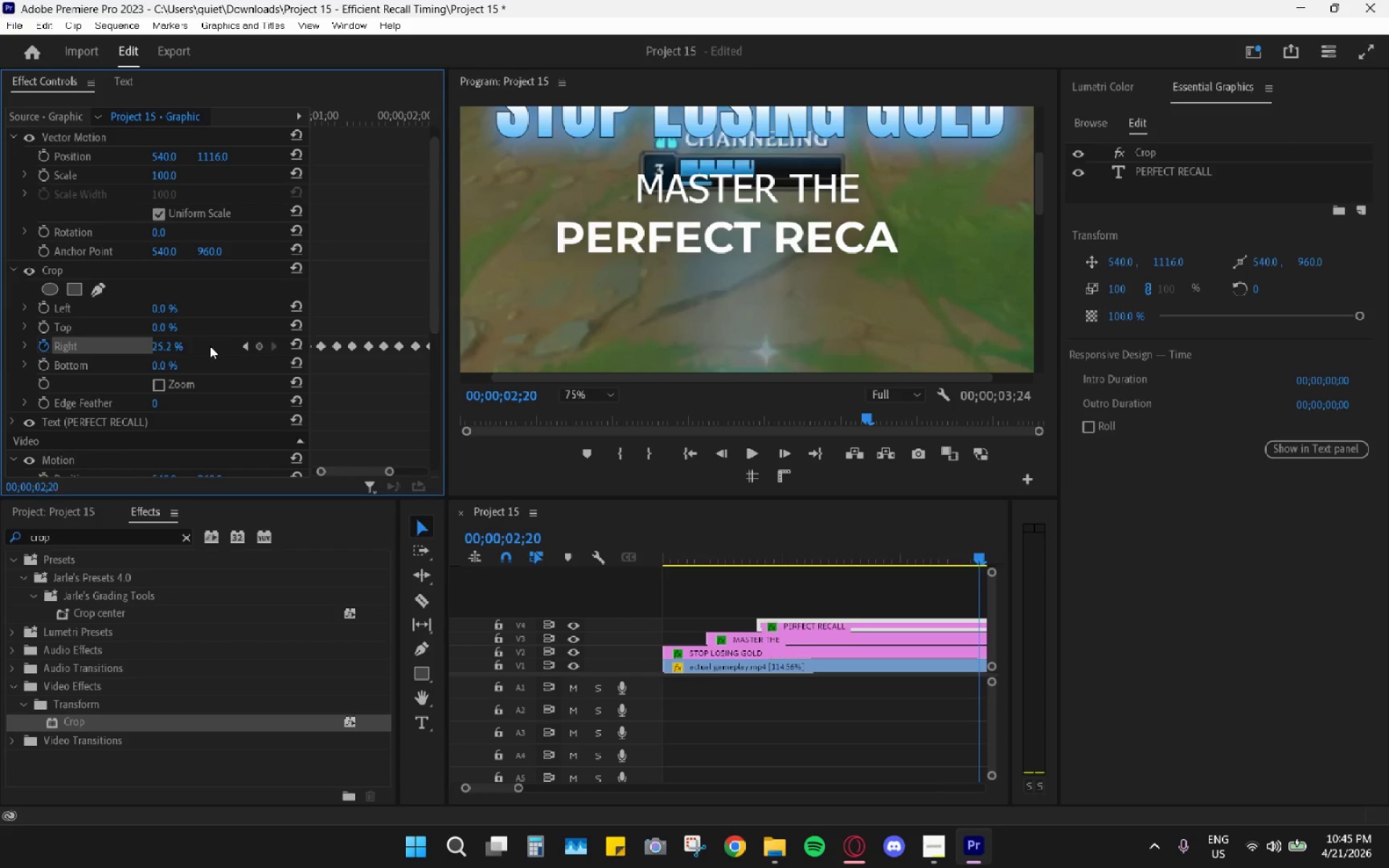 
key(ArrowRight)
 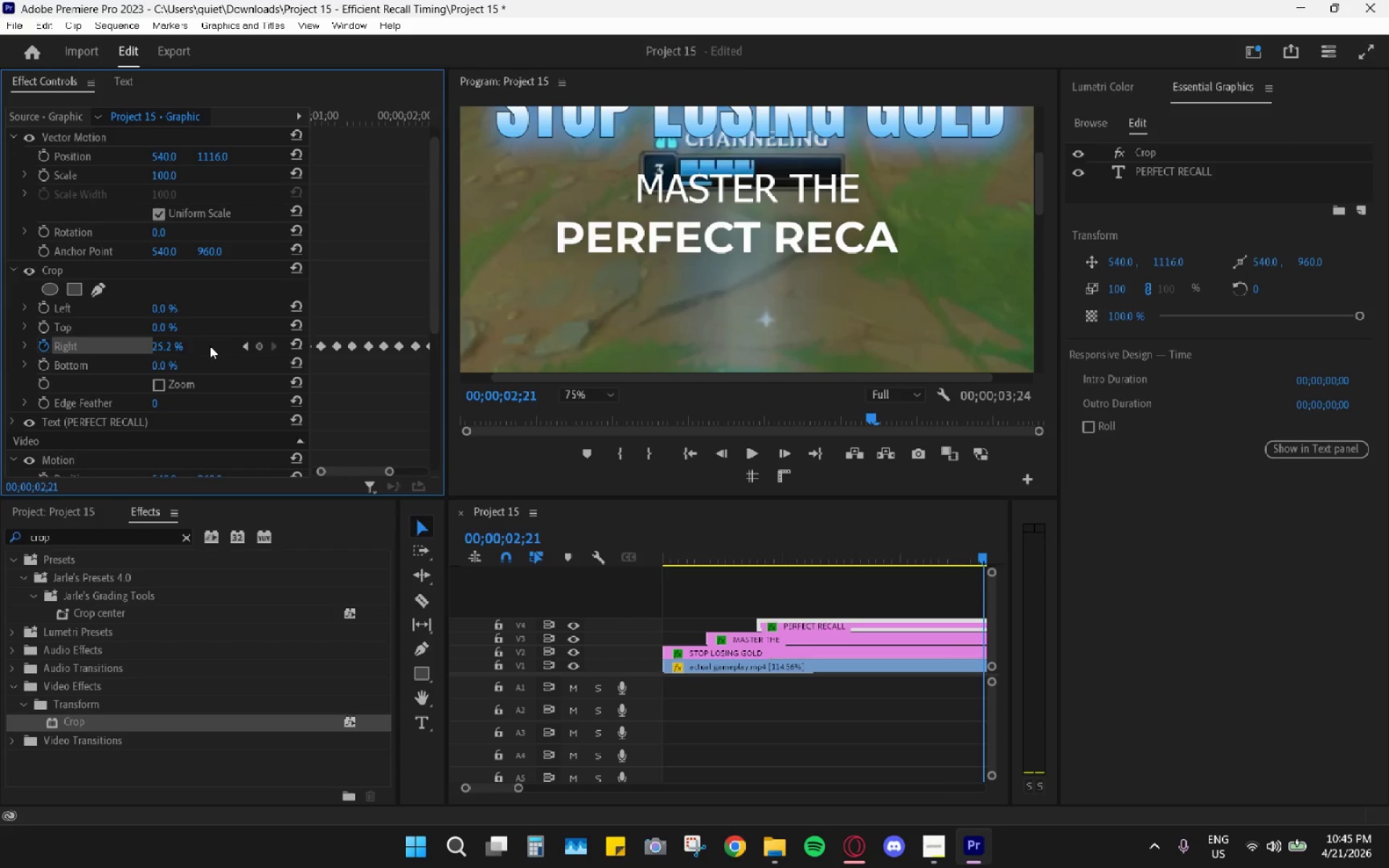 
key(ArrowRight)
 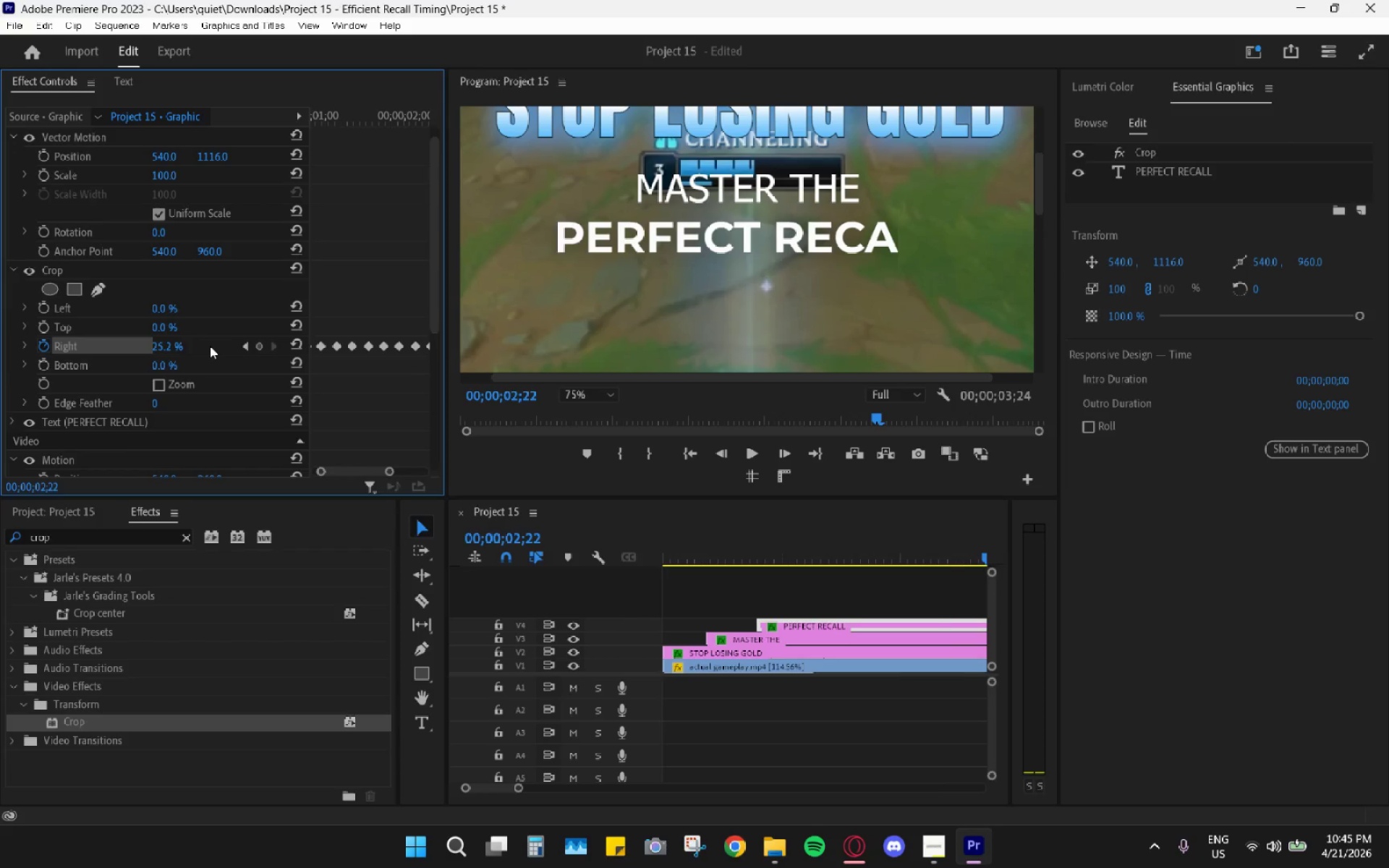 
key(ArrowRight)
 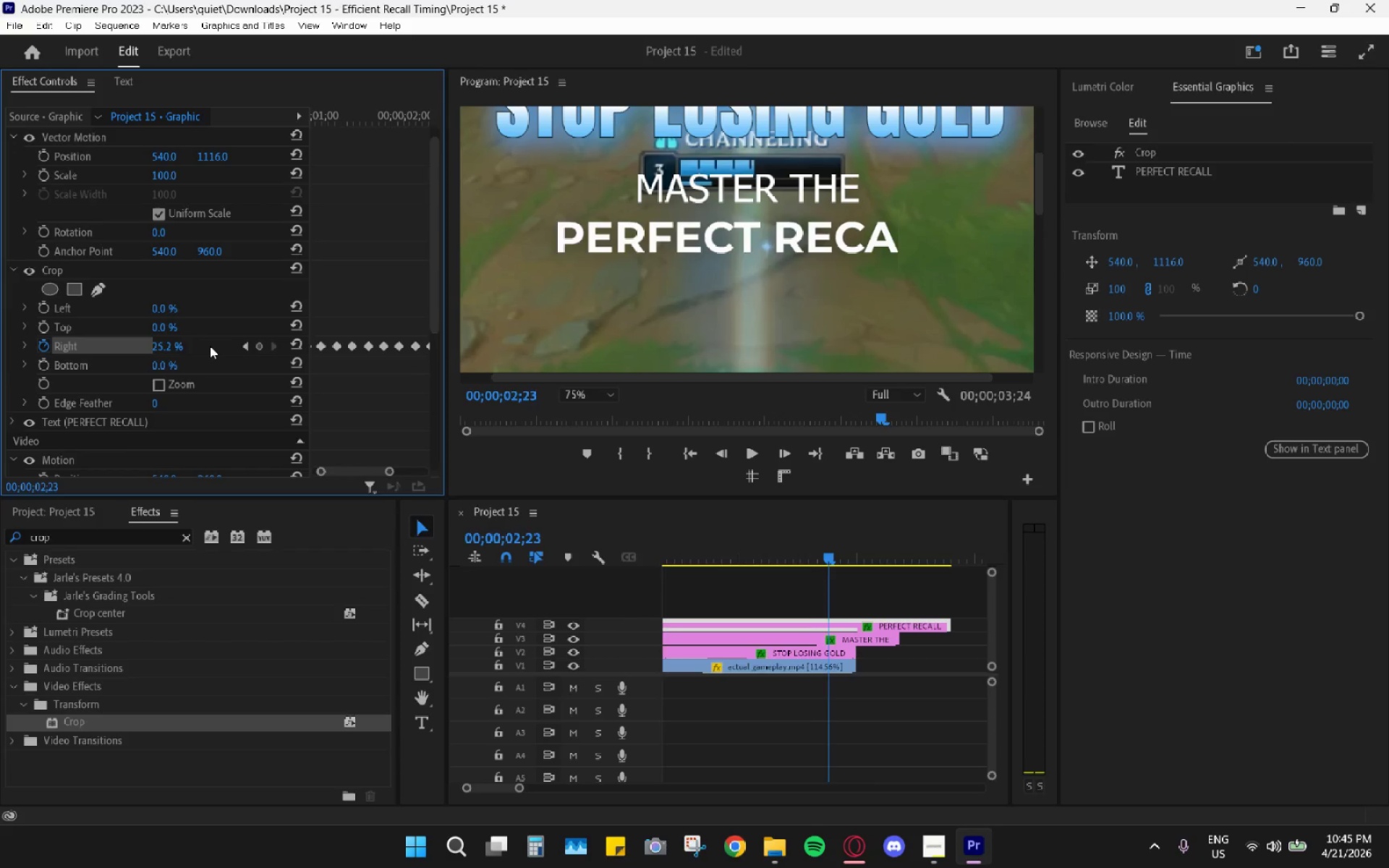 
key(ArrowRight)
 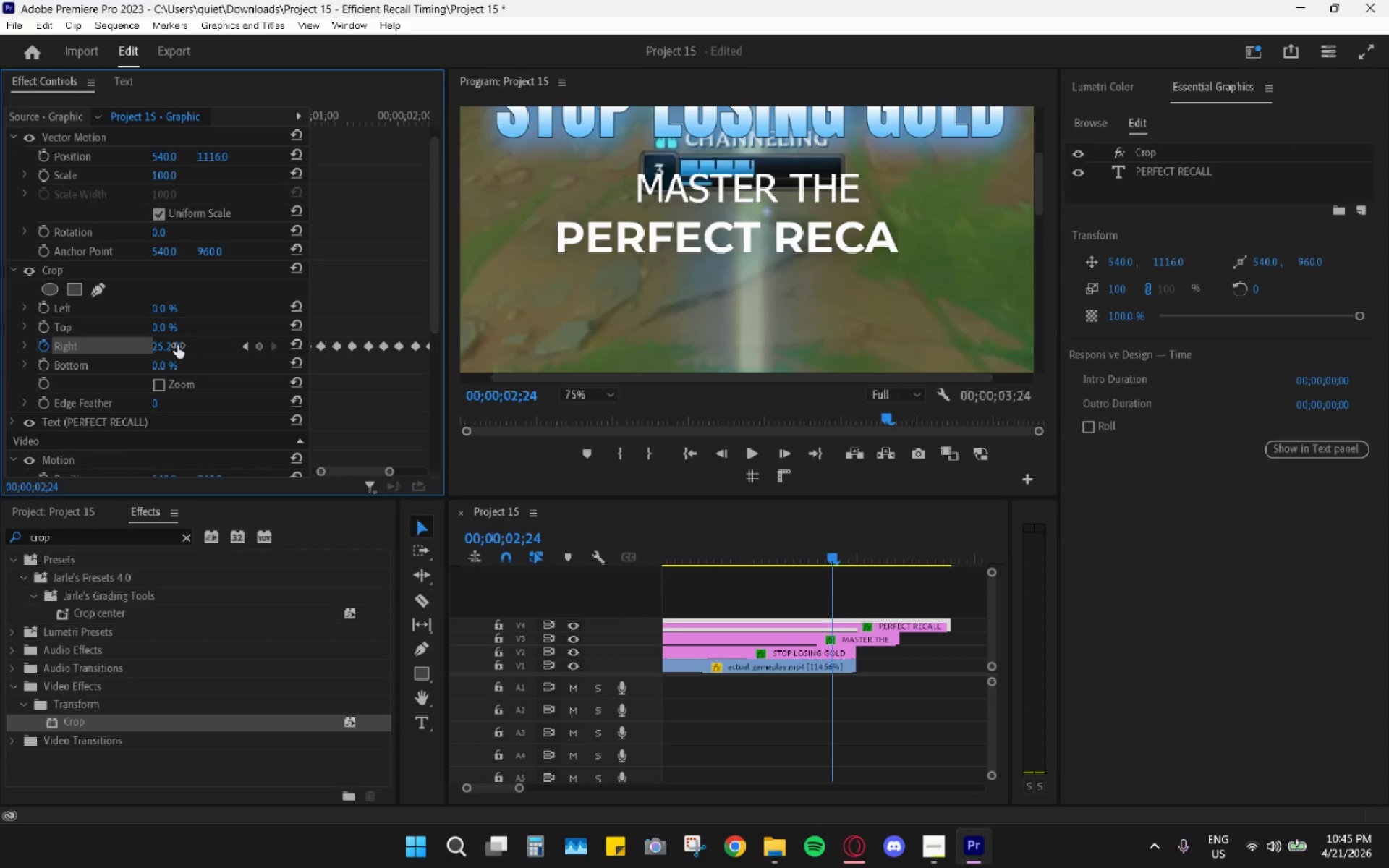 
left_click_drag(start_coordinate=[172, 345], to_coordinate=[144, 346])
 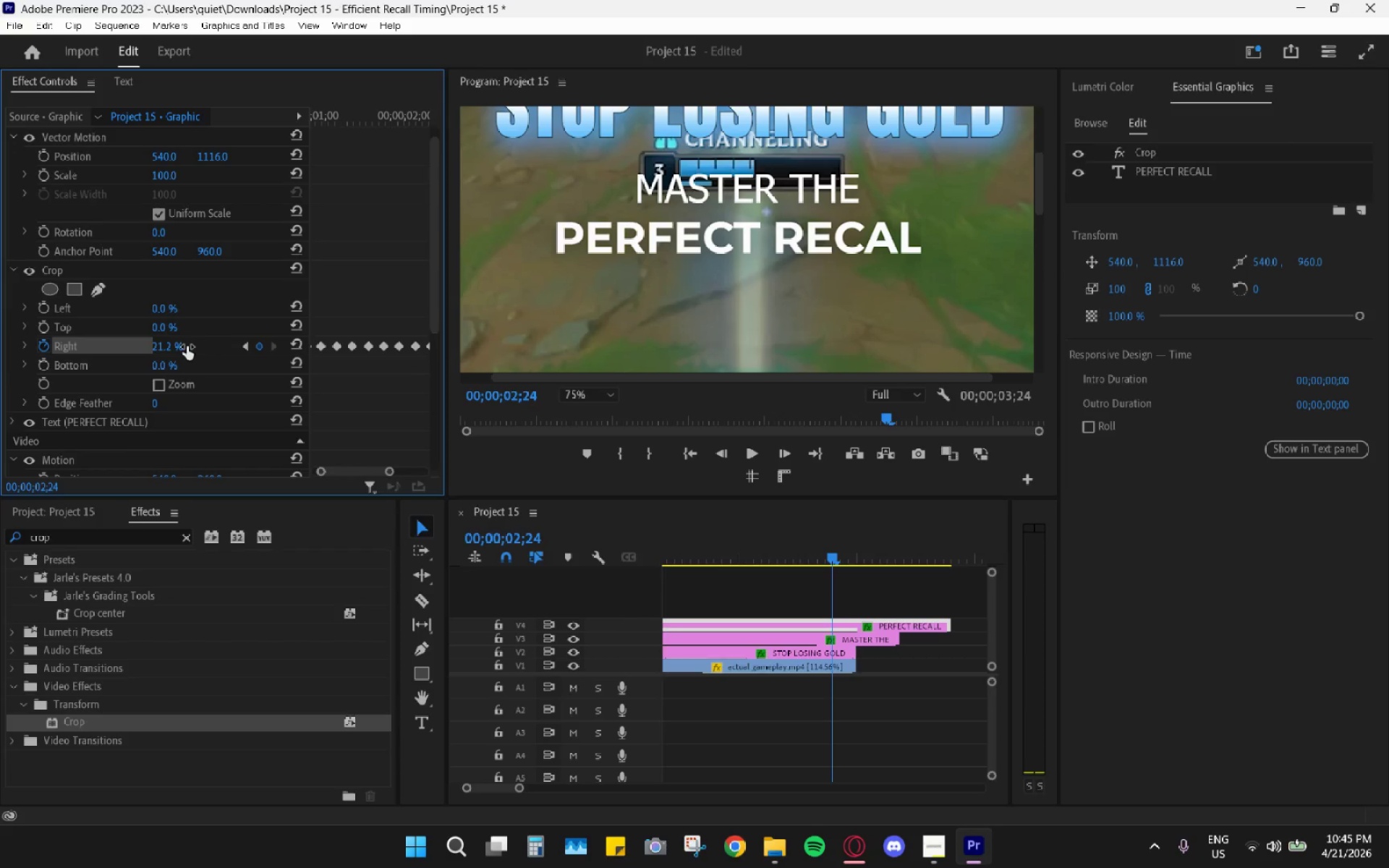 
key(ArrowRight)
 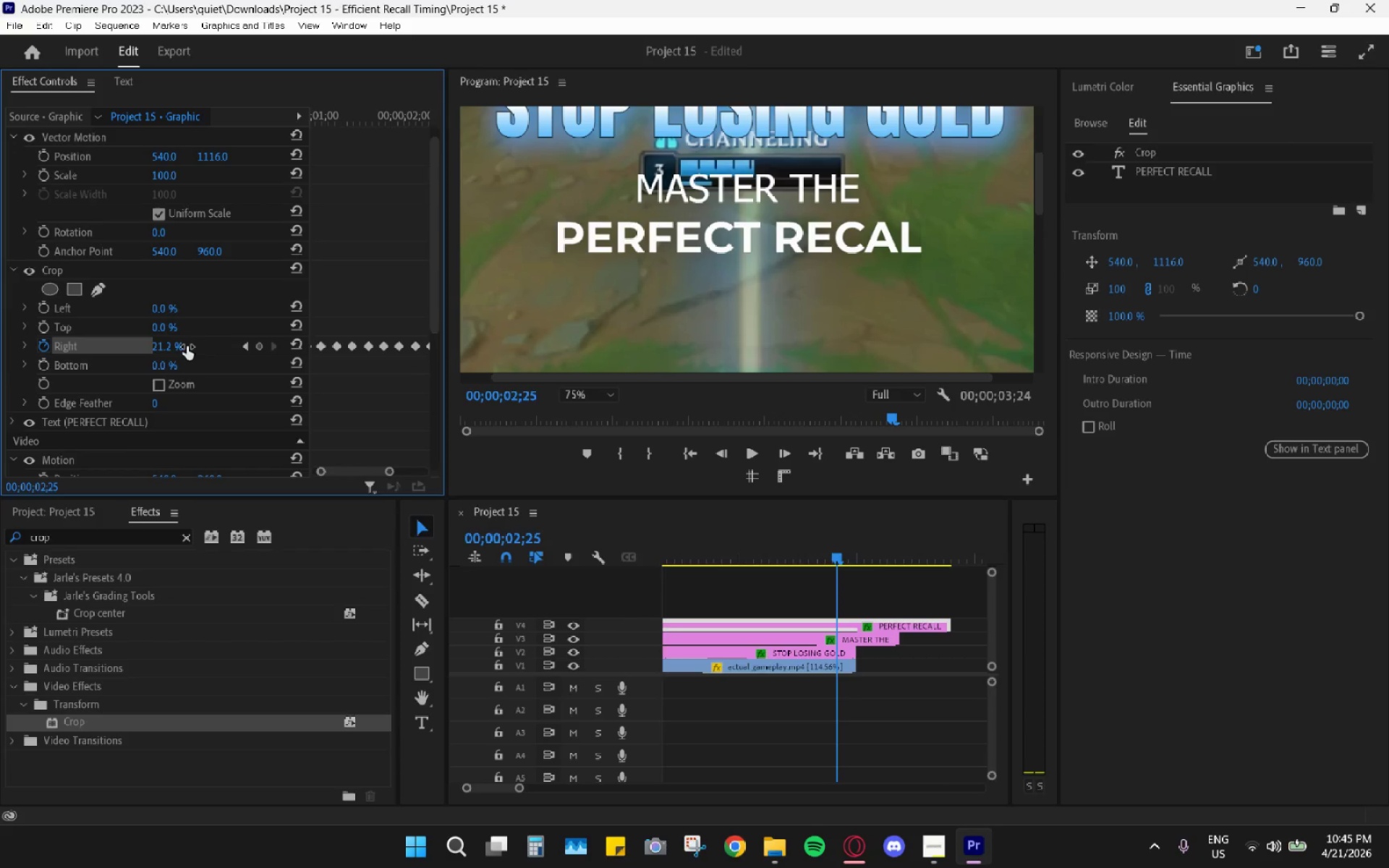 
key(ArrowRight)
 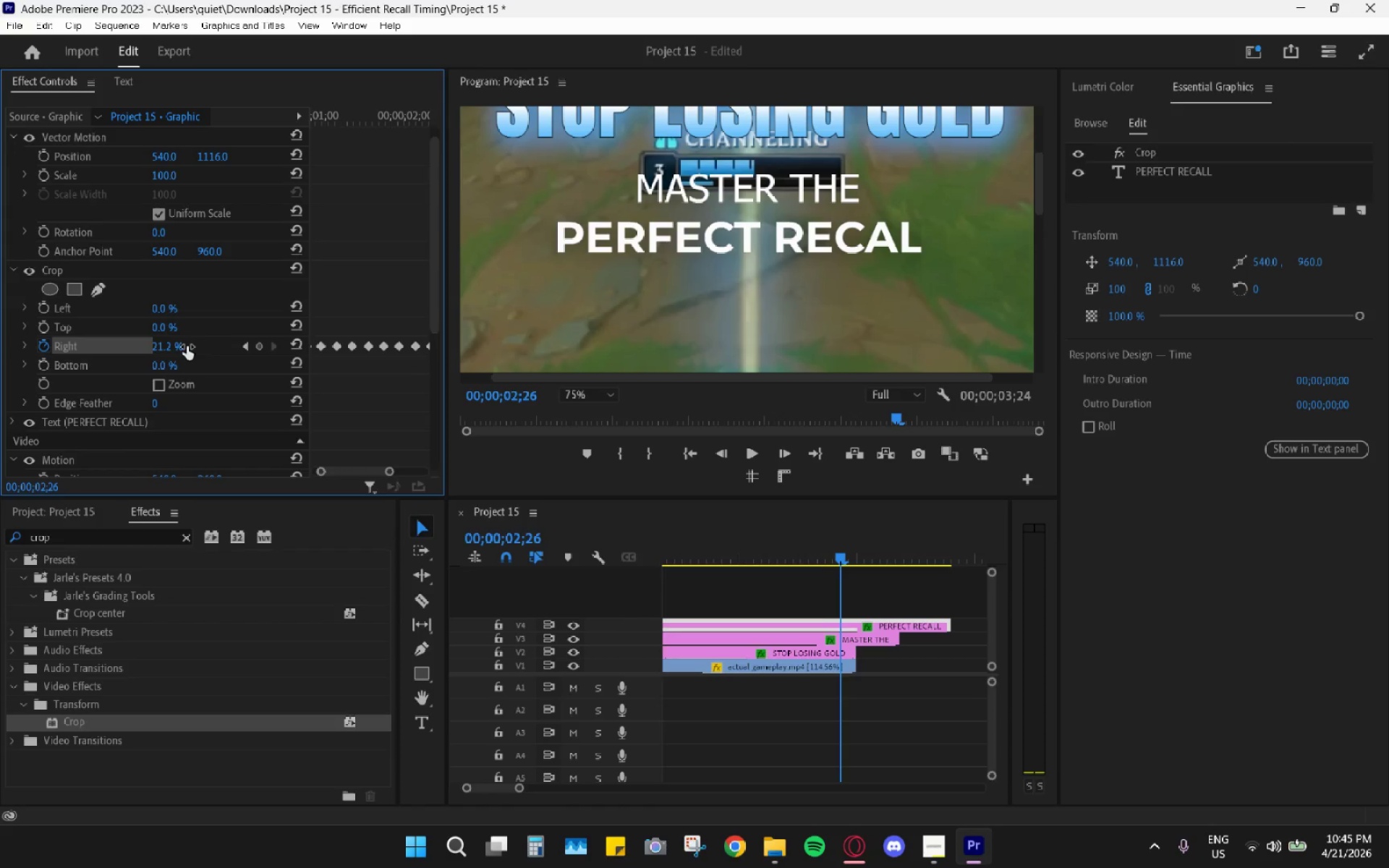 
key(ArrowRight)
 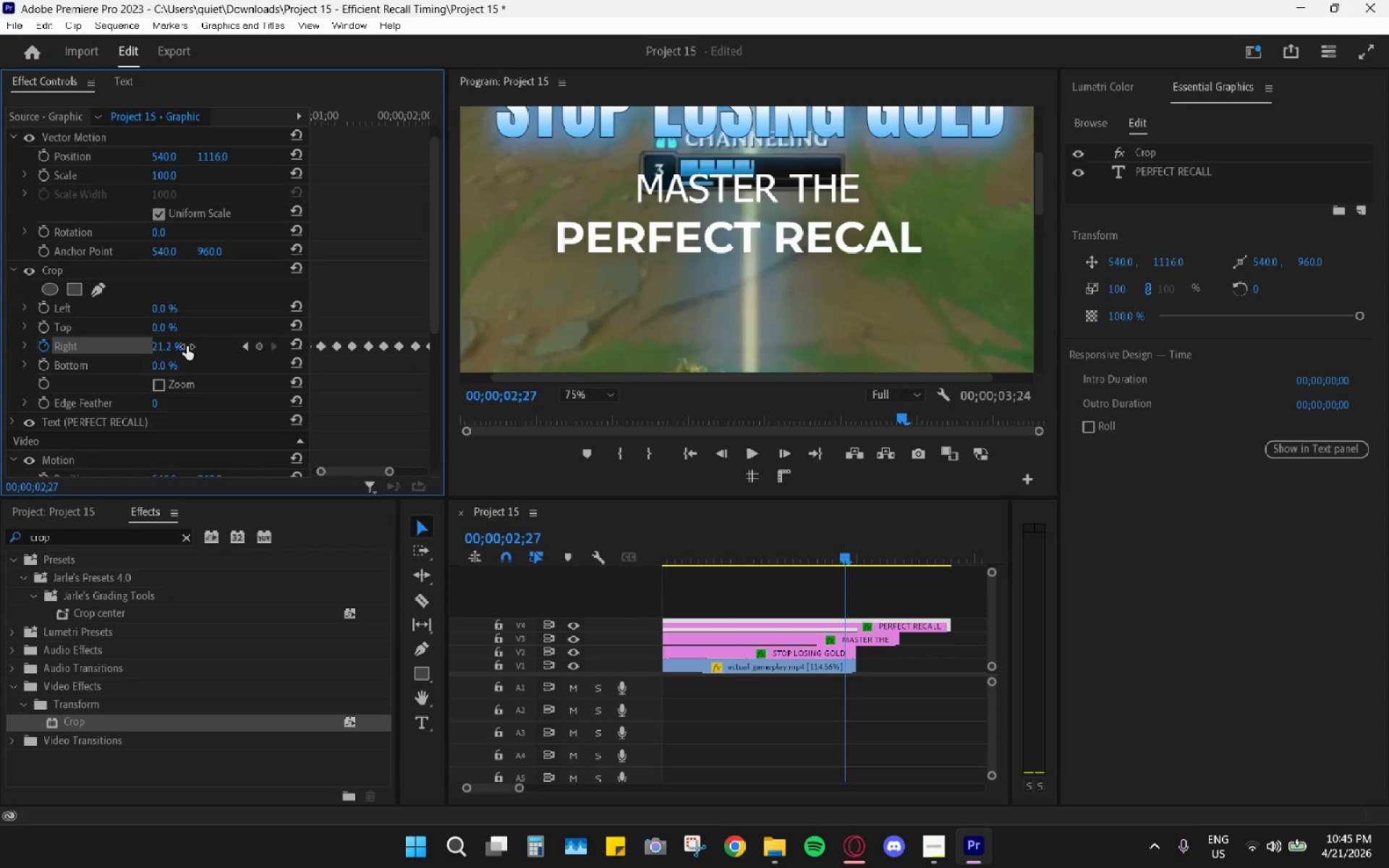 
key(ArrowRight)
 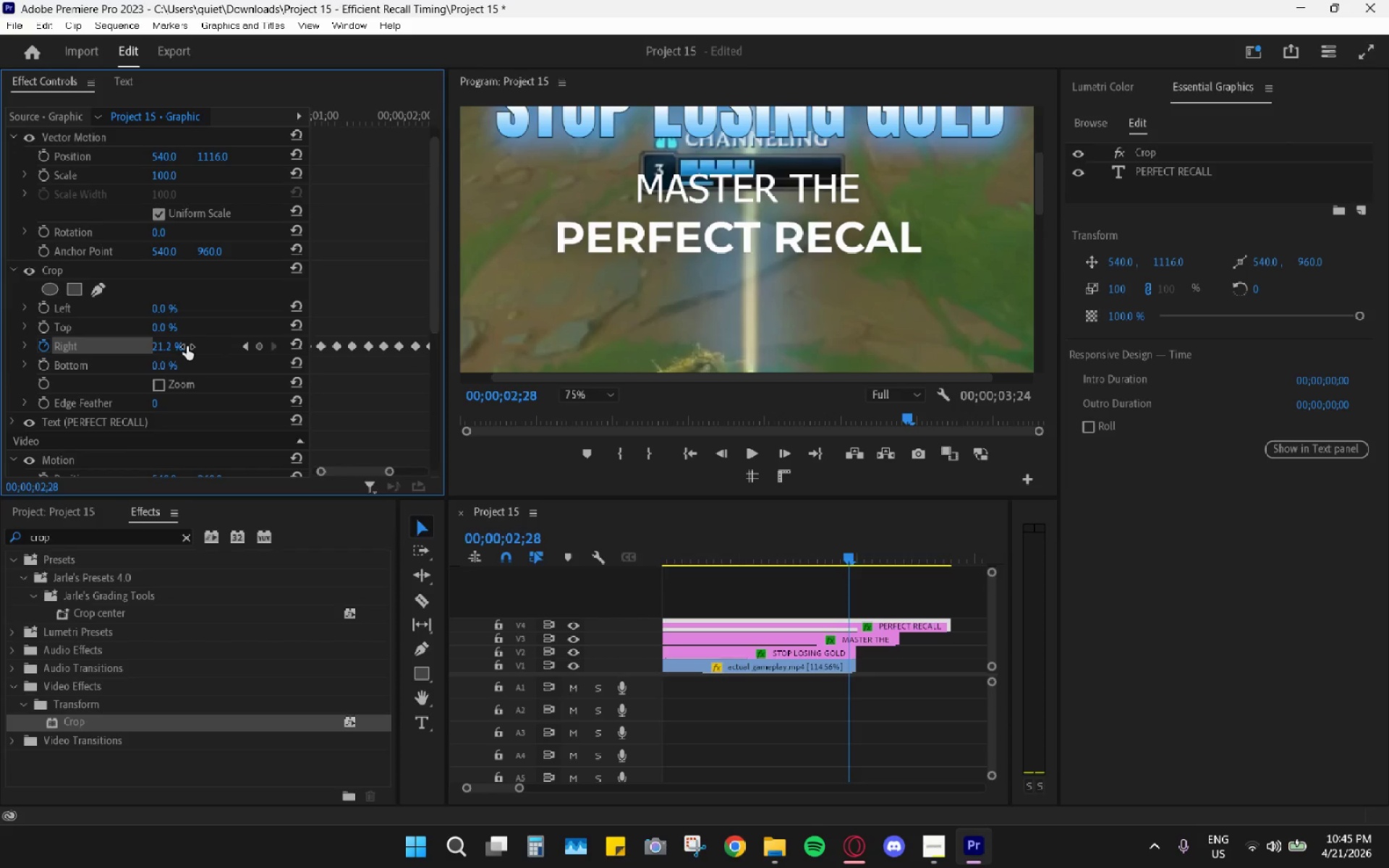 
key(ArrowRight)
 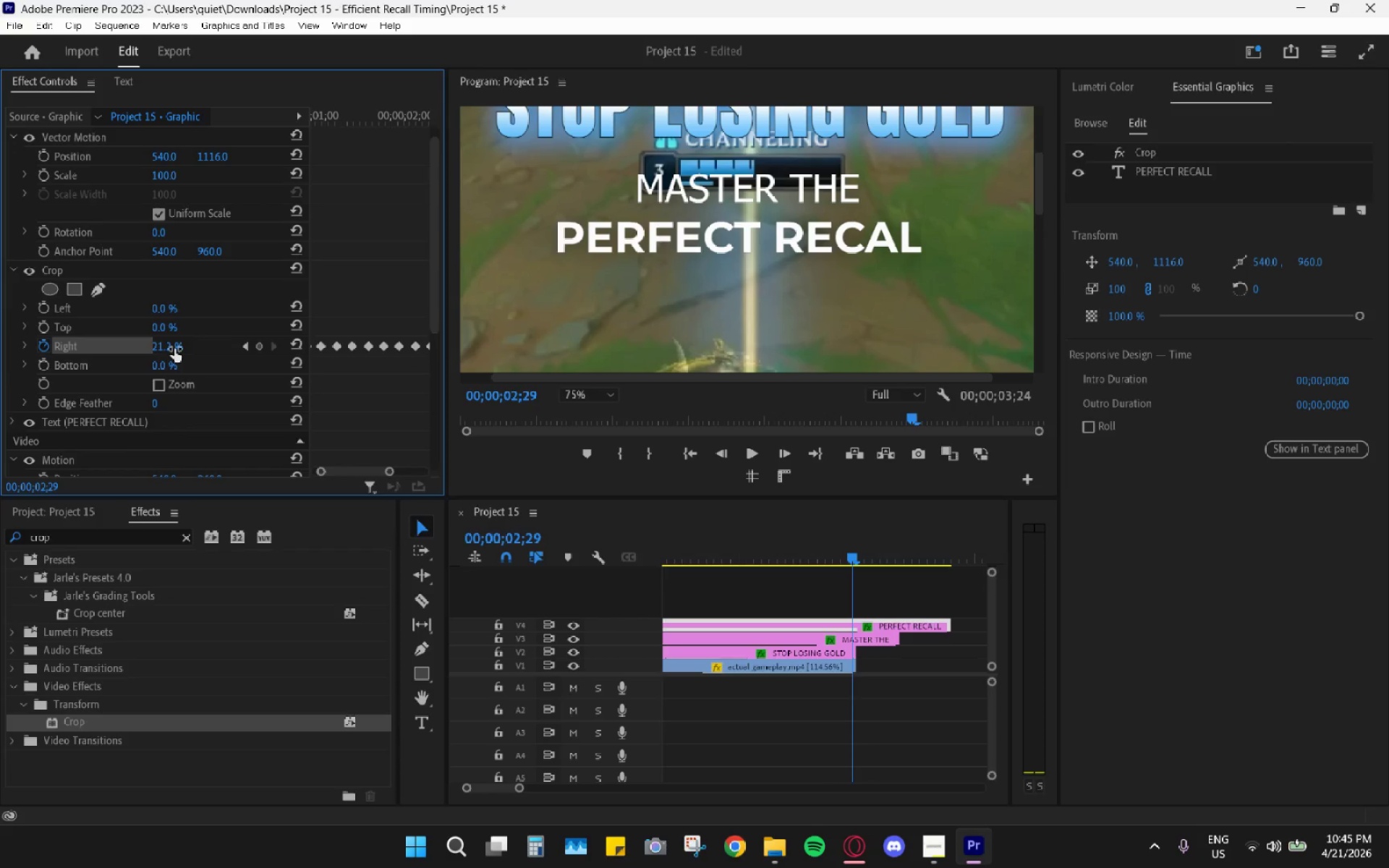 
left_click_drag(start_coordinate=[174, 349], to_coordinate=[150, 349])
 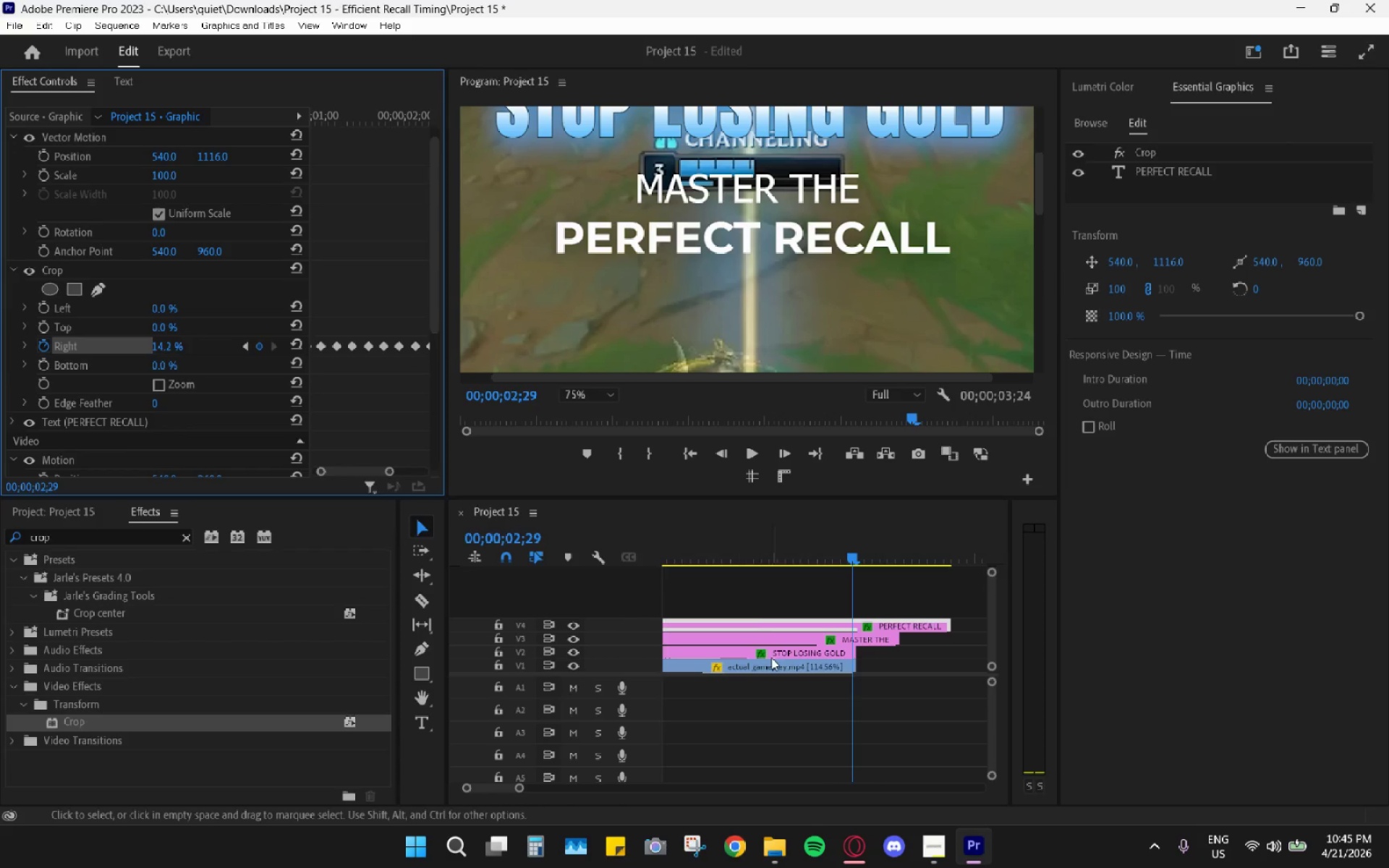 
left_click_drag(start_coordinate=[732, 545], to_coordinate=[454, 542])
 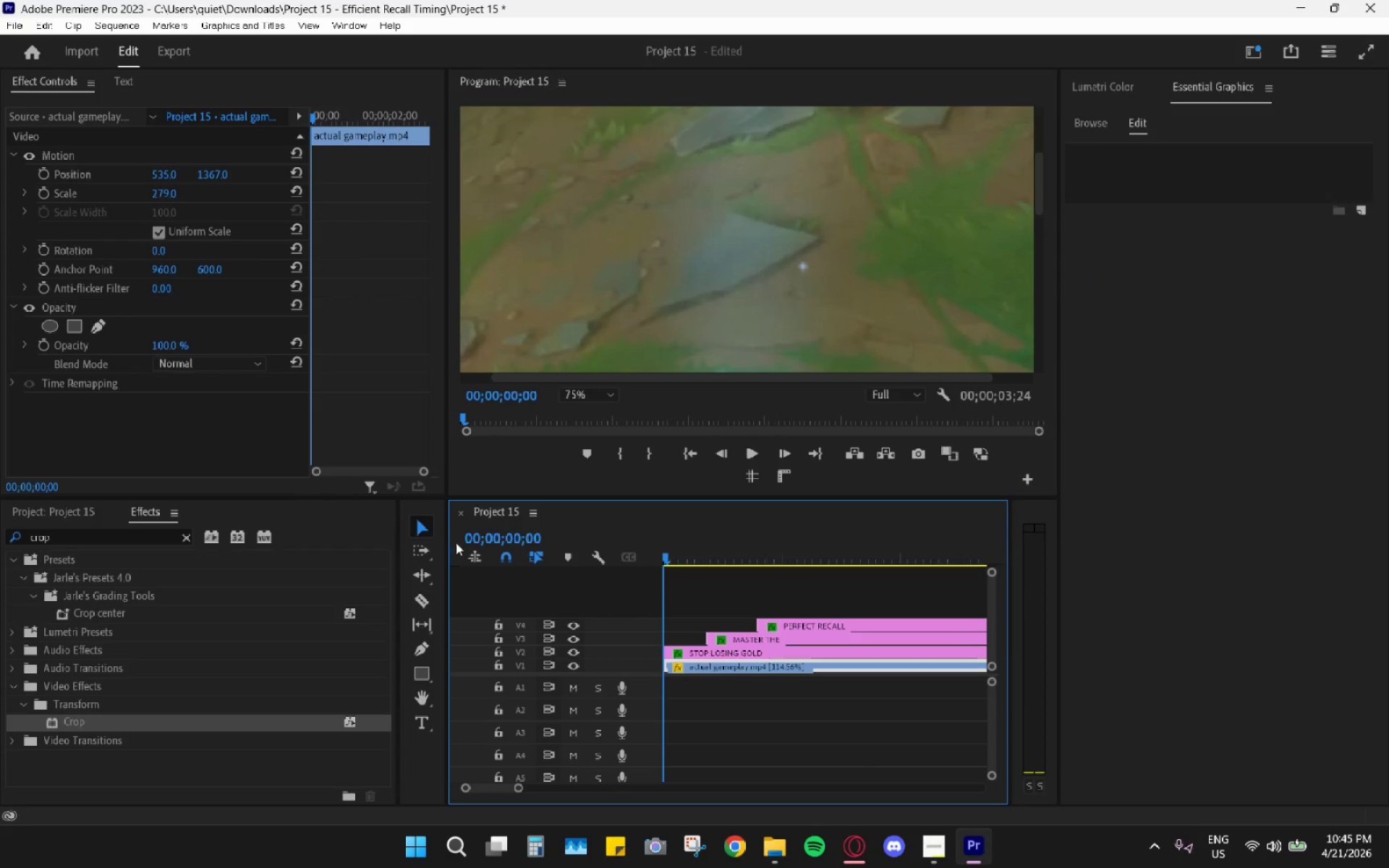 
key(Space)
 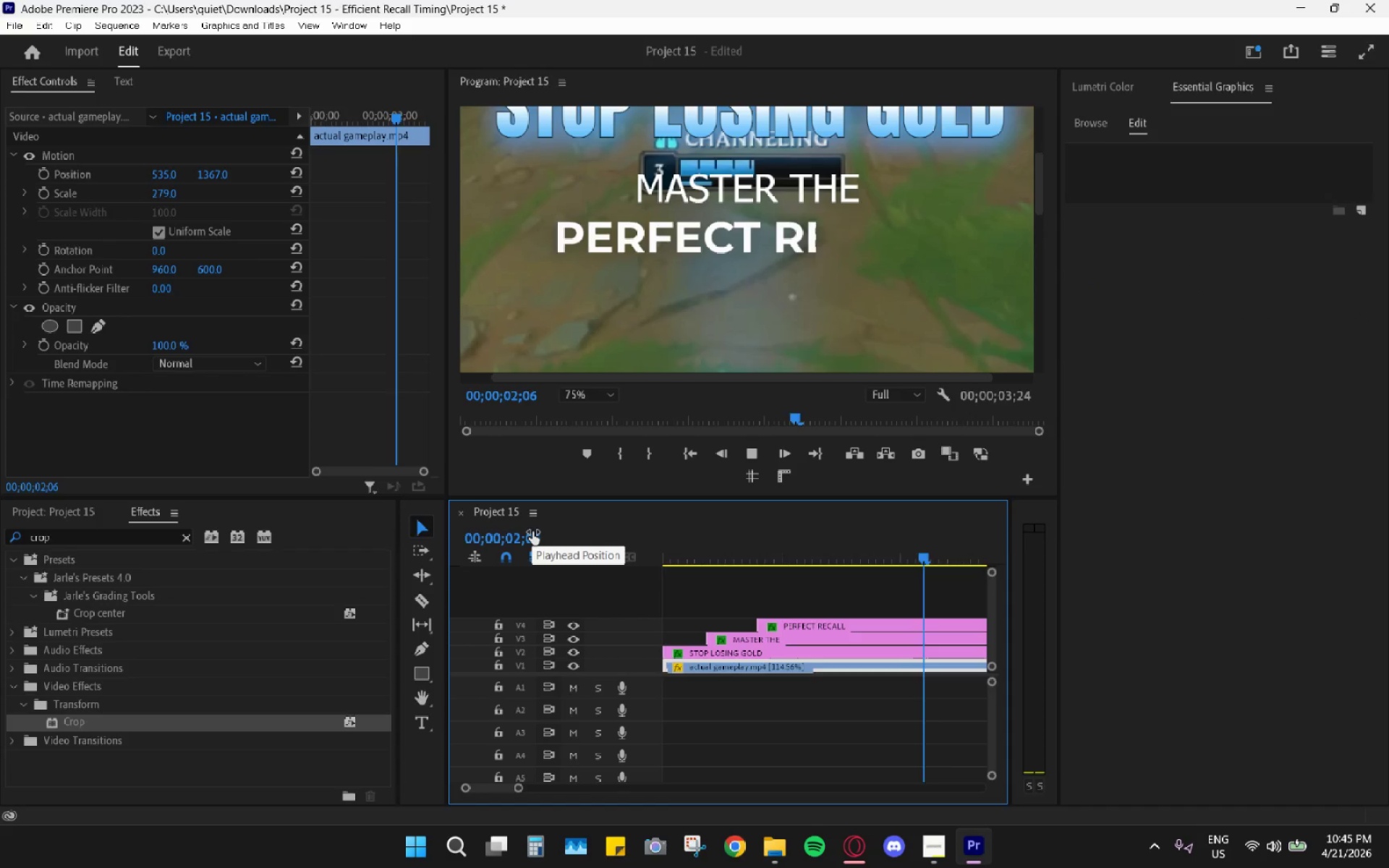 
key(Space)
 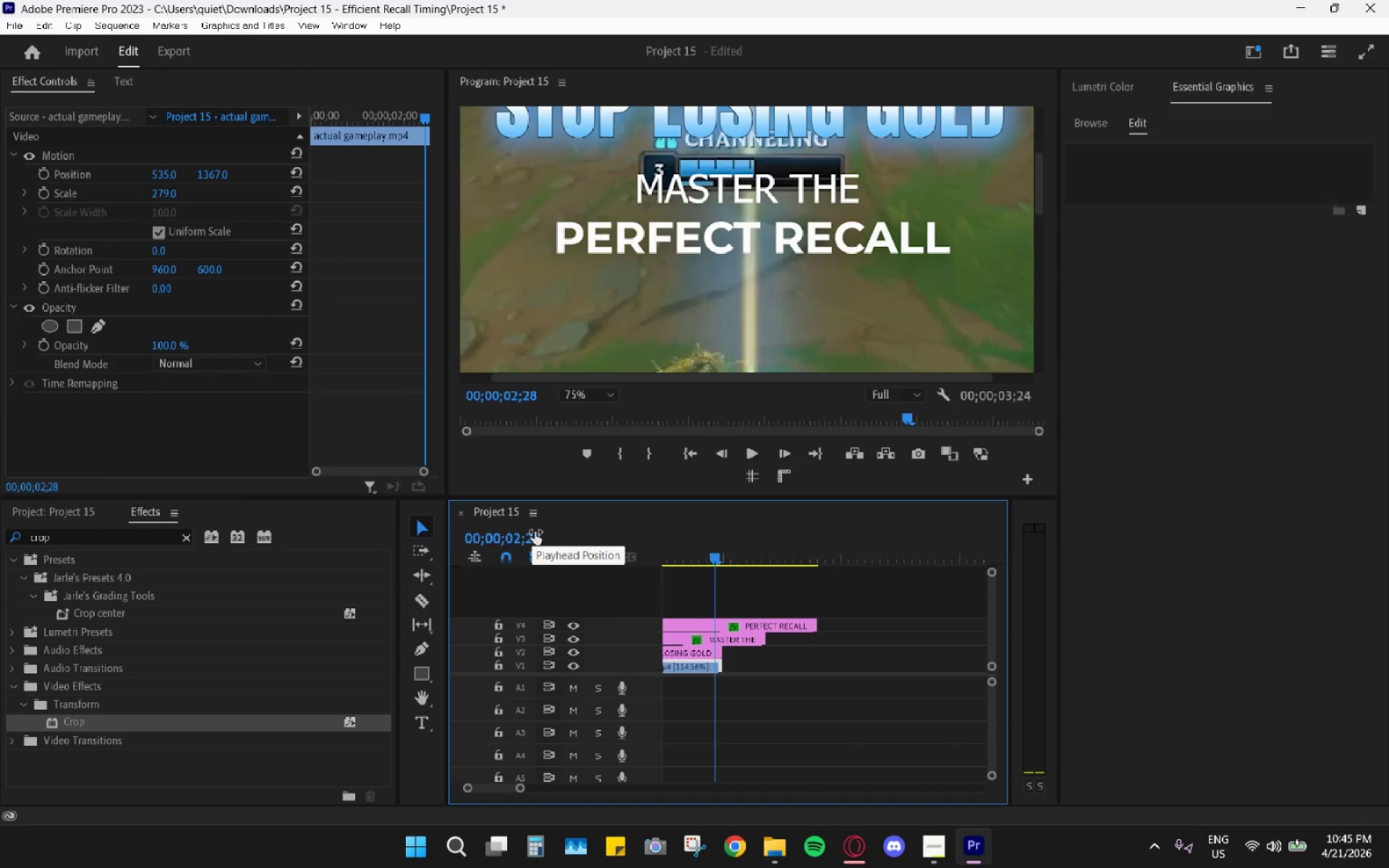 
key(Alt+AltLeft)
 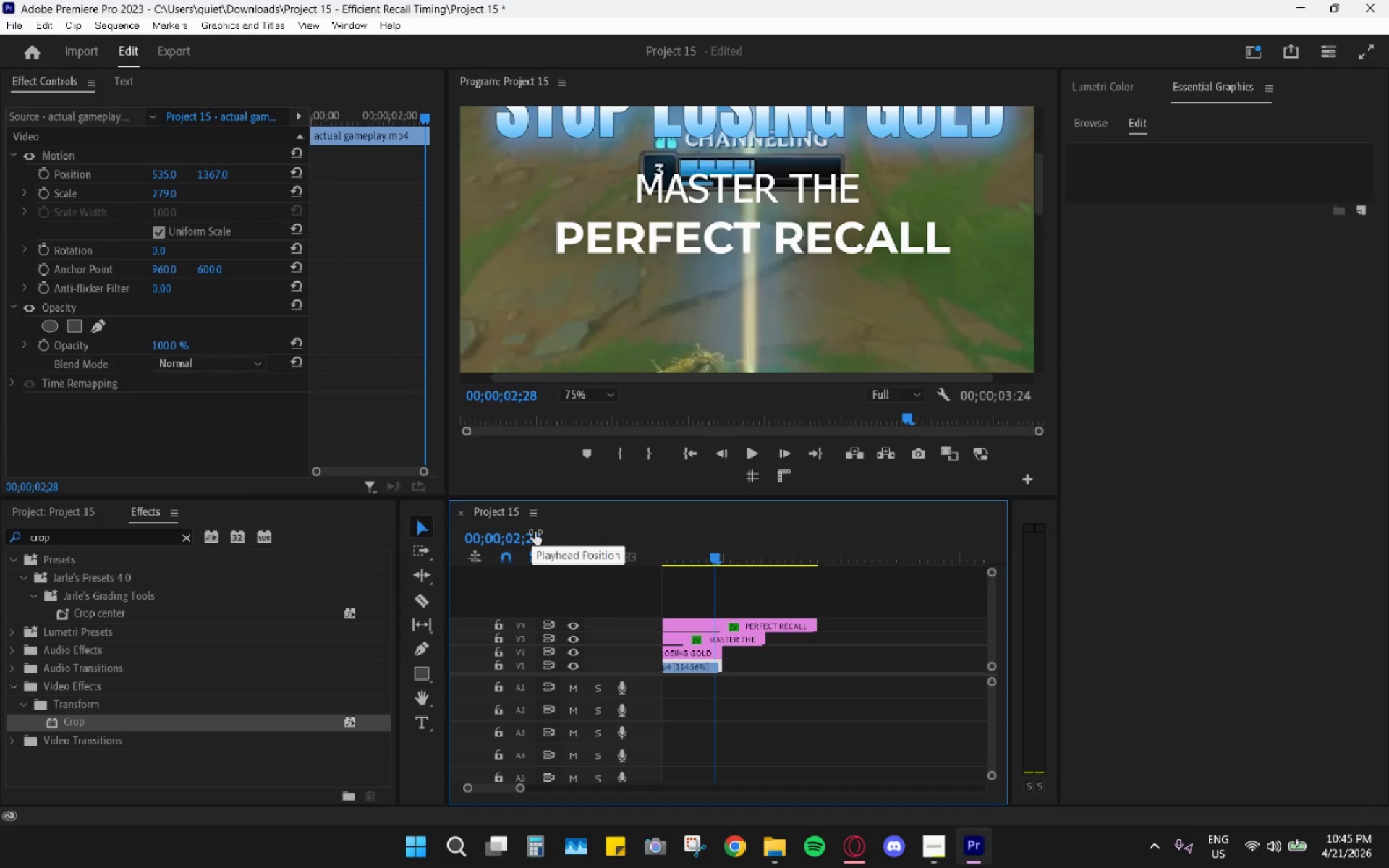 
key(Alt+Tab)
 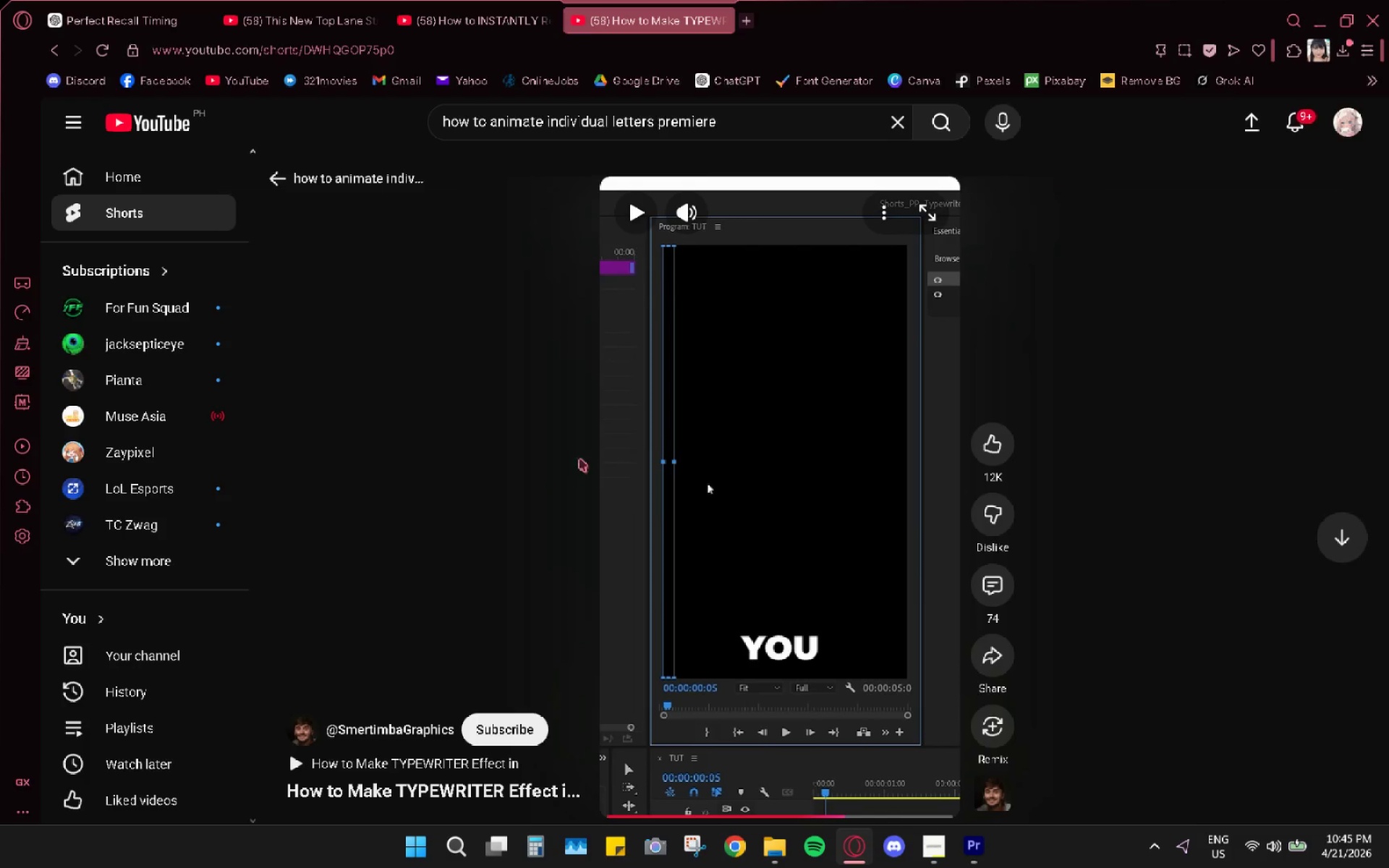 
key(Space)
 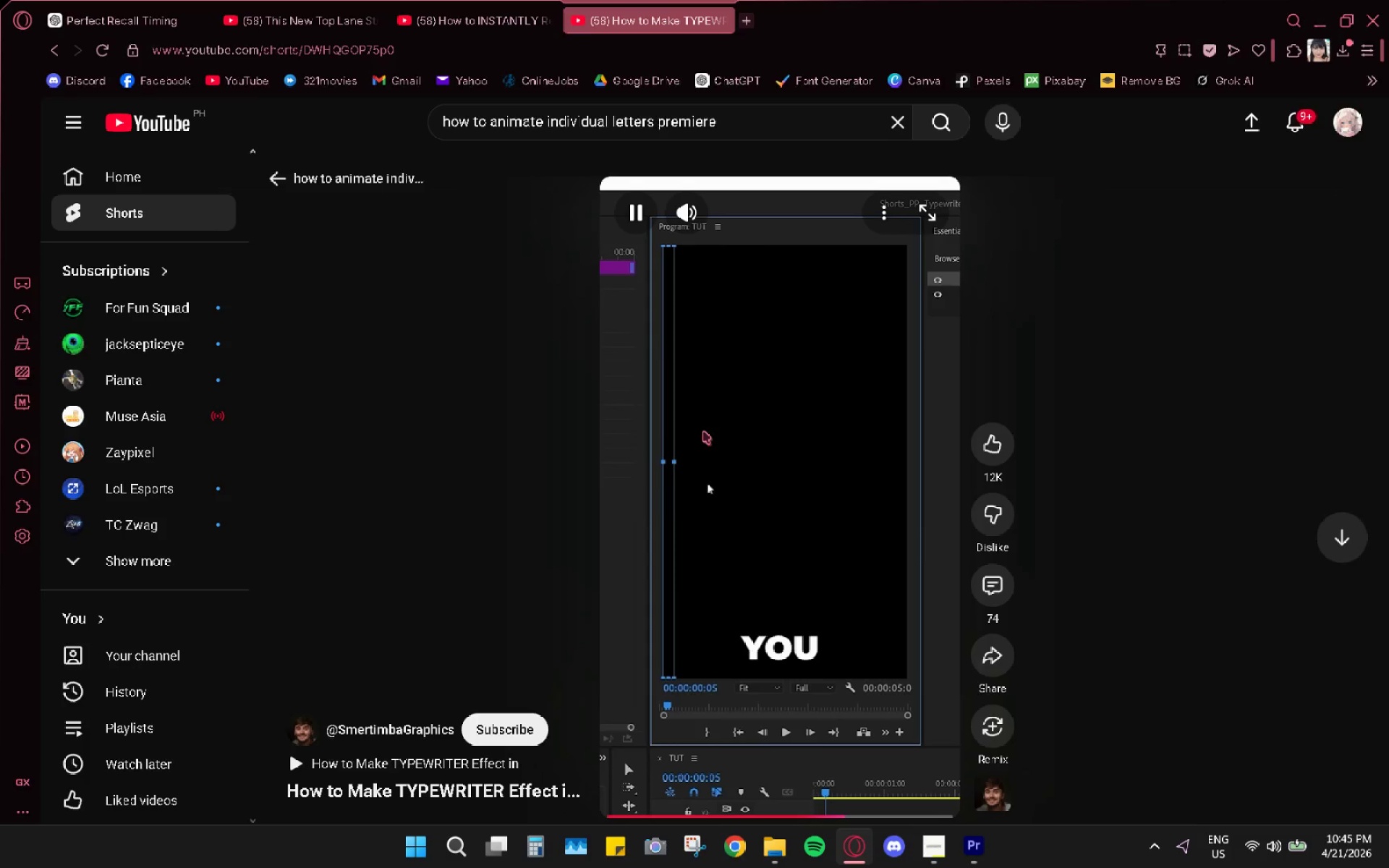 
left_click([708, 430])
 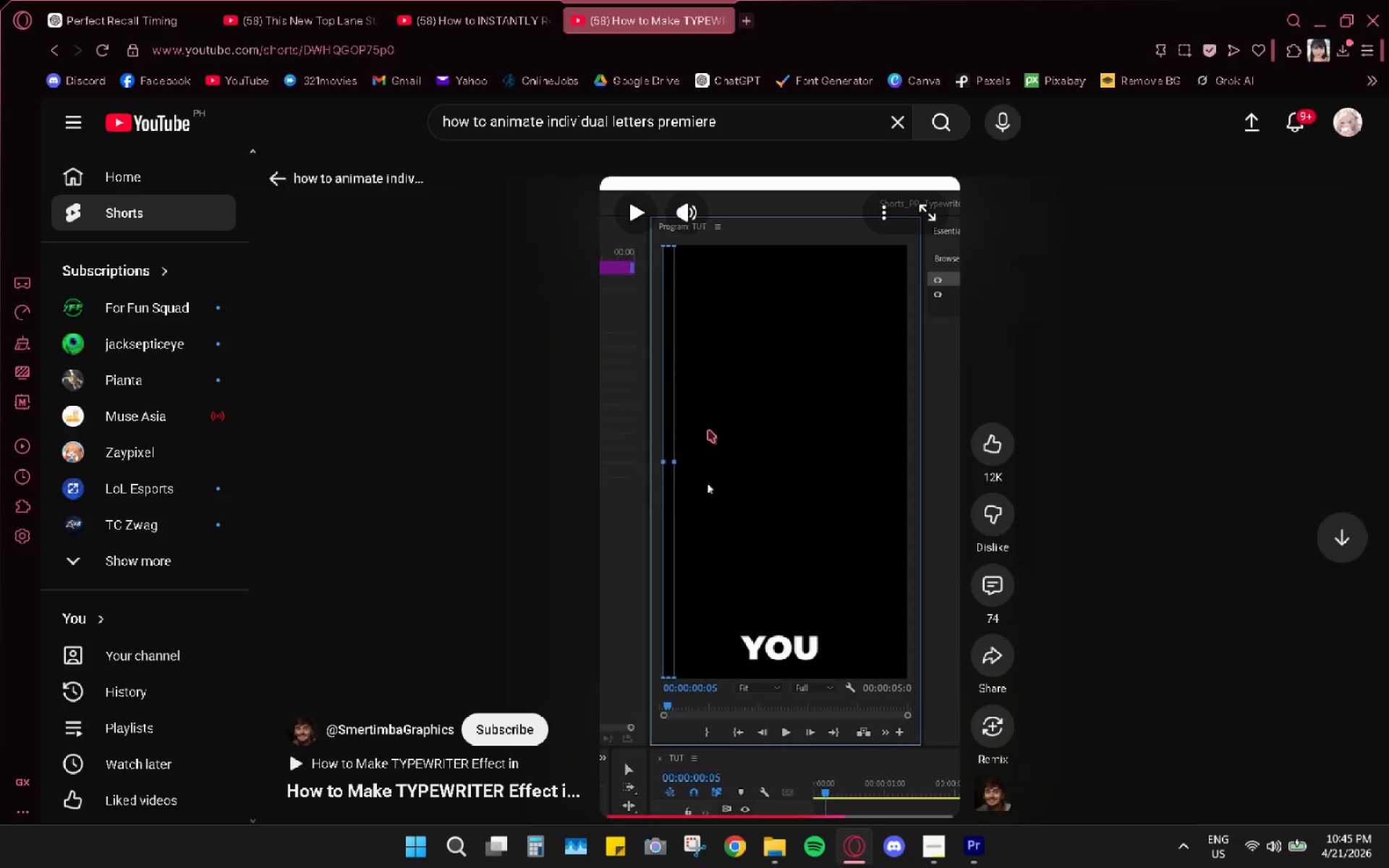 
left_click([687, 446])
 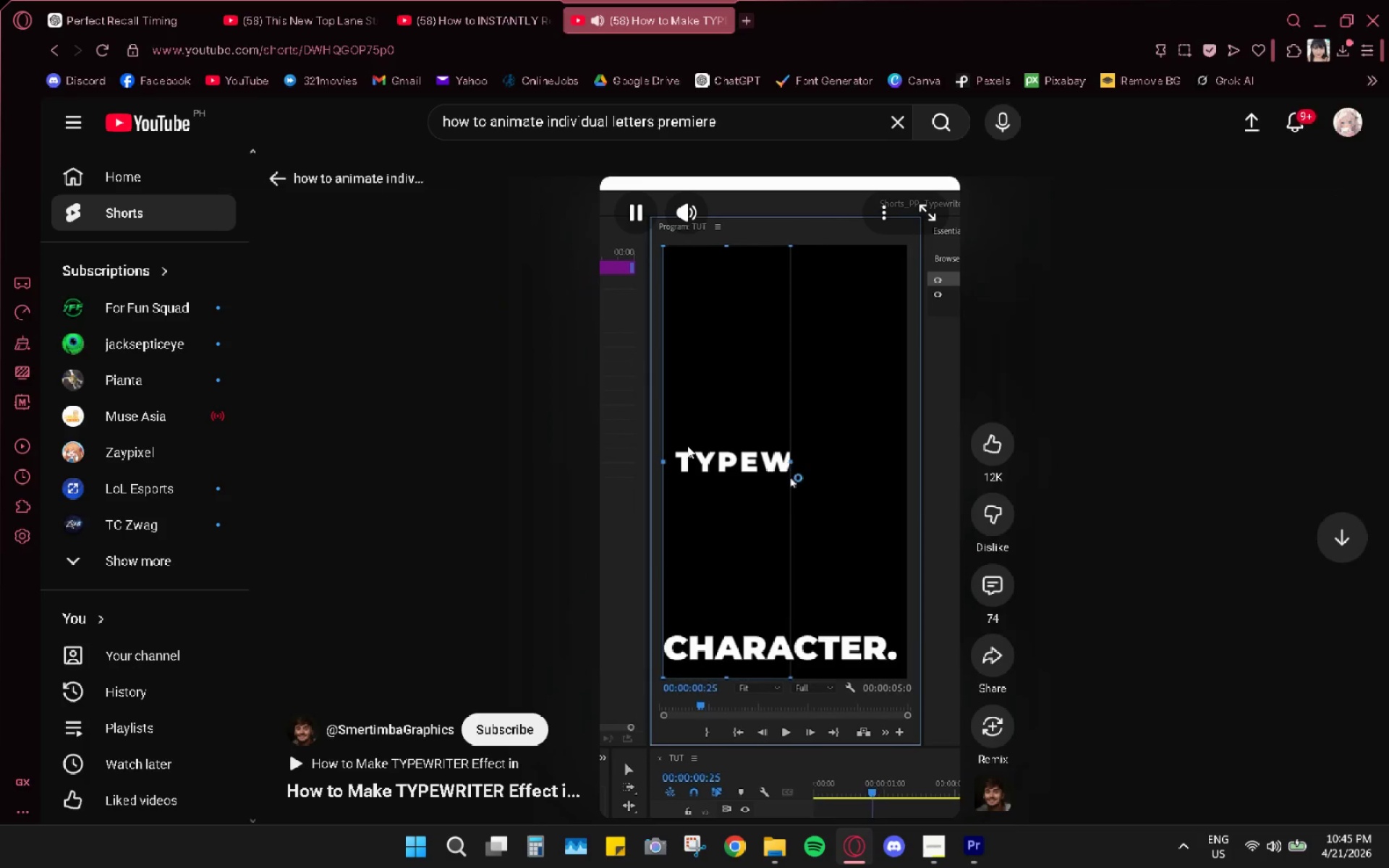 
wait(9.16)
 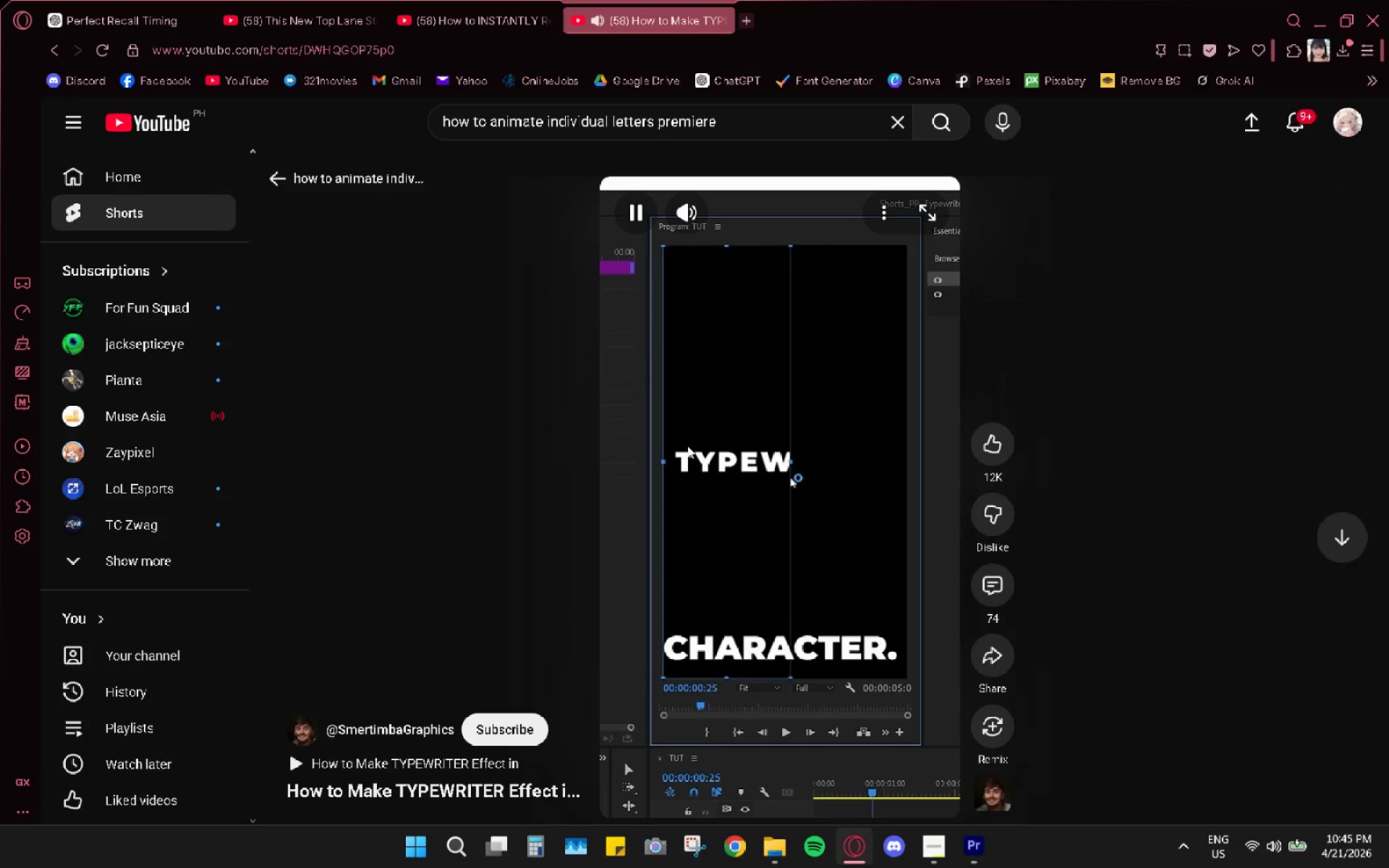 
left_click([741, 437])
 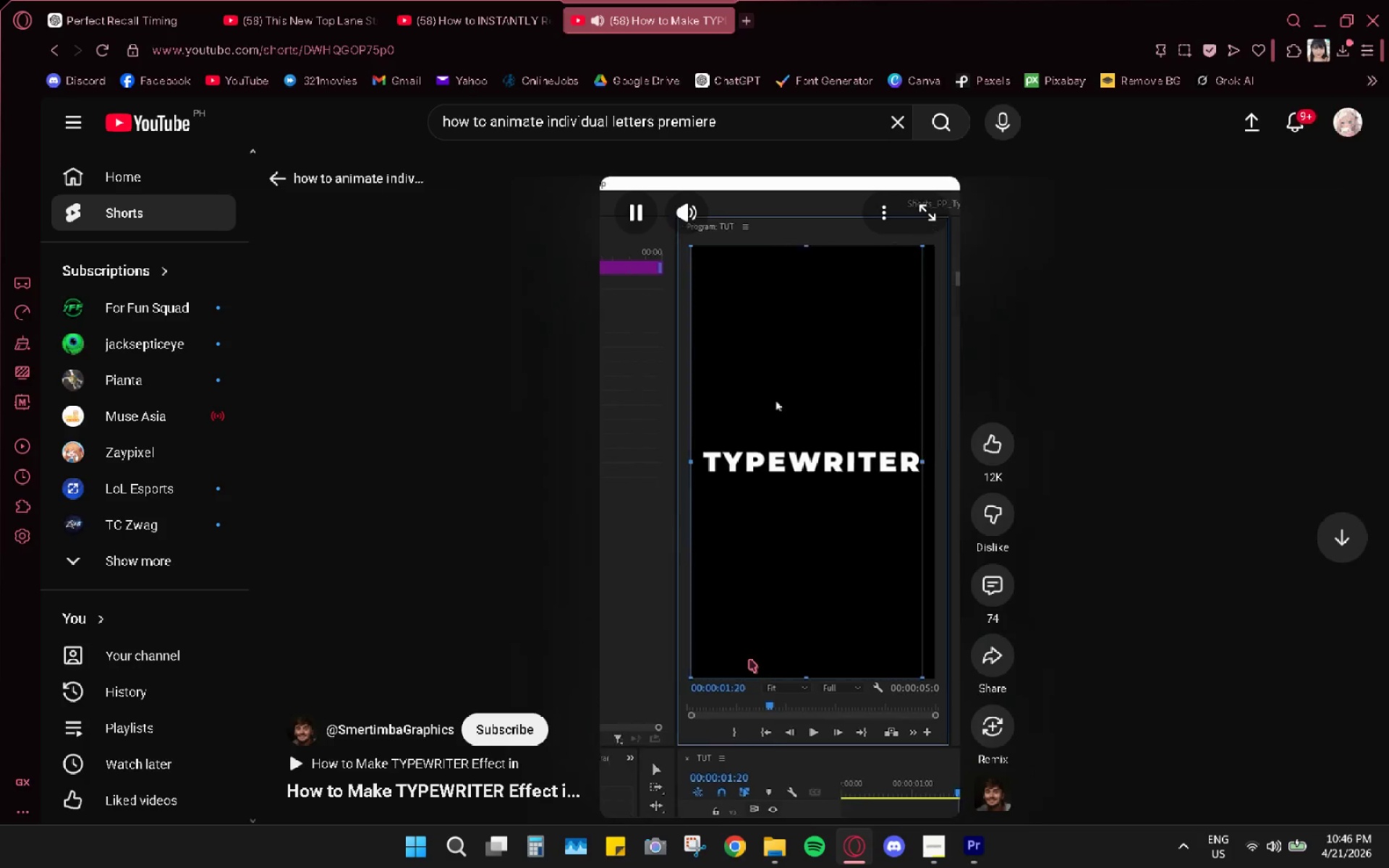 
wait(25.47)
 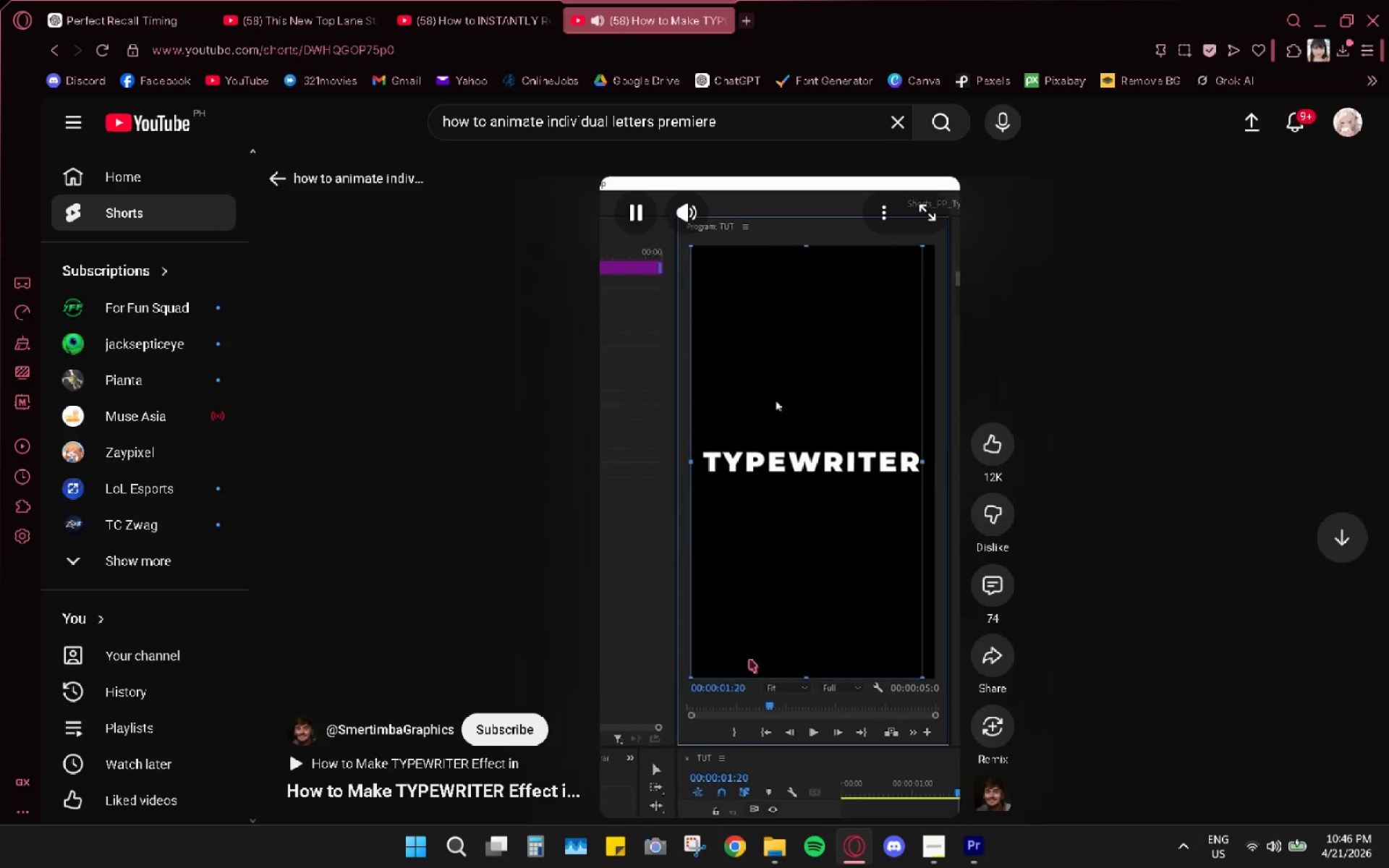 
left_click([893, 561])
 